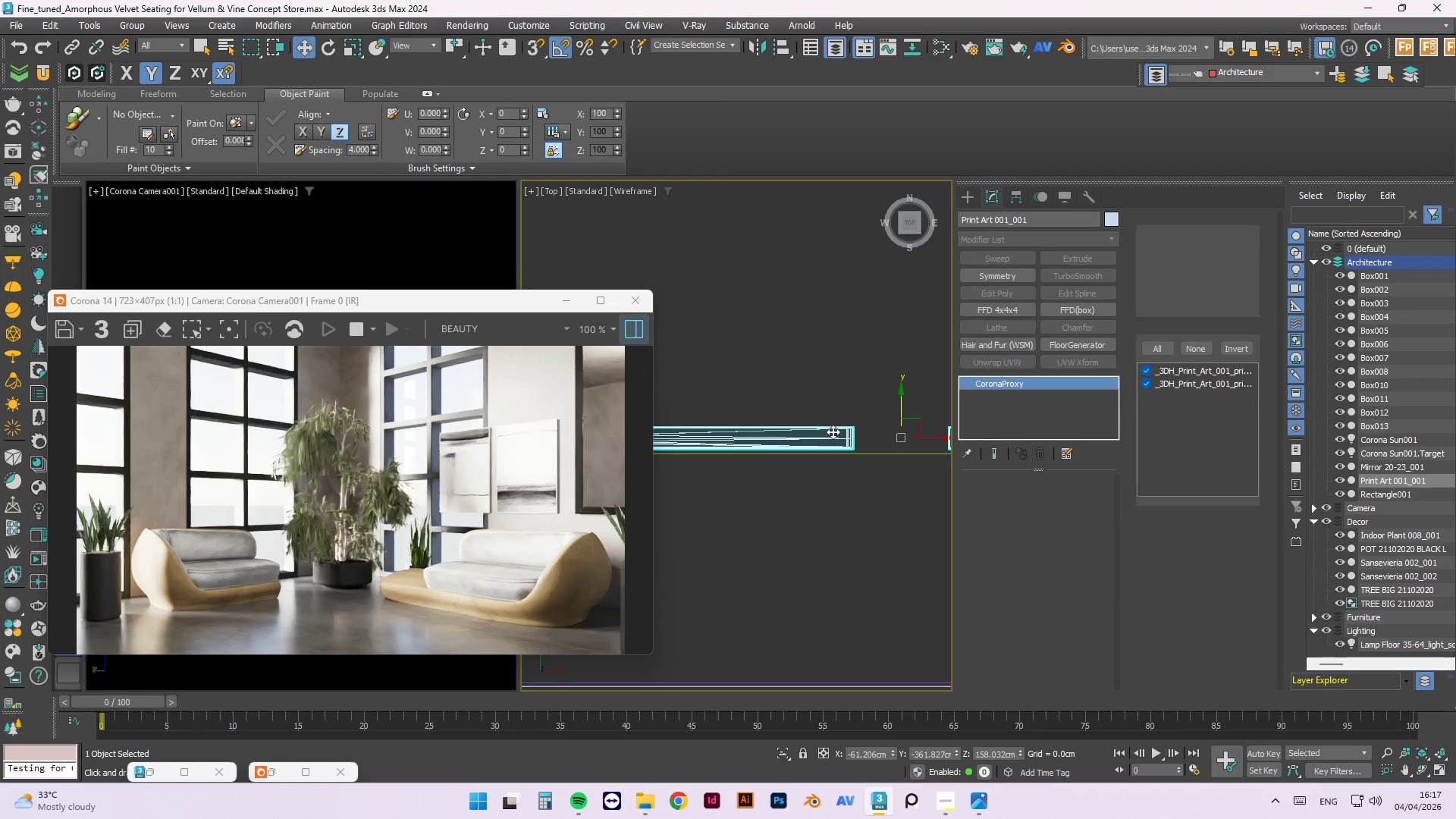 
scroll: coordinate [839, 428], scroll_direction: down, amount: 2.0
 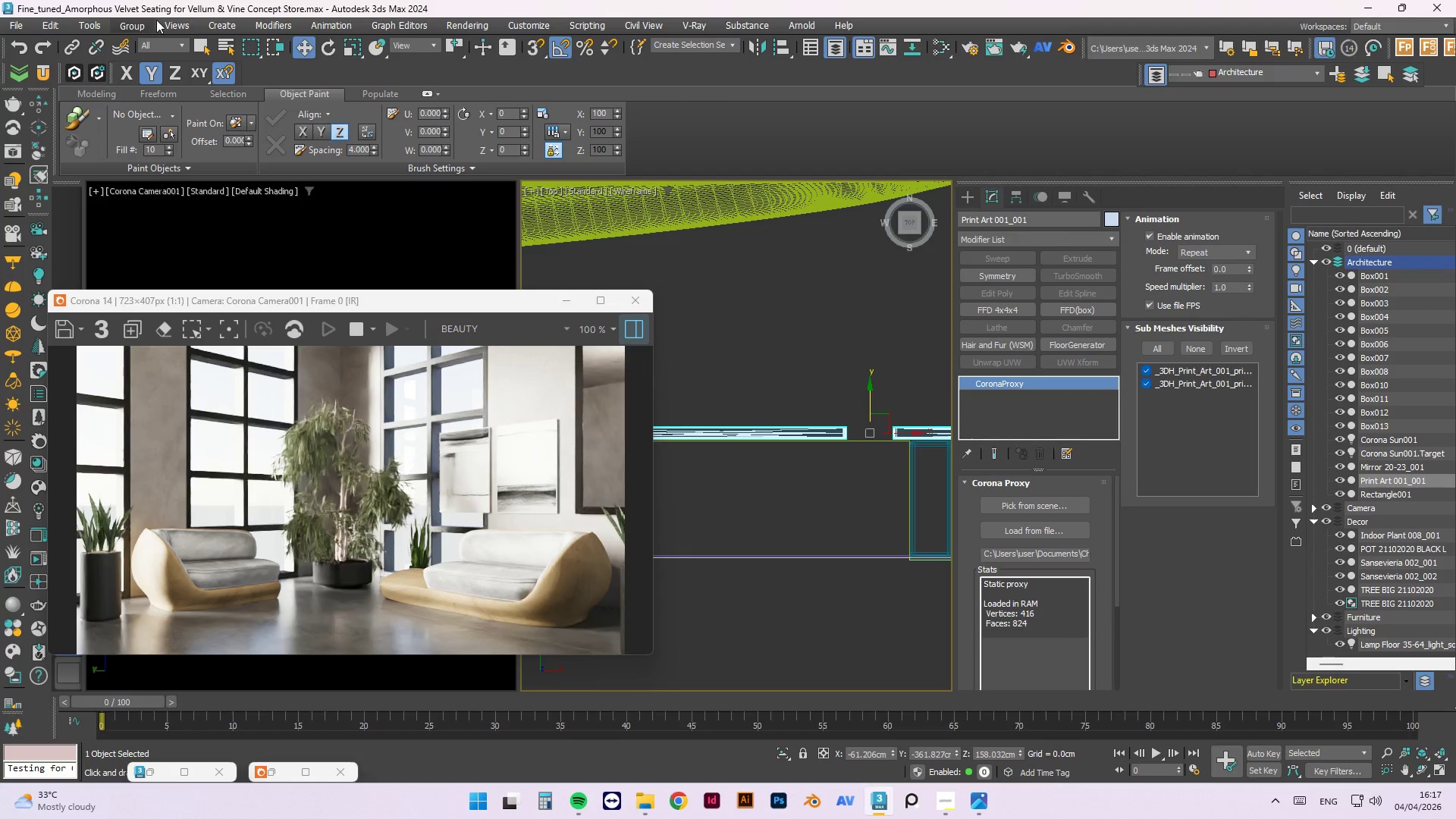 
left_click([134, 33])
 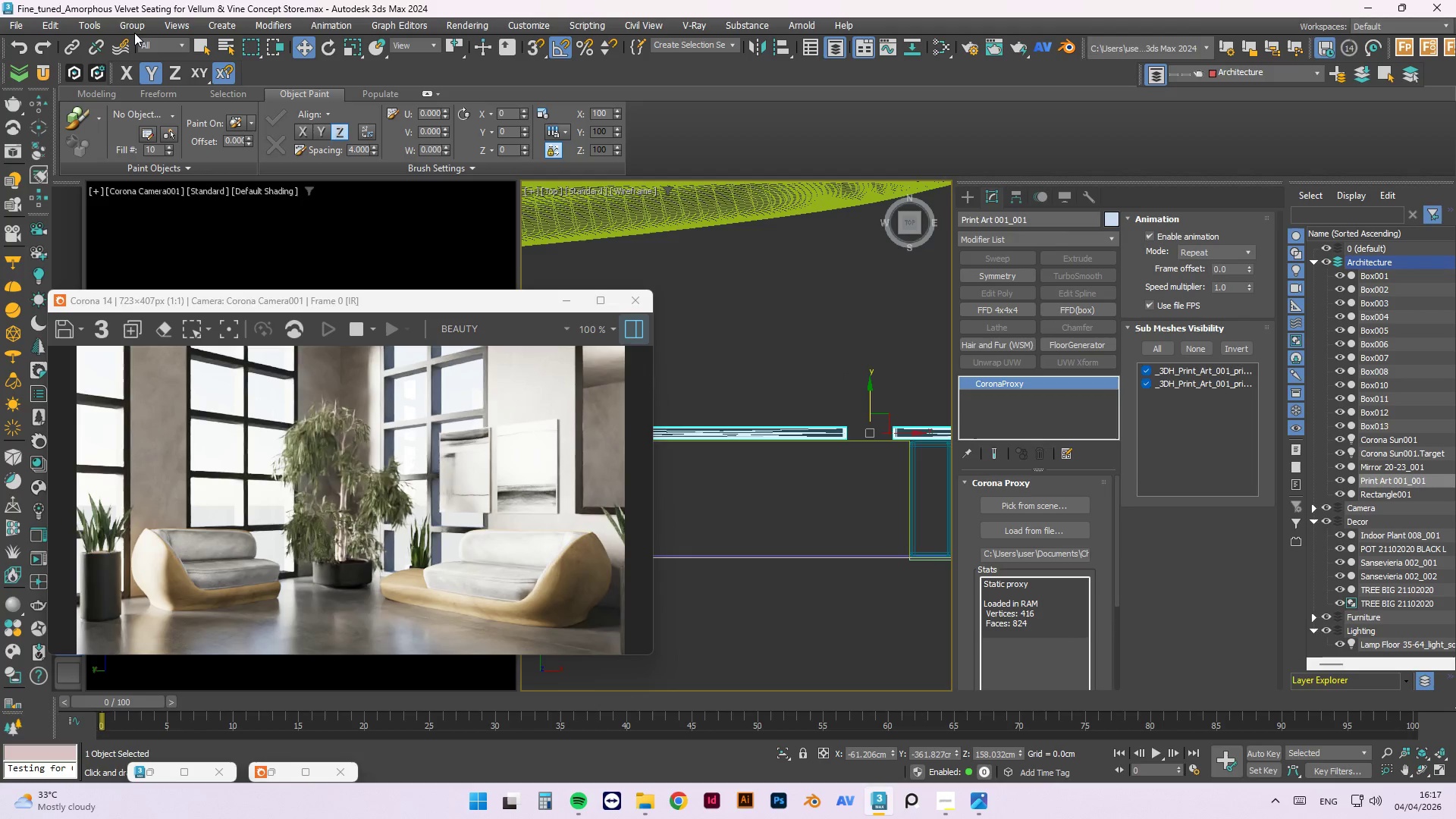 
left_click([134, 29])
 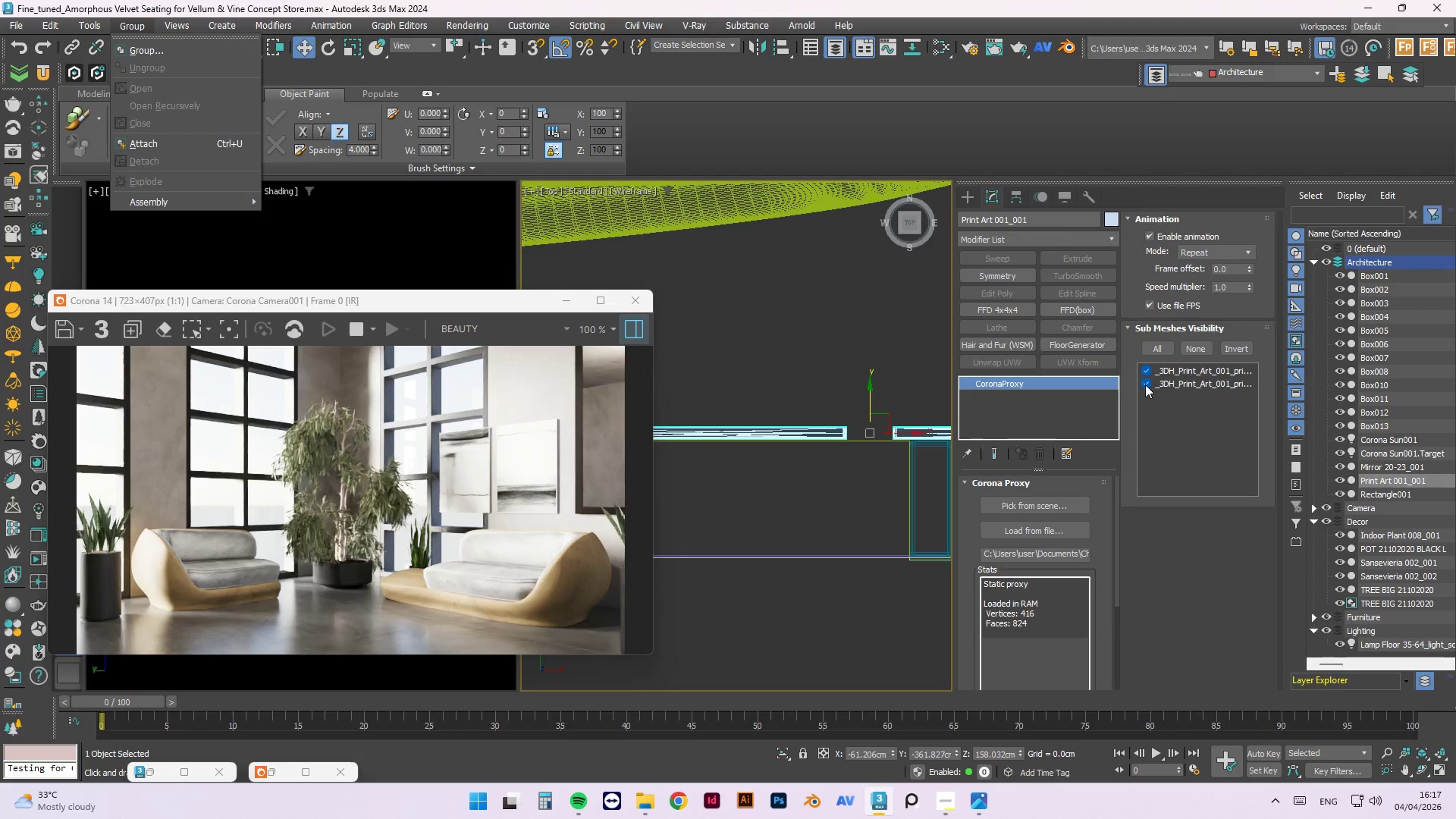 
left_click([1198, 249])
 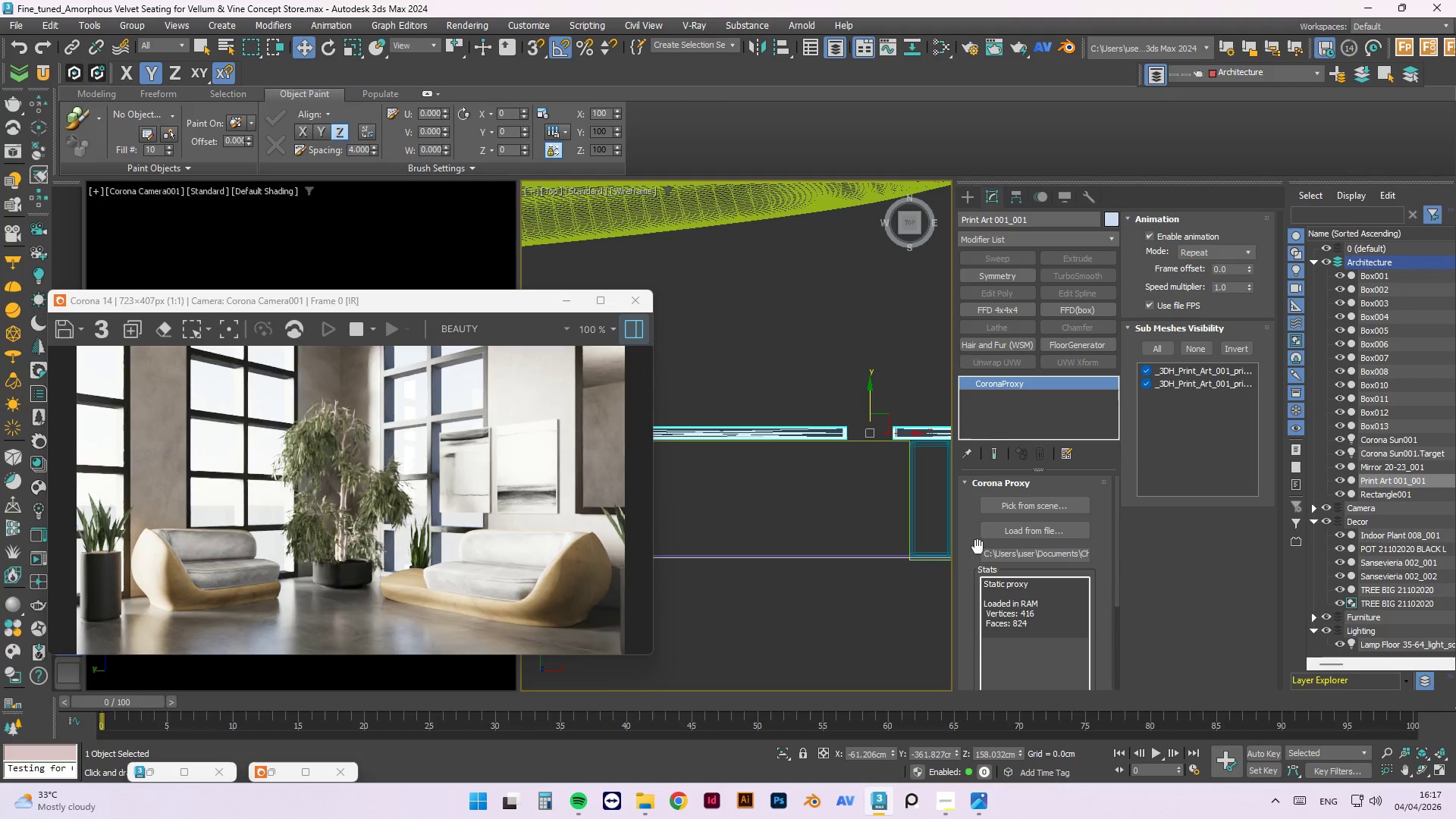 
wait(5.16)
 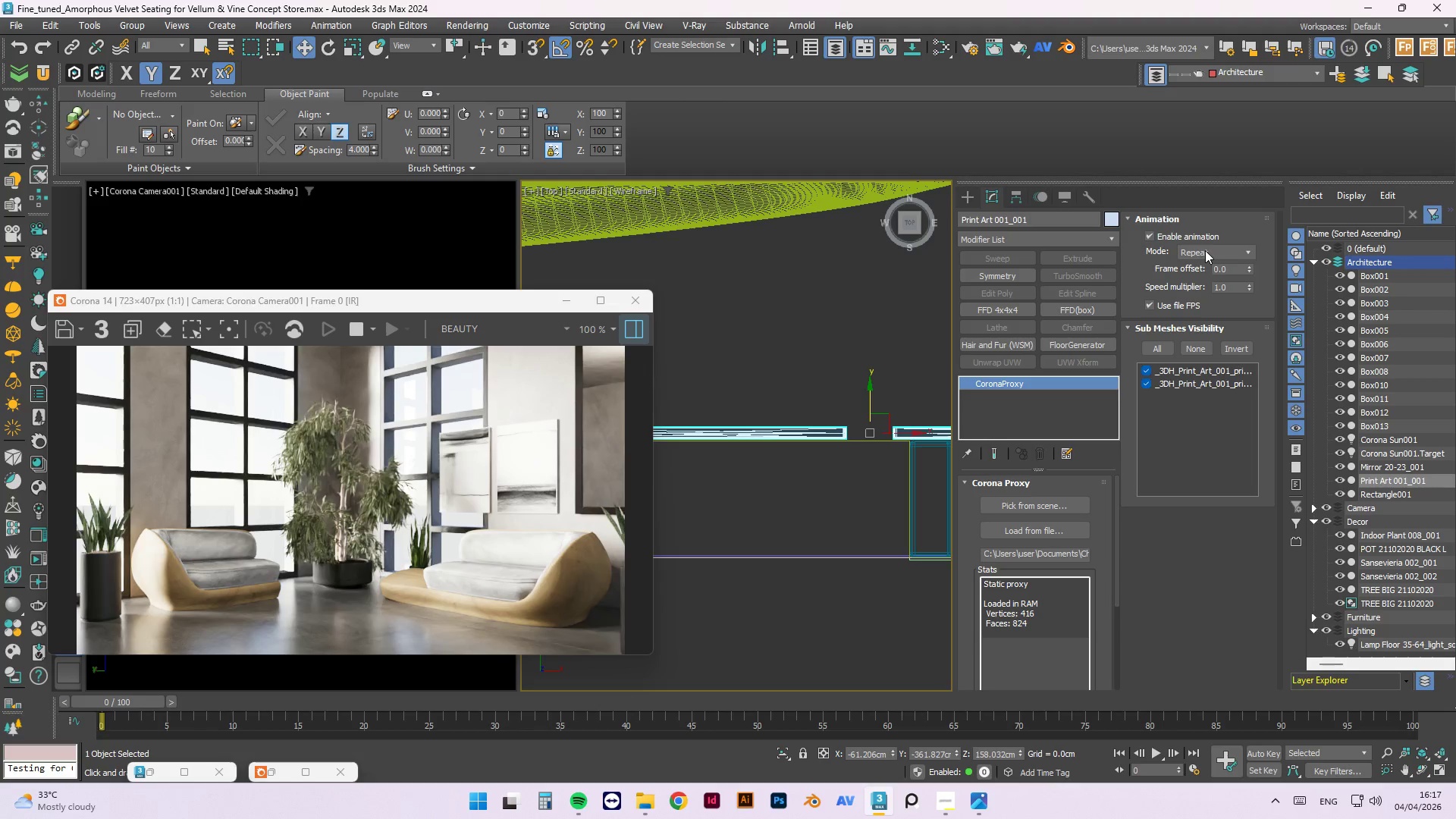 
left_click([818, 406])
 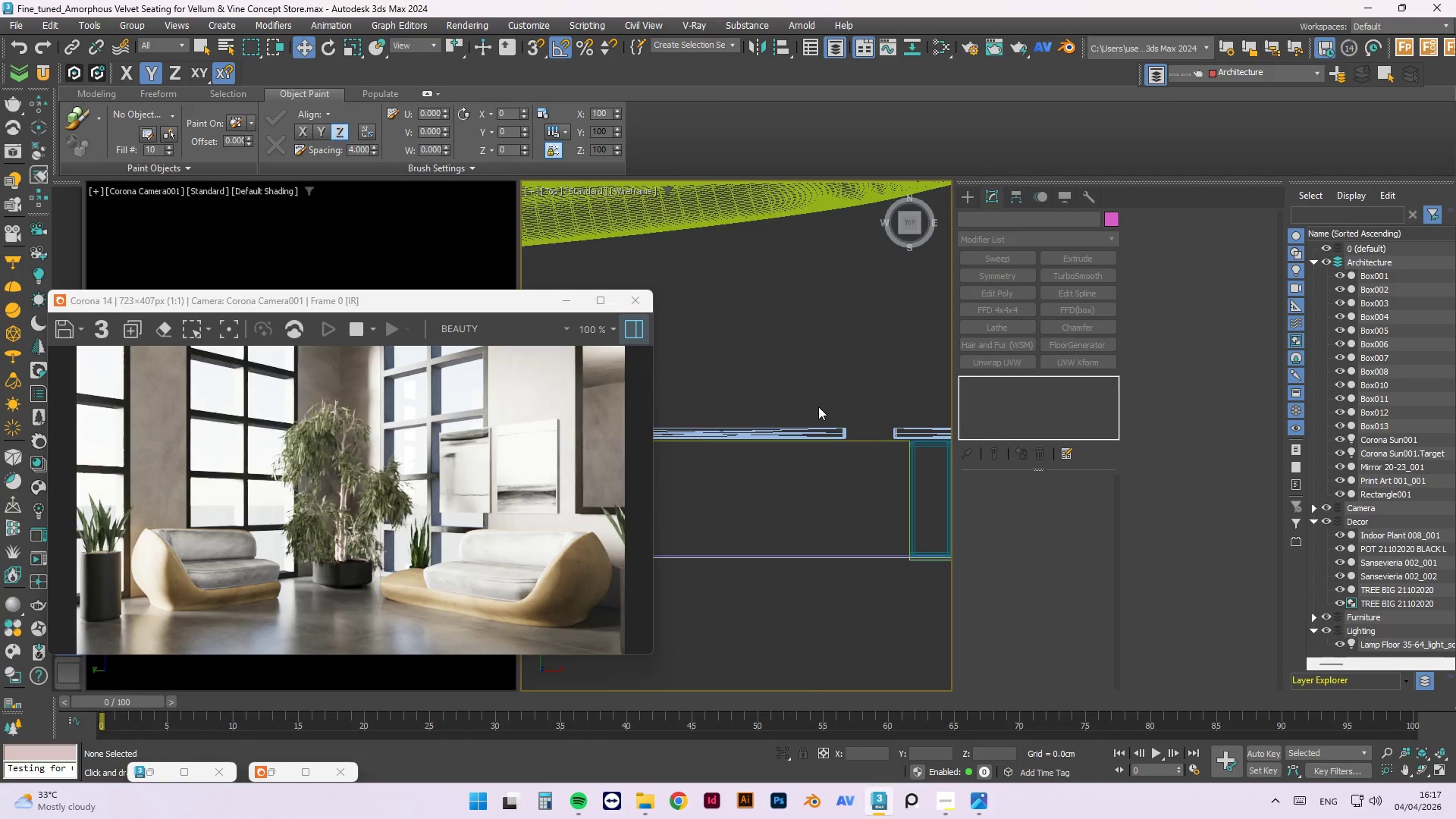 
scroll: coordinate [818, 406], scroll_direction: down, amount: 2.0
 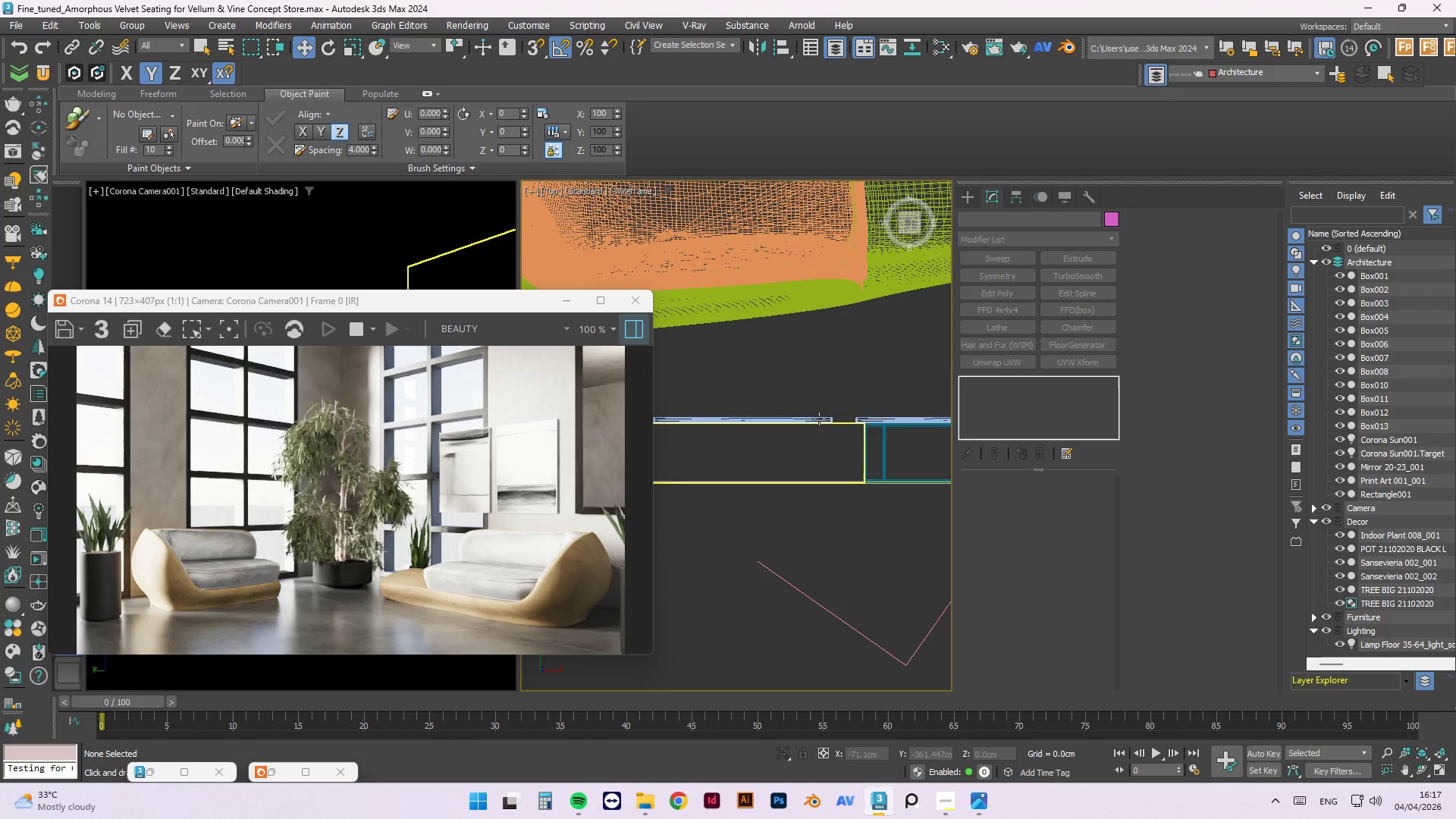 
left_click([820, 416])
 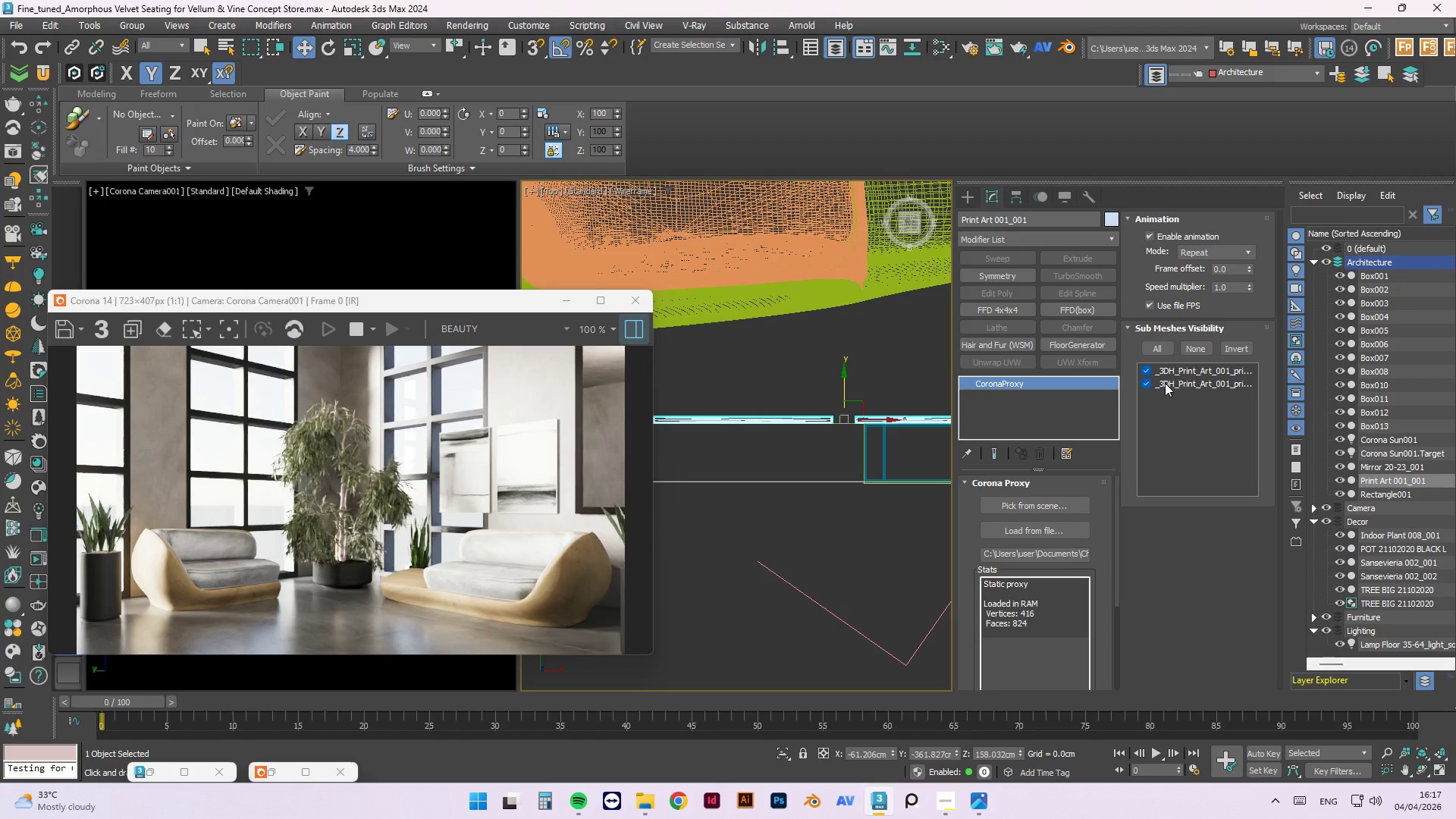 
left_click([1150, 385])
 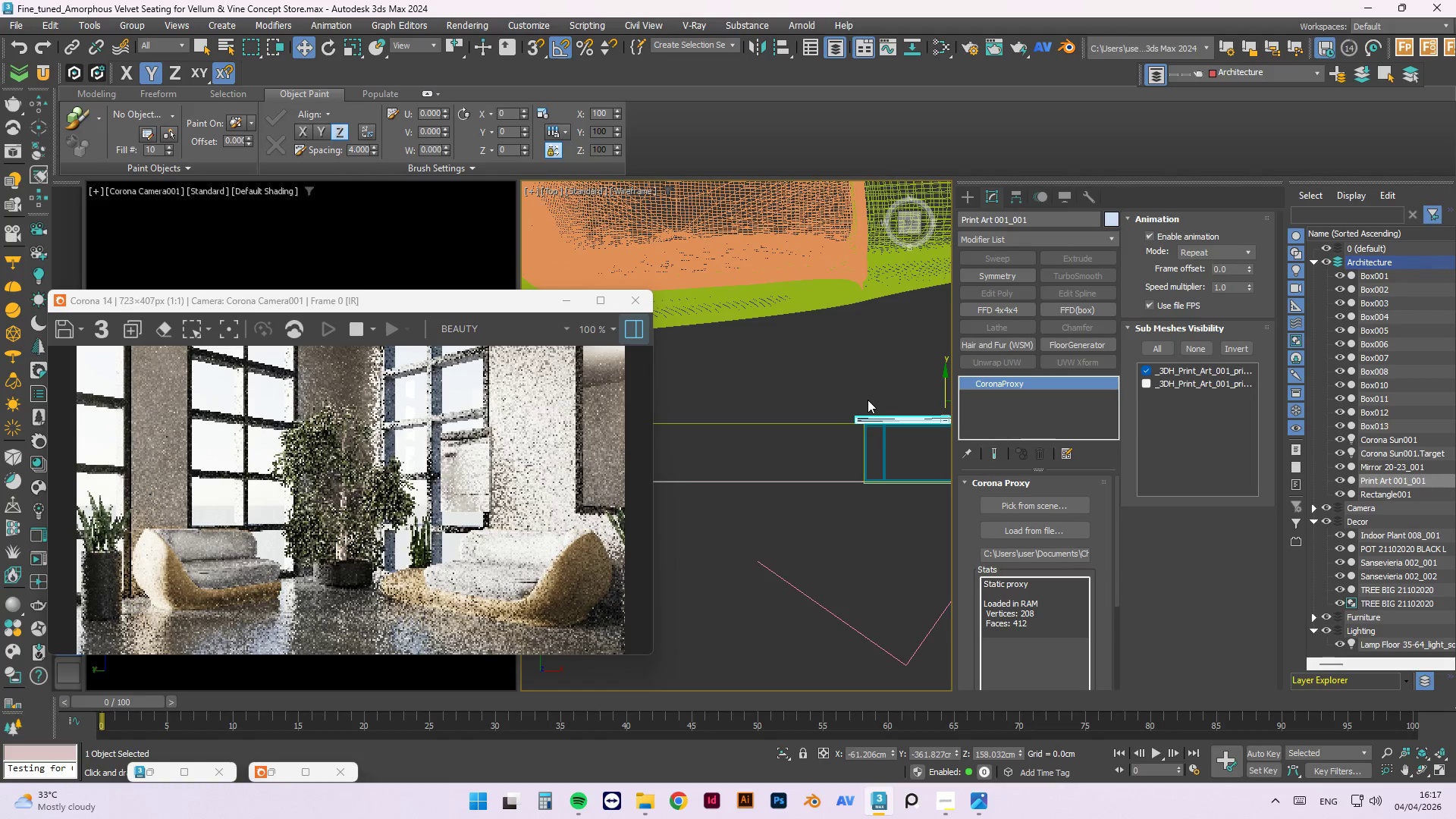 
scroll: coordinate [861, 407], scroll_direction: down, amount: 3.0
 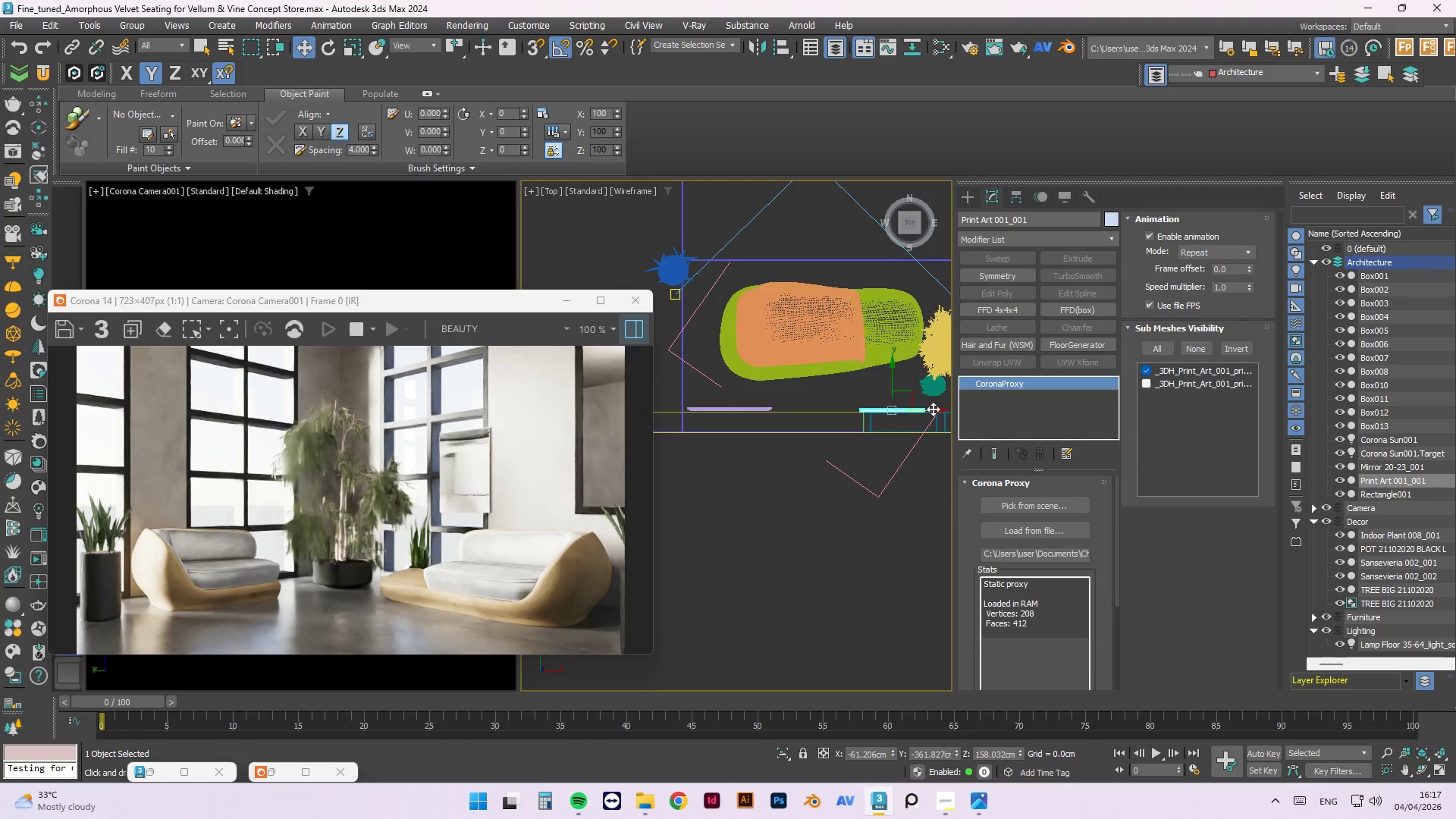 
left_click_drag(start_coordinate=[934, 408], to_coordinate=[861, 412])
 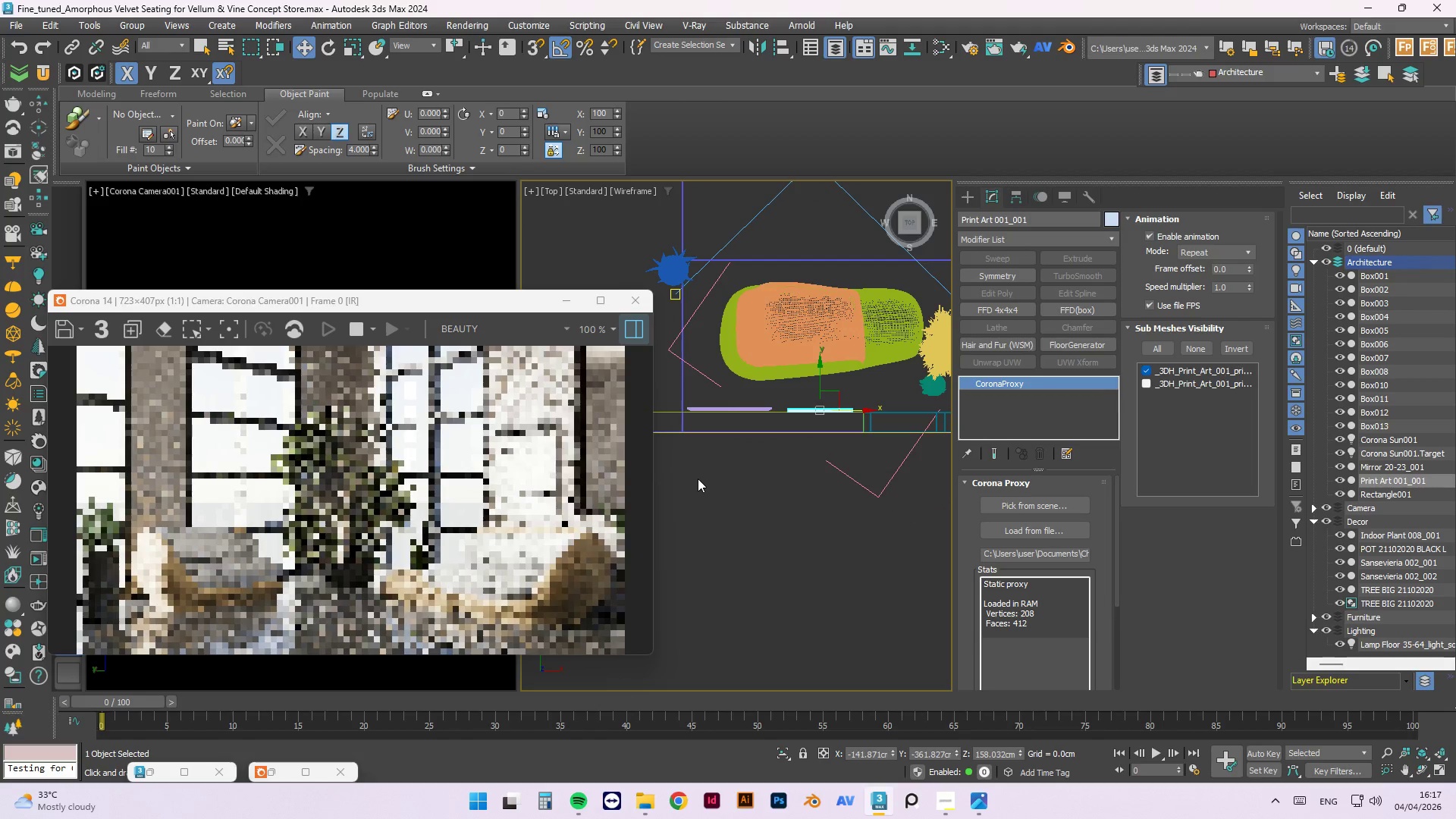 
hold_key(key=AltLeft, duration=1.34)
 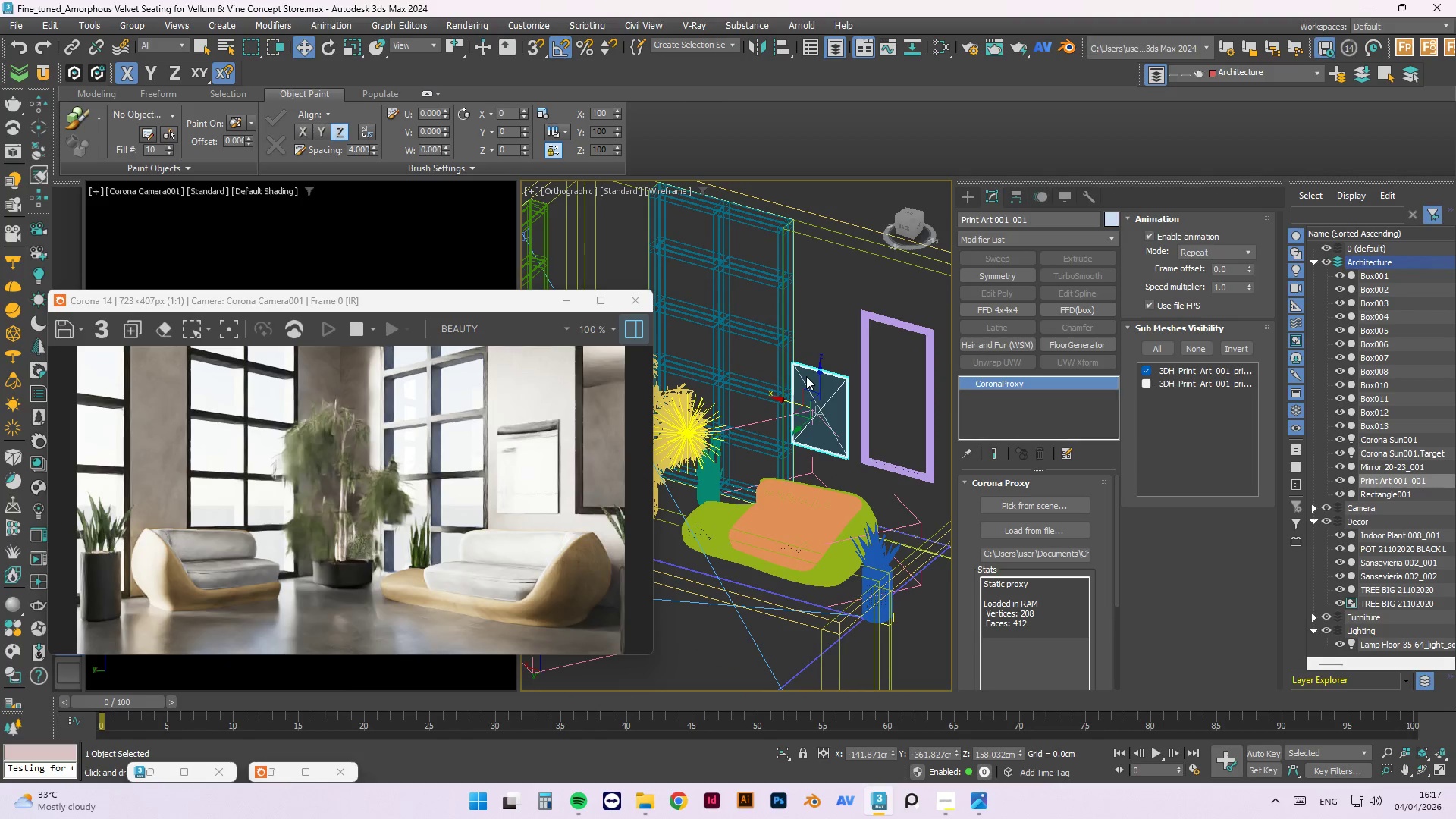 
left_click_drag(start_coordinate=[819, 369], to_coordinate=[830, 334])
 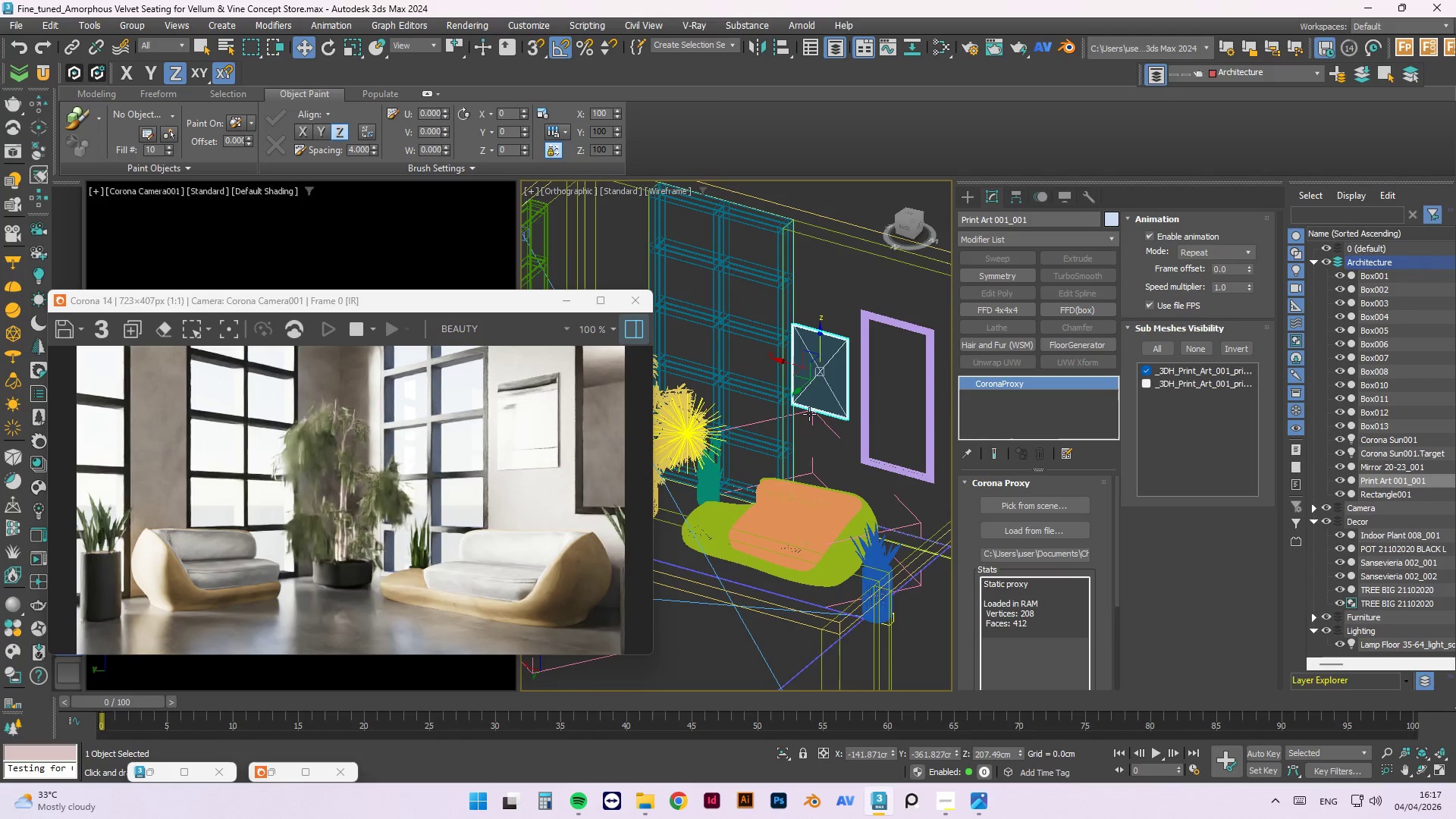 
wait(7.25)
 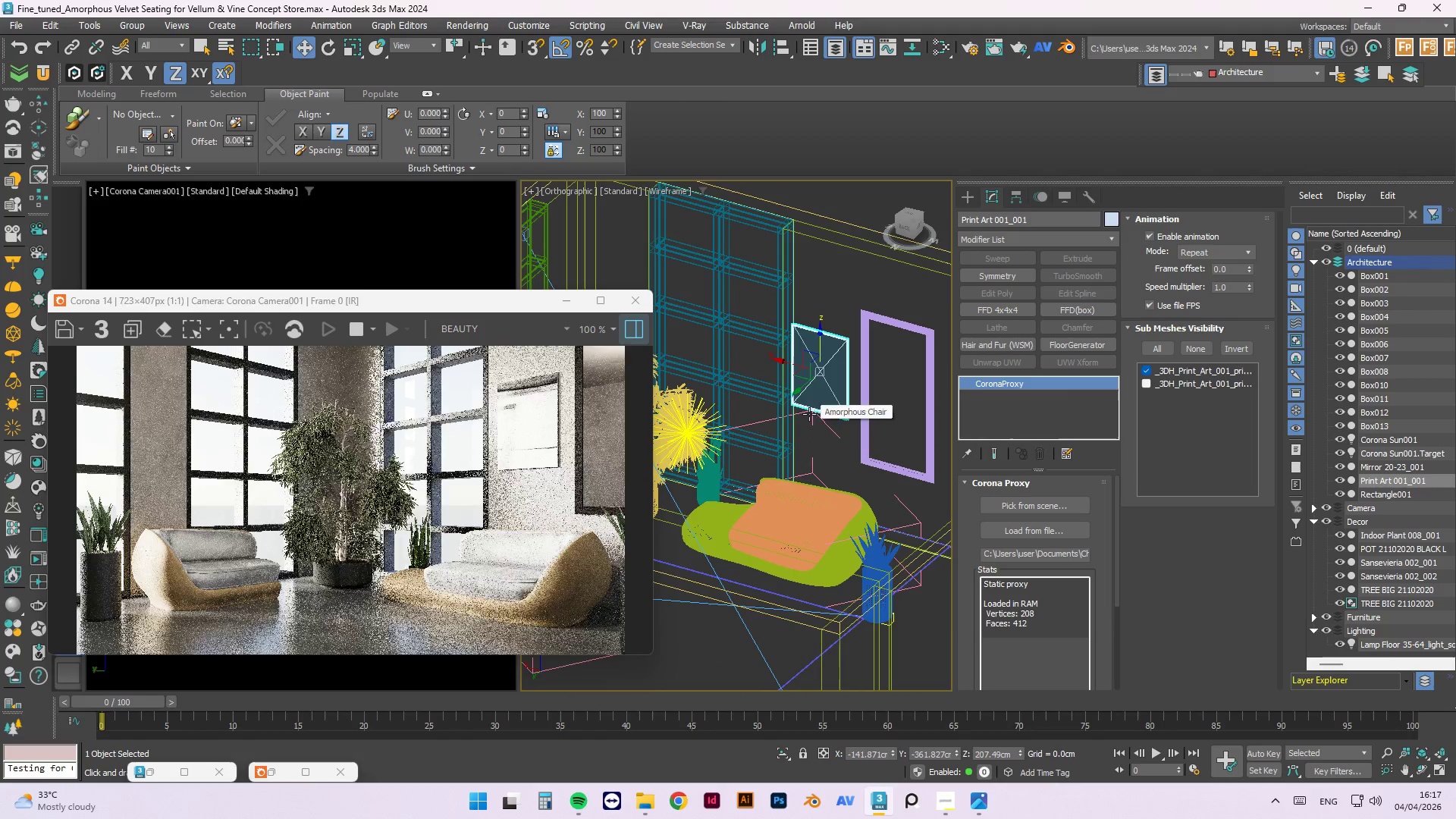 
key(E)
 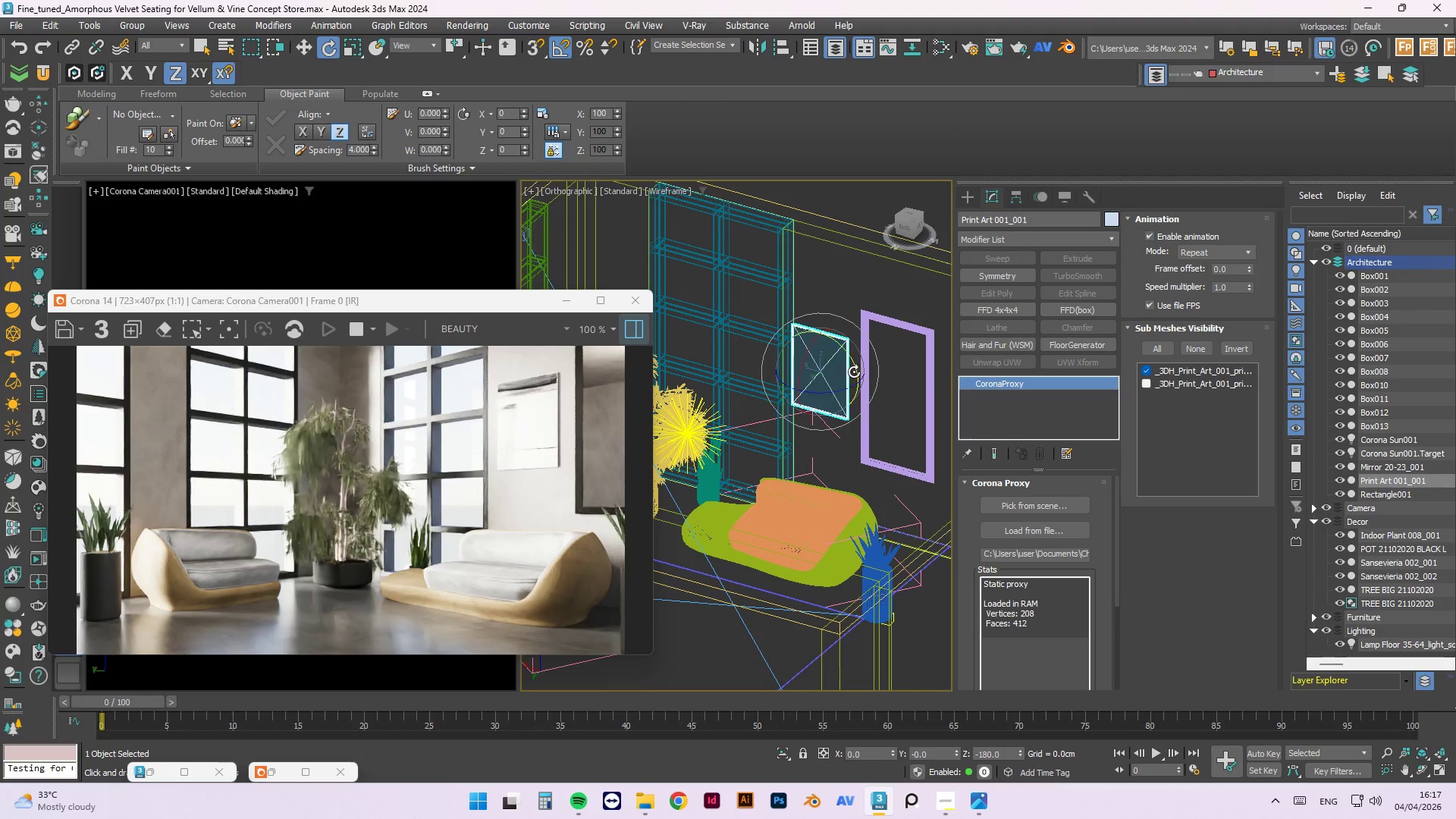 
left_click_drag(start_coordinate=[855, 371], to_coordinate=[693, 275])
 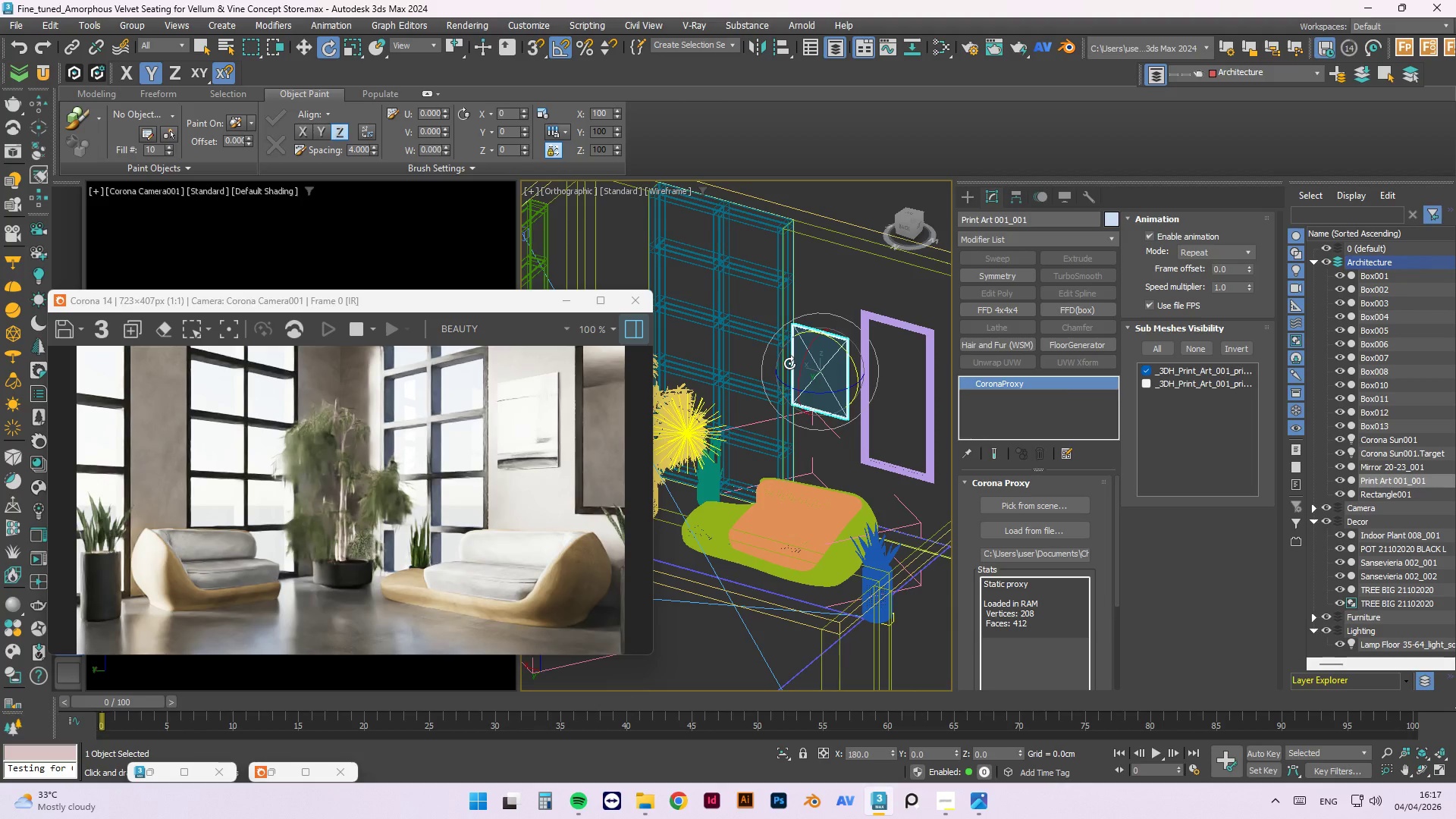 
key(T)
 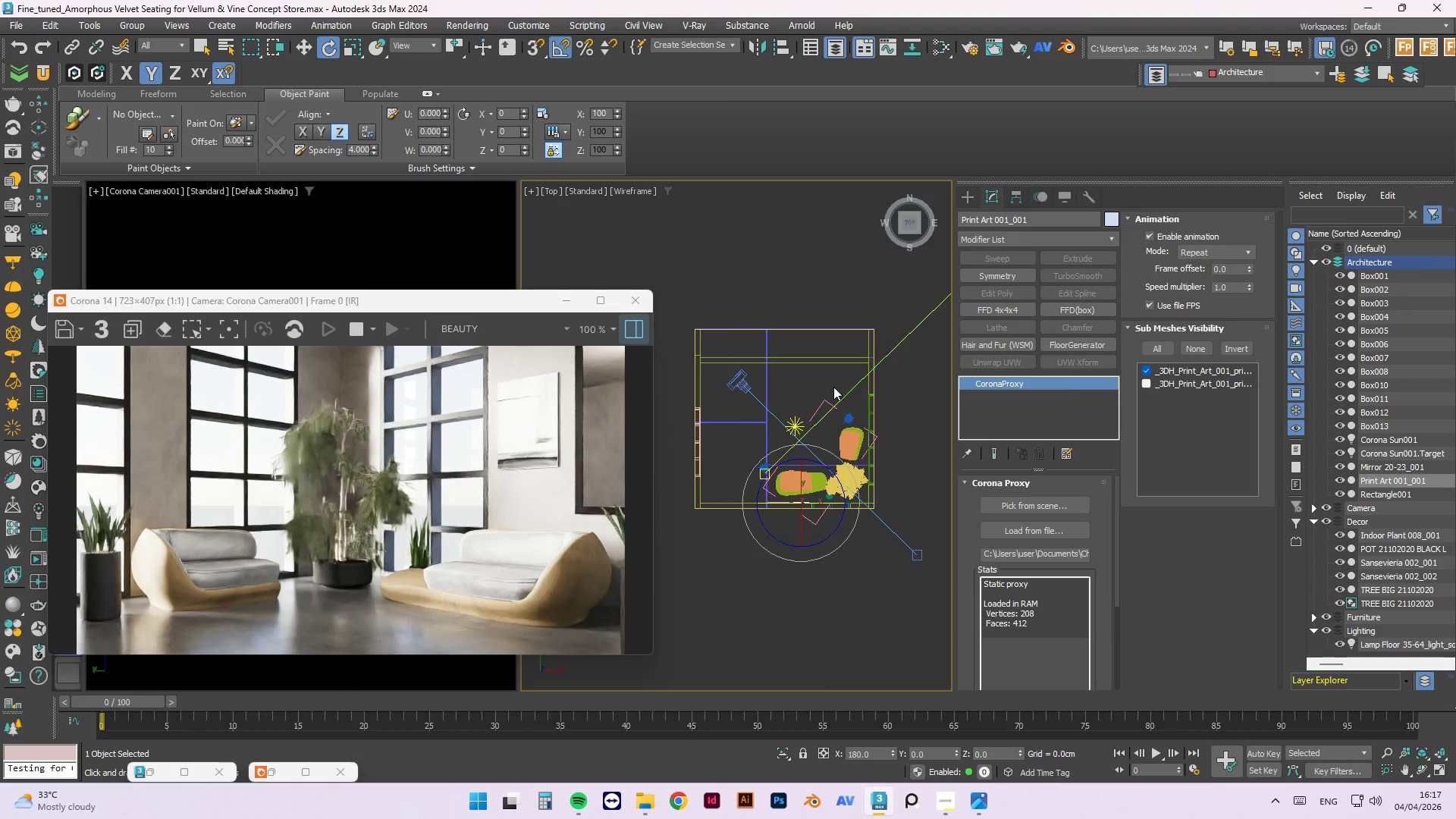 
key(W)
 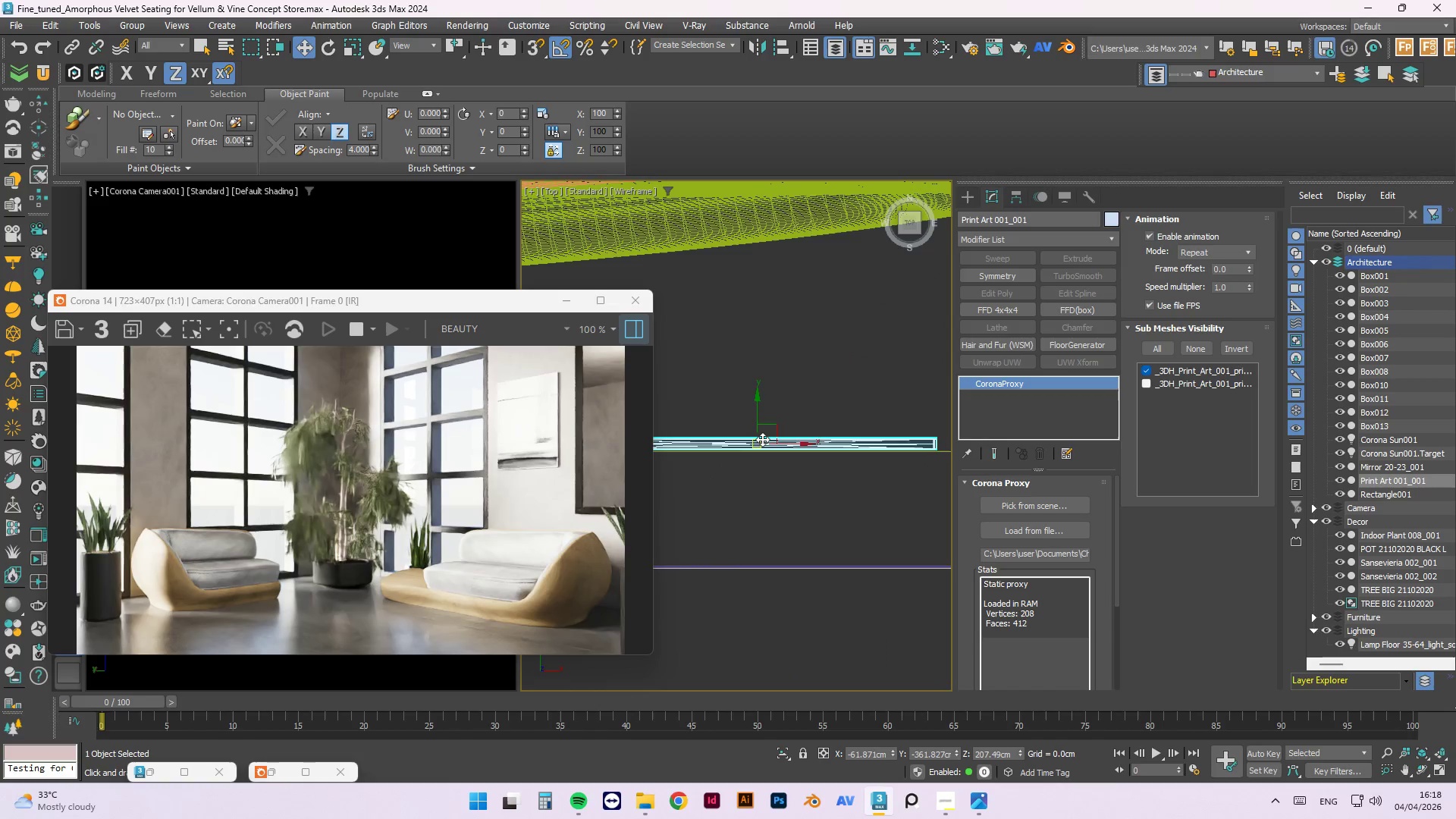 
scroll: coordinate [812, 422], scroll_direction: up, amount: 12.0
 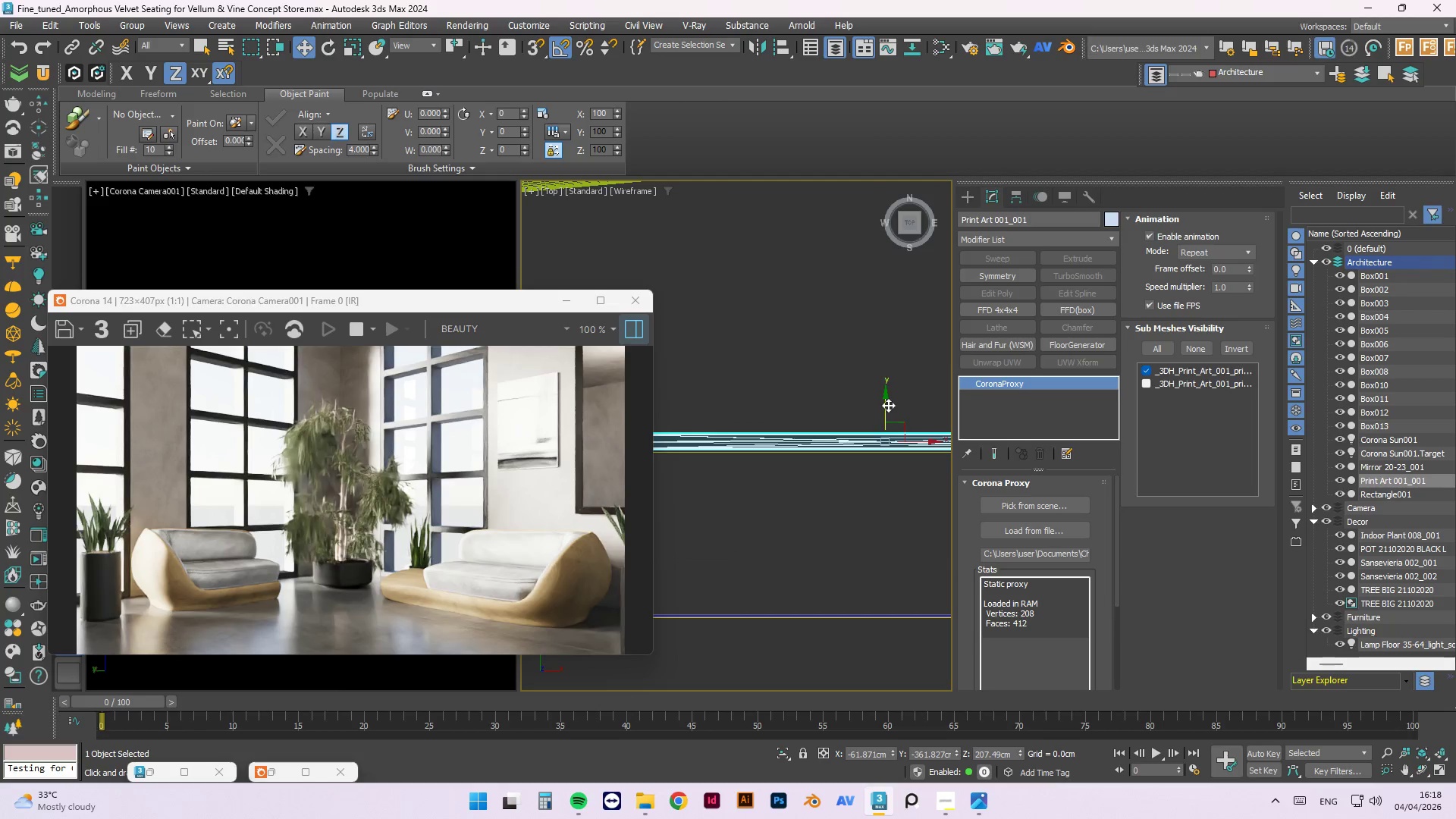 
left_click_drag(start_coordinate=[885, 402], to_coordinate=[893, 402])
 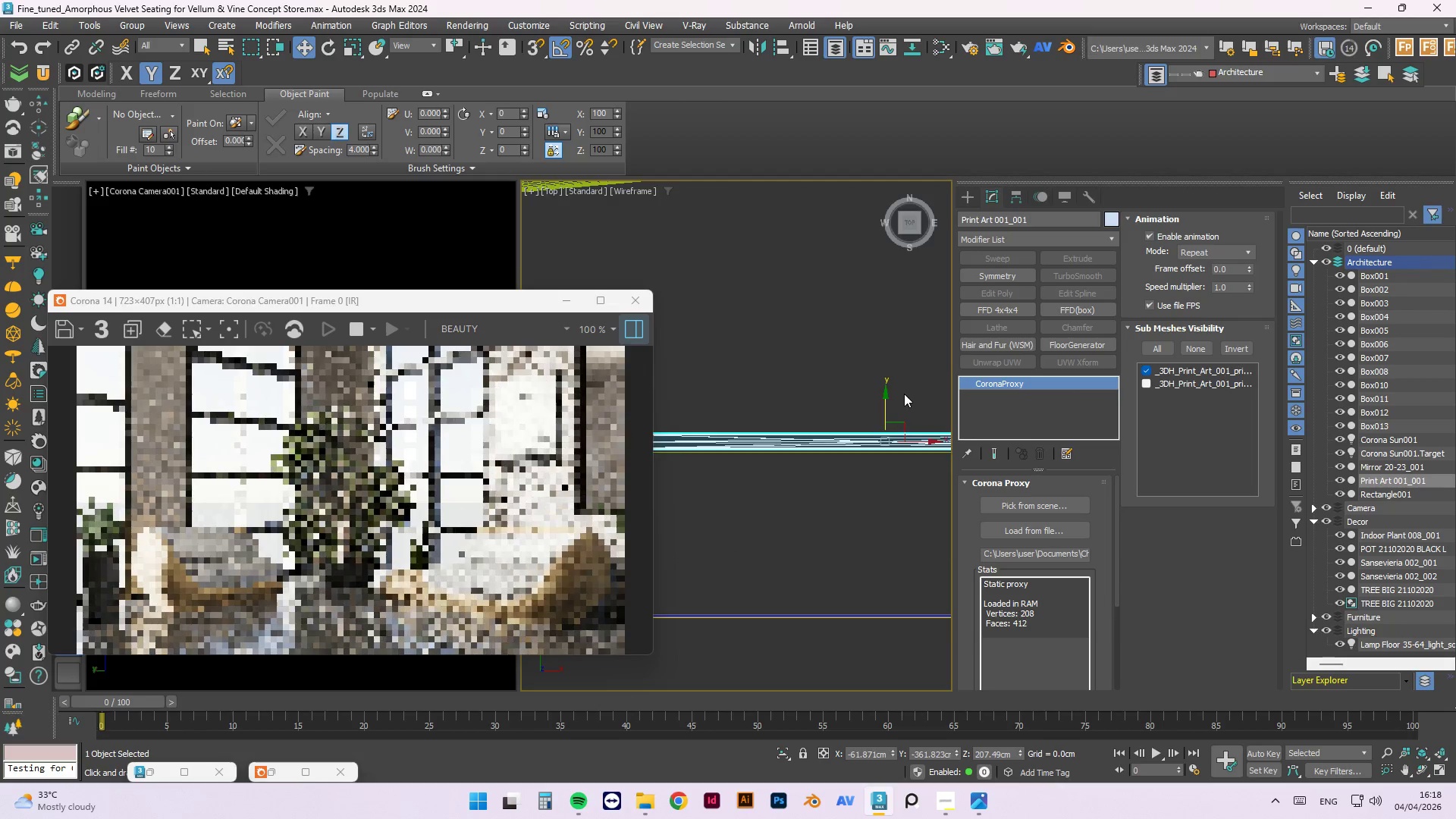 
left_click([741, 410])
 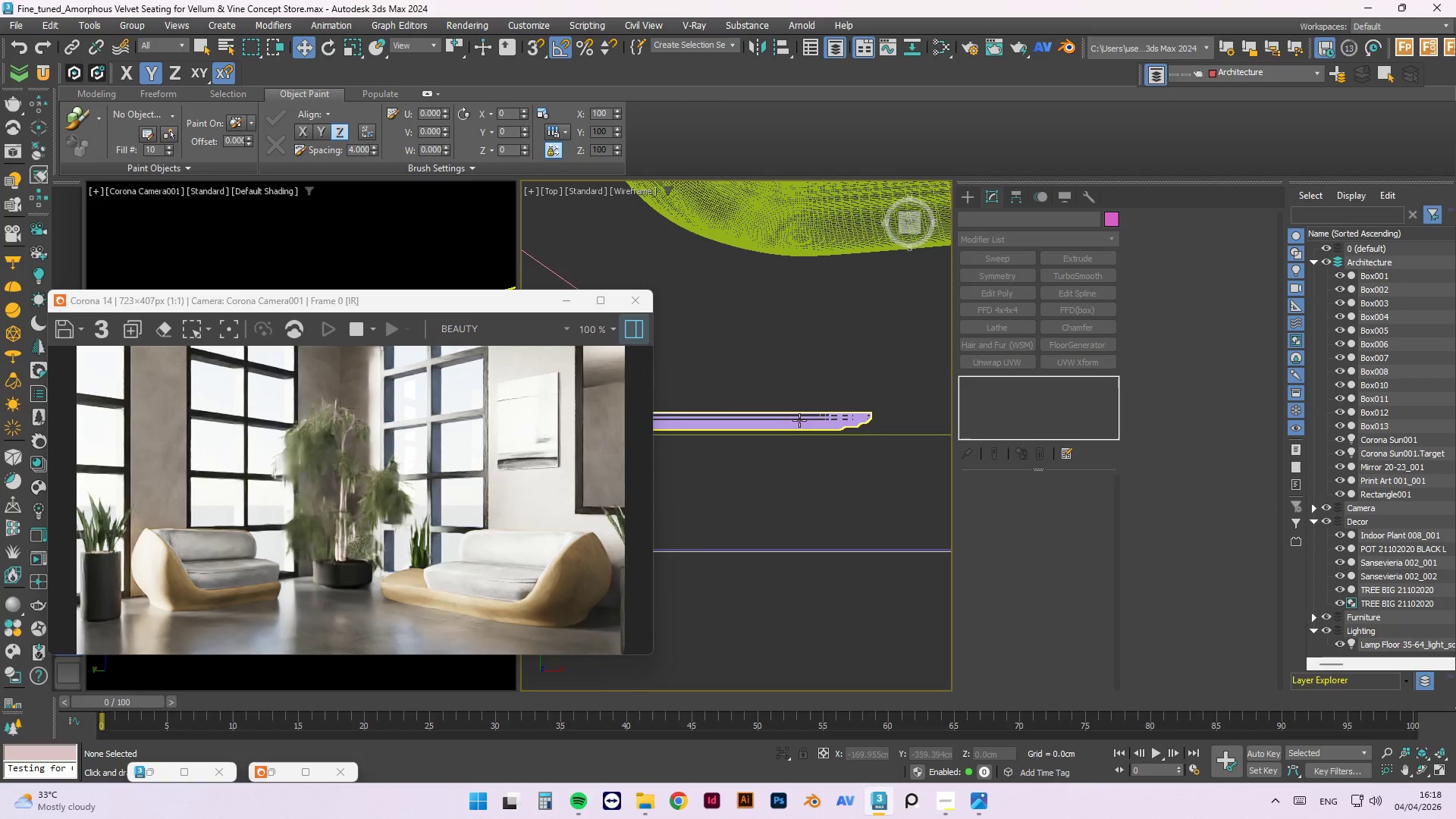 
scroll: coordinate [736, 391], scroll_direction: down, amount: 1.0
 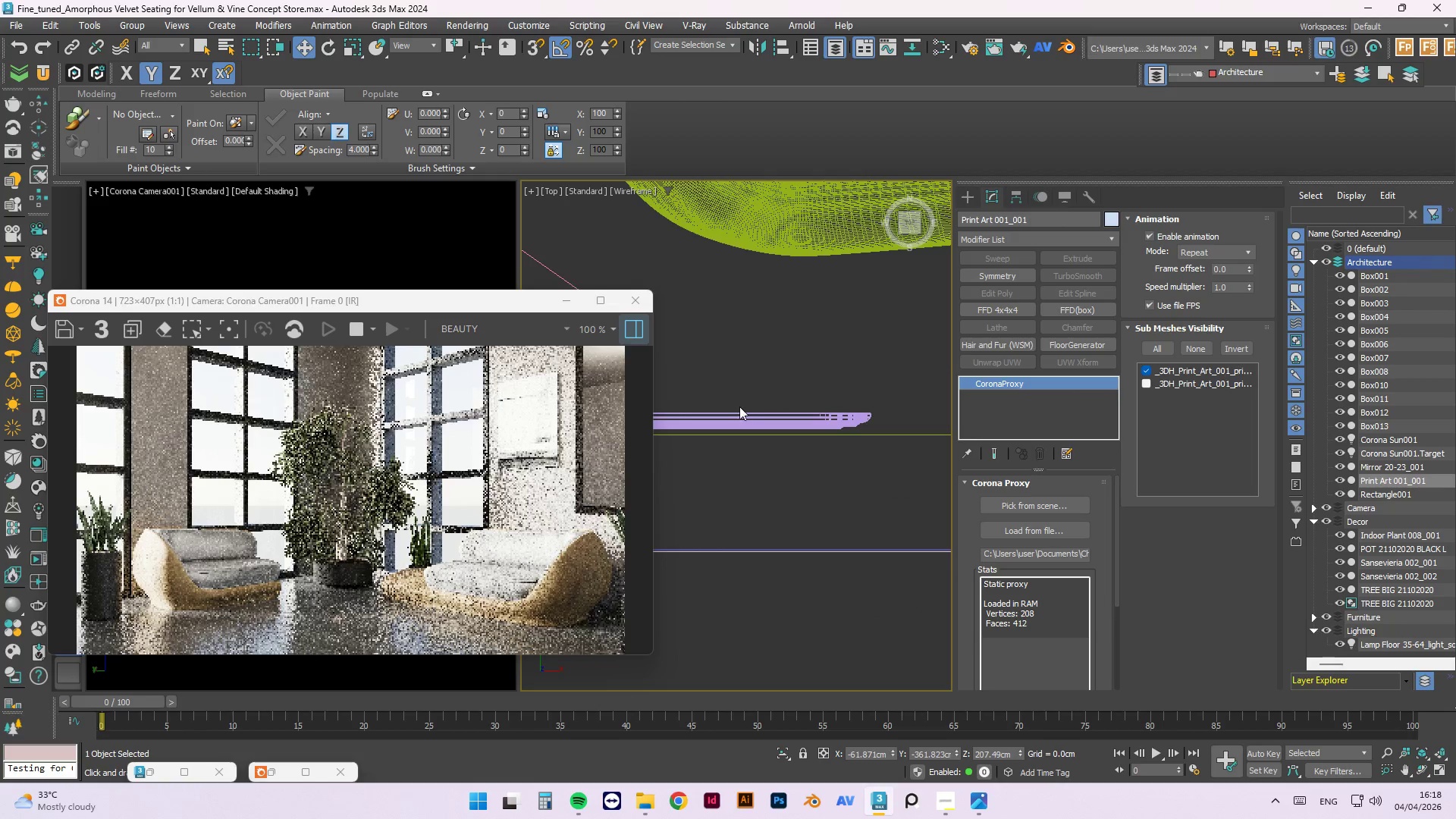 
left_click([797, 424])
 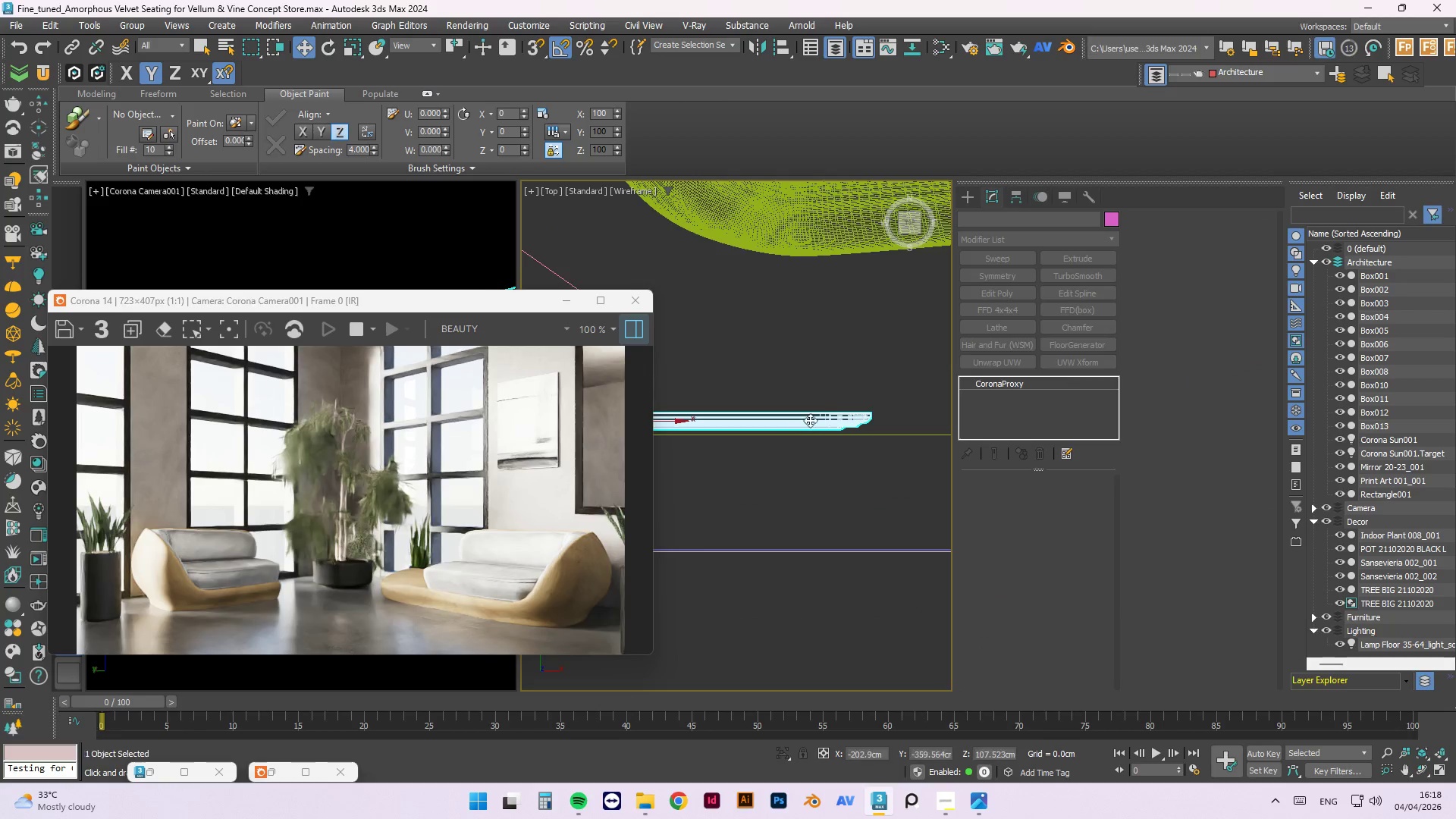 
scroll: coordinate [842, 413], scroll_direction: down, amount: 2.0
 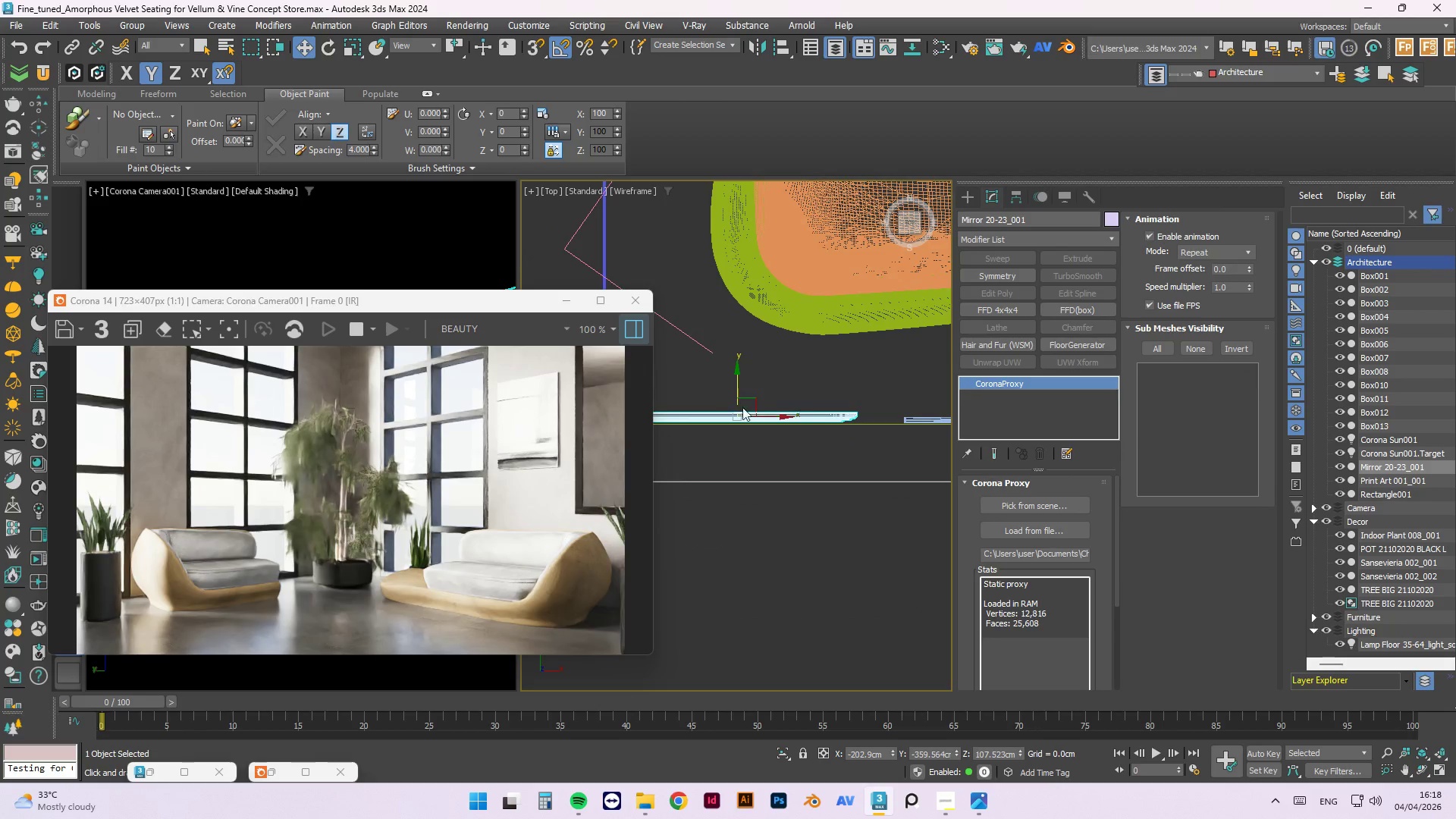 
scroll: coordinate [733, 406], scroll_direction: up, amount: 1.0
 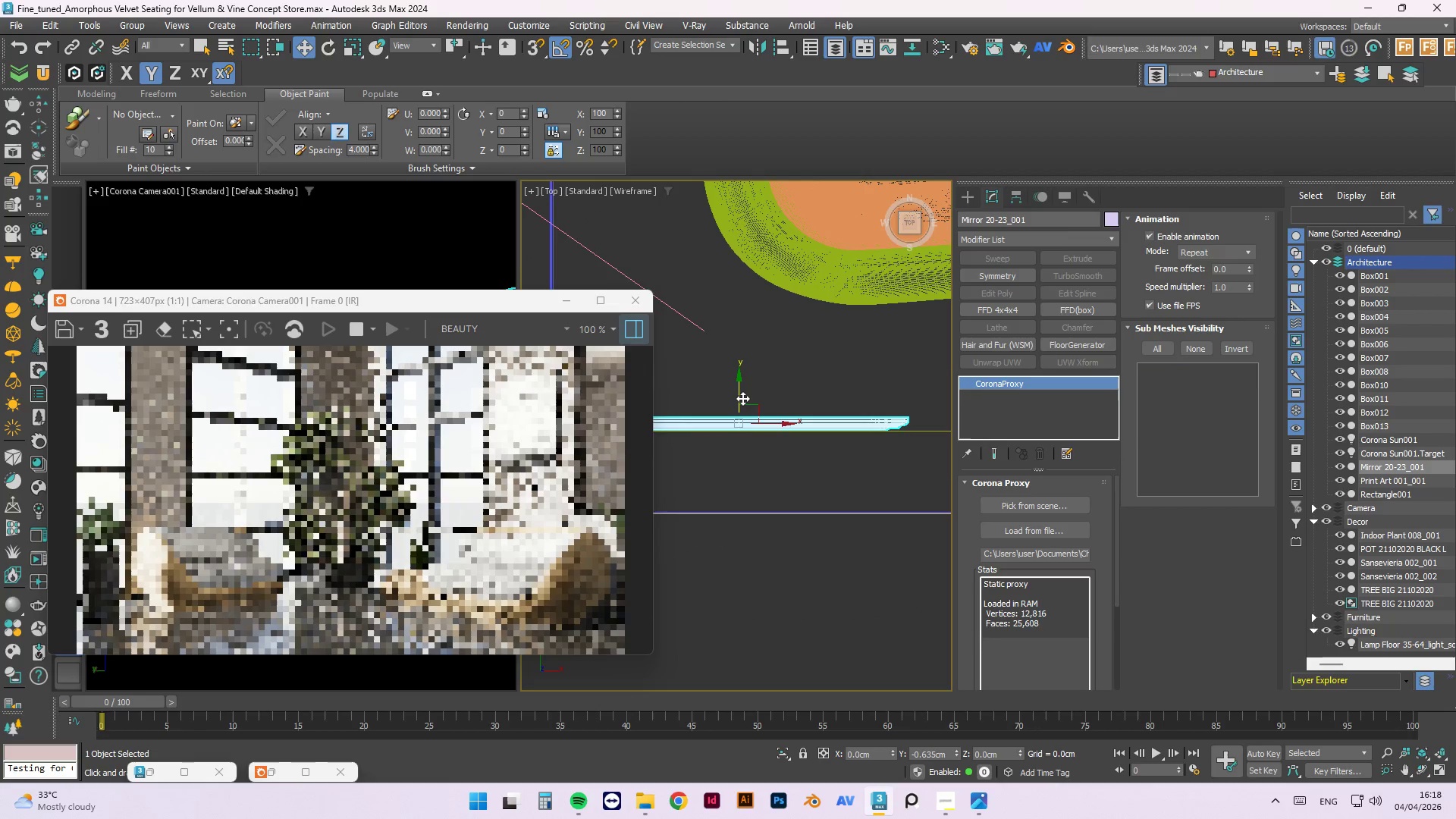 
scroll: coordinate [742, 406], scroll_direction: down, amount: 3.0
 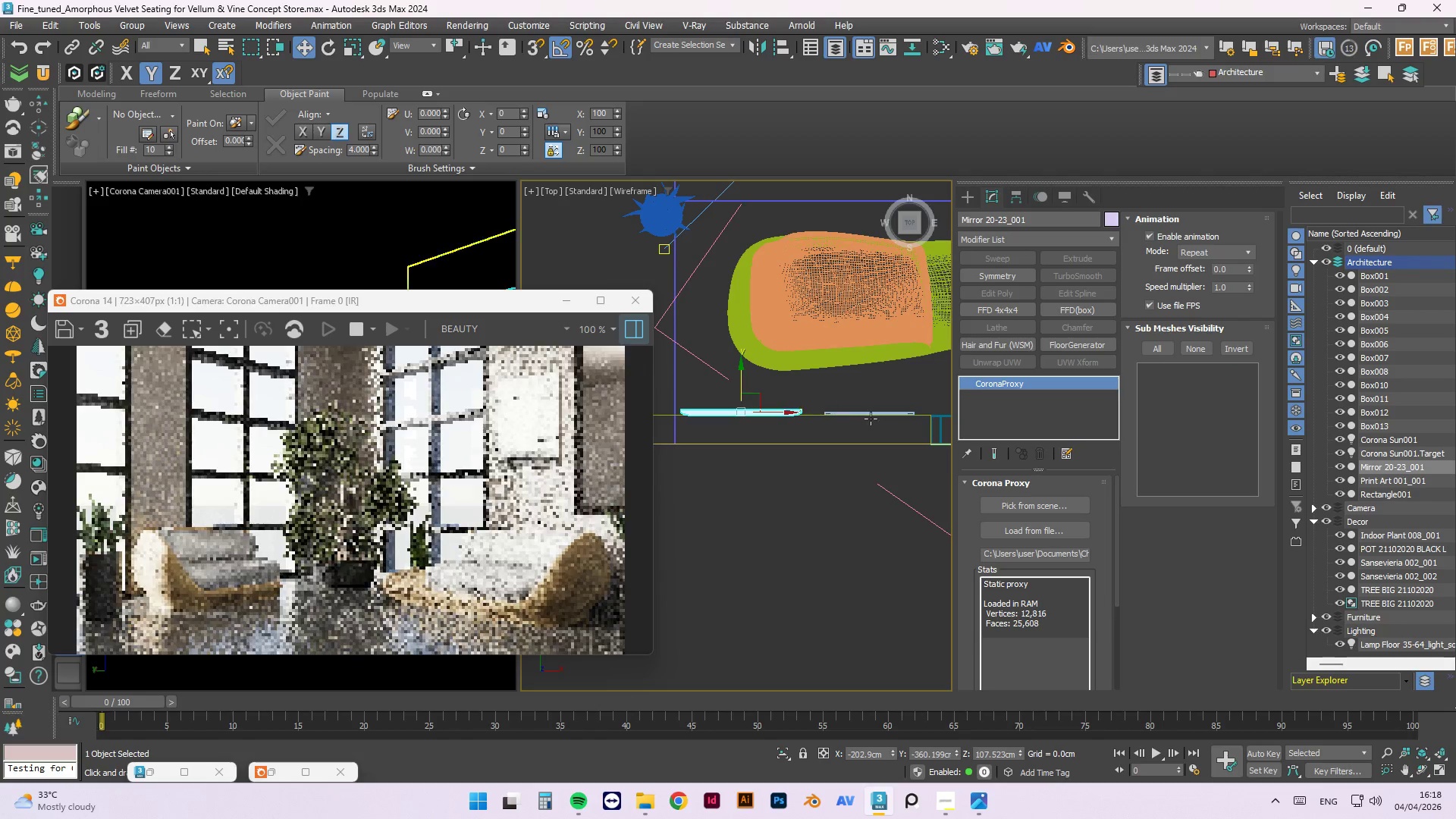 
scroll: coordinate [876, 403], scroll_direction: up, amount: 6.0
 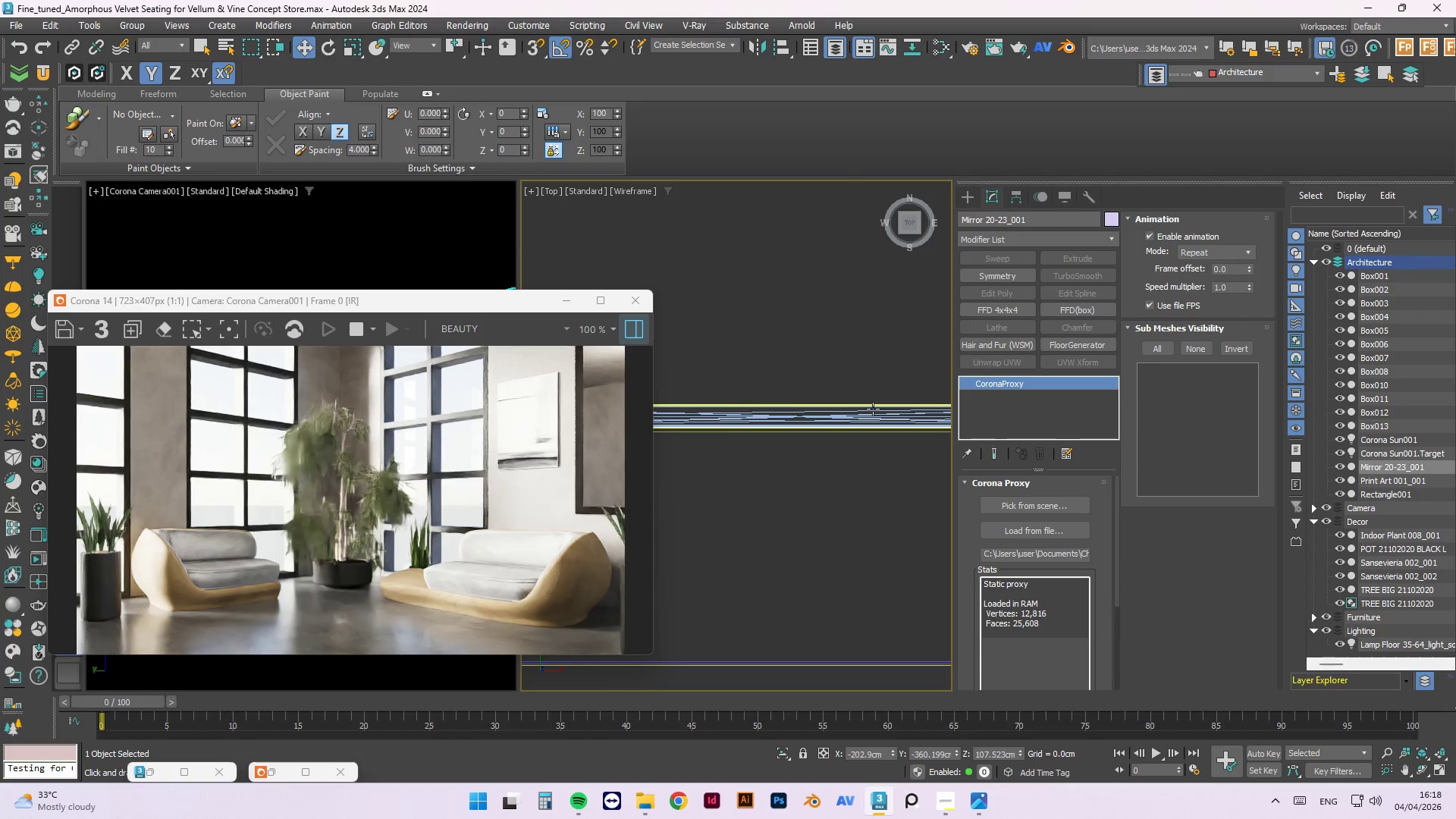 
scroll: coordinate [876, 403], scroll_direction: down, amount: 2.0
 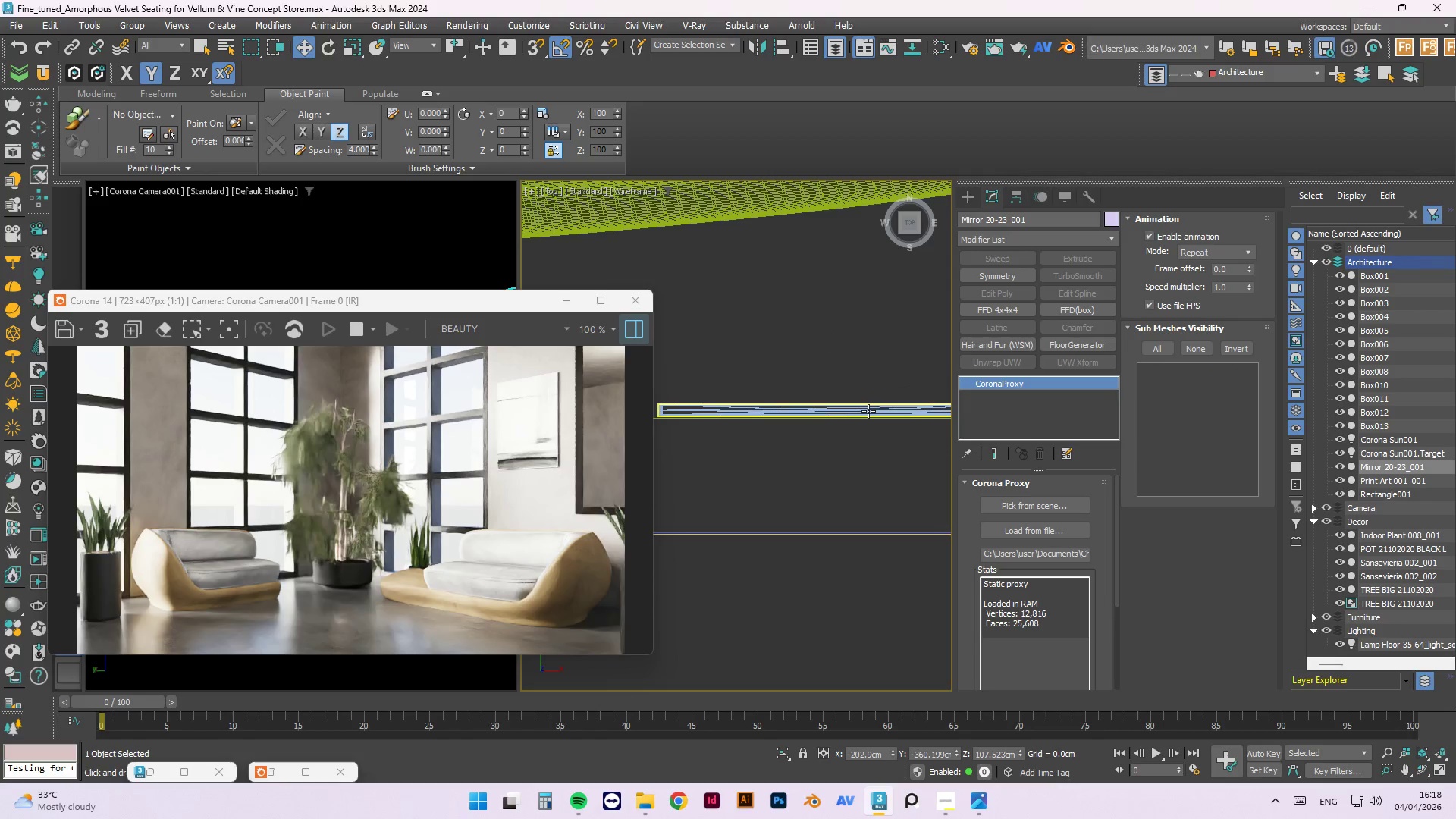 
left_click([868, 407])
 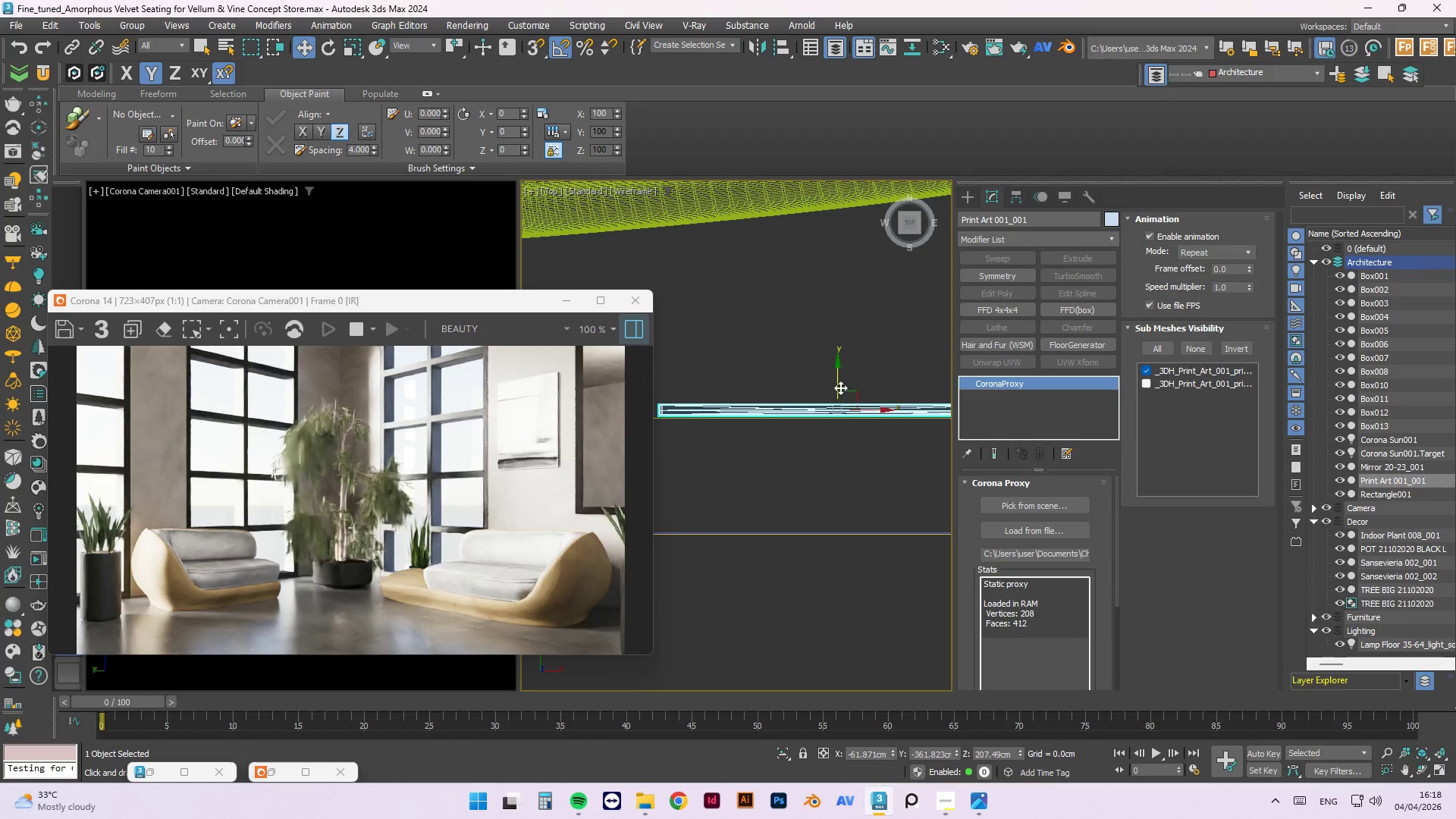 
left_click_drag(start_coordinate=[839, 384], to_coordinate=[843, 386])
 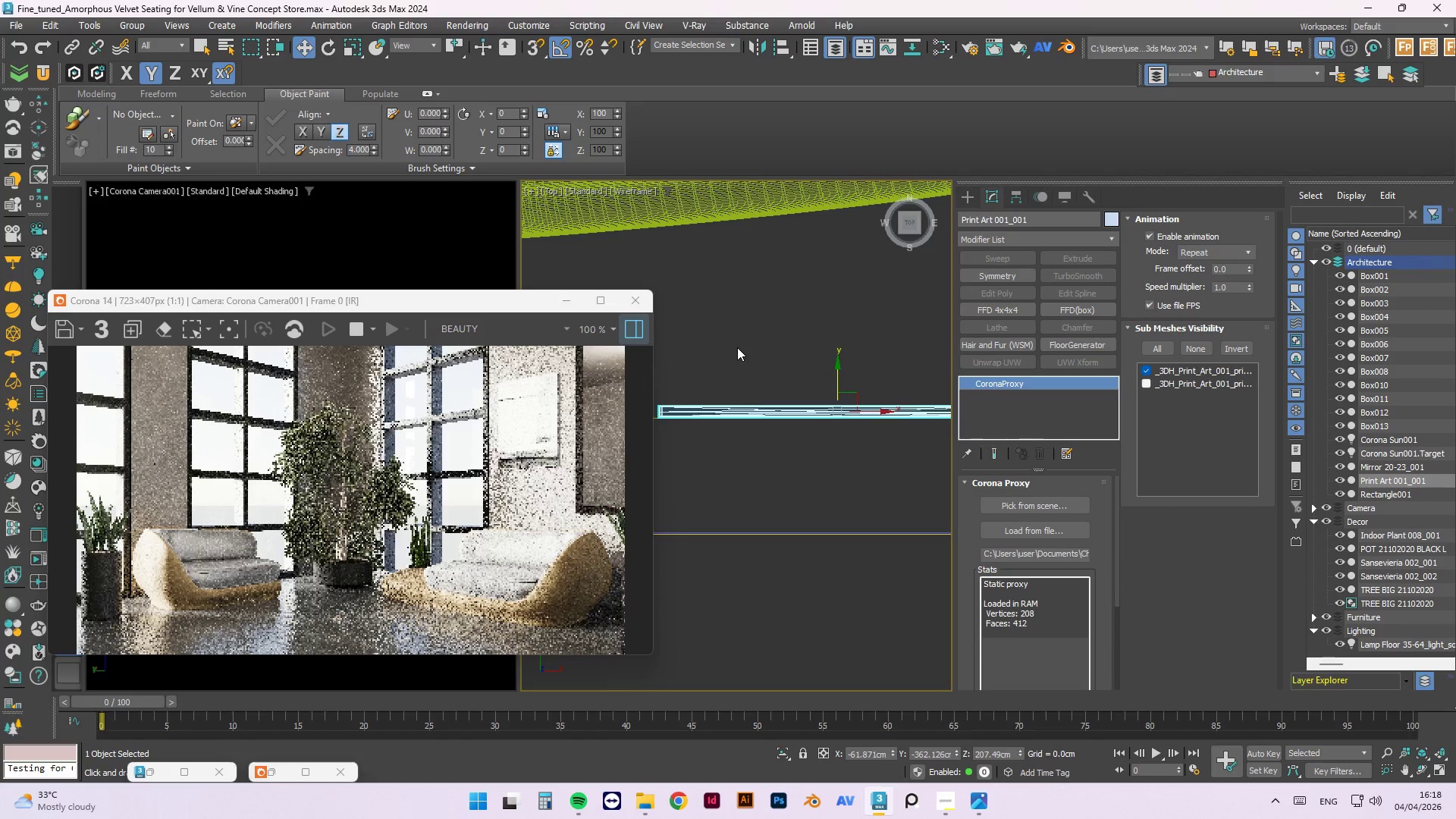 
scroll: coordinate [831, 393], scroll_direction: down, amount: 4.0
 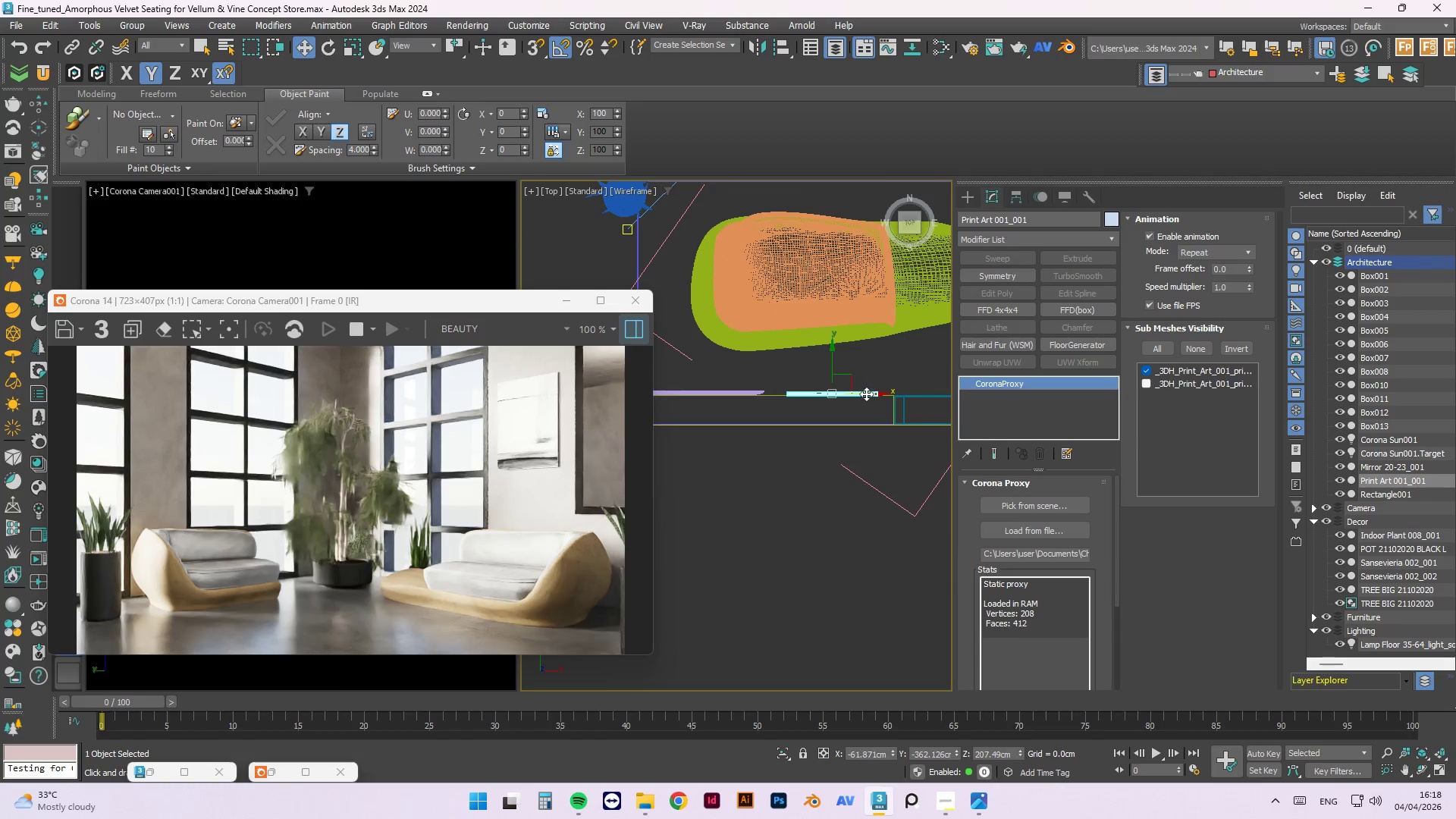 
left_click_drag(start_coordinate=[866, 394], to_coordinate=[861, 394])
 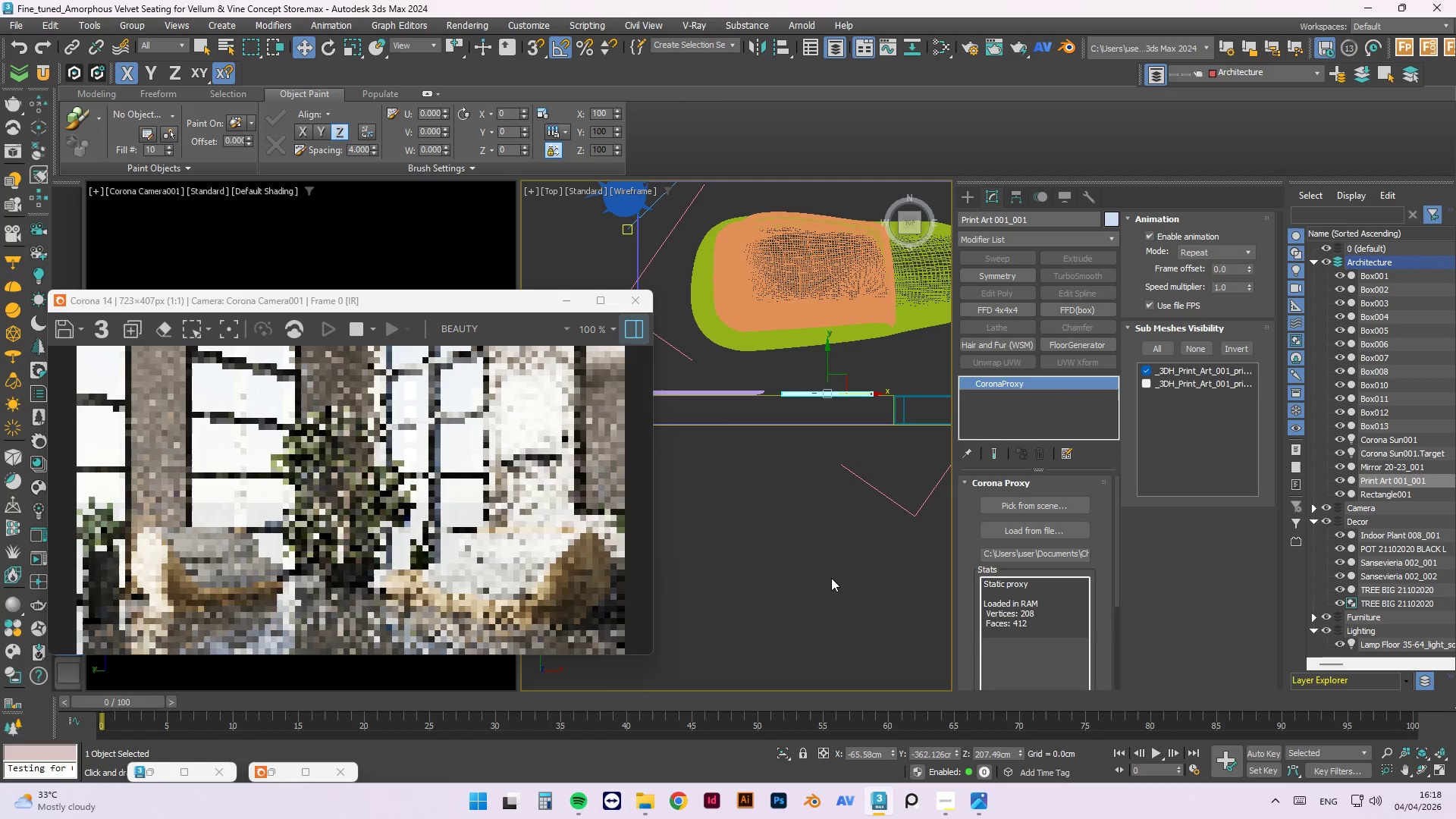 
left_click([830, 570])
 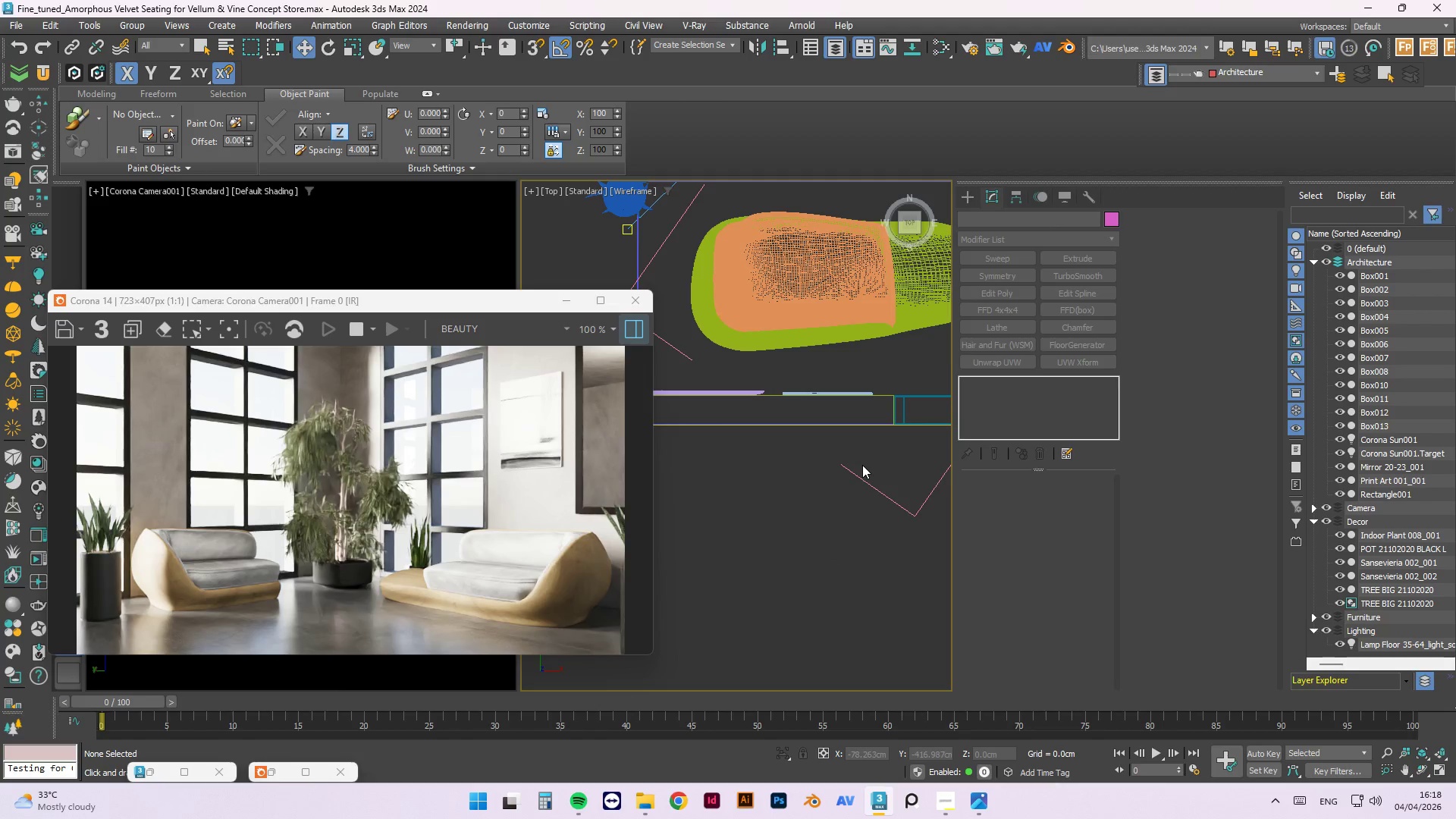 
wait(15.25)
 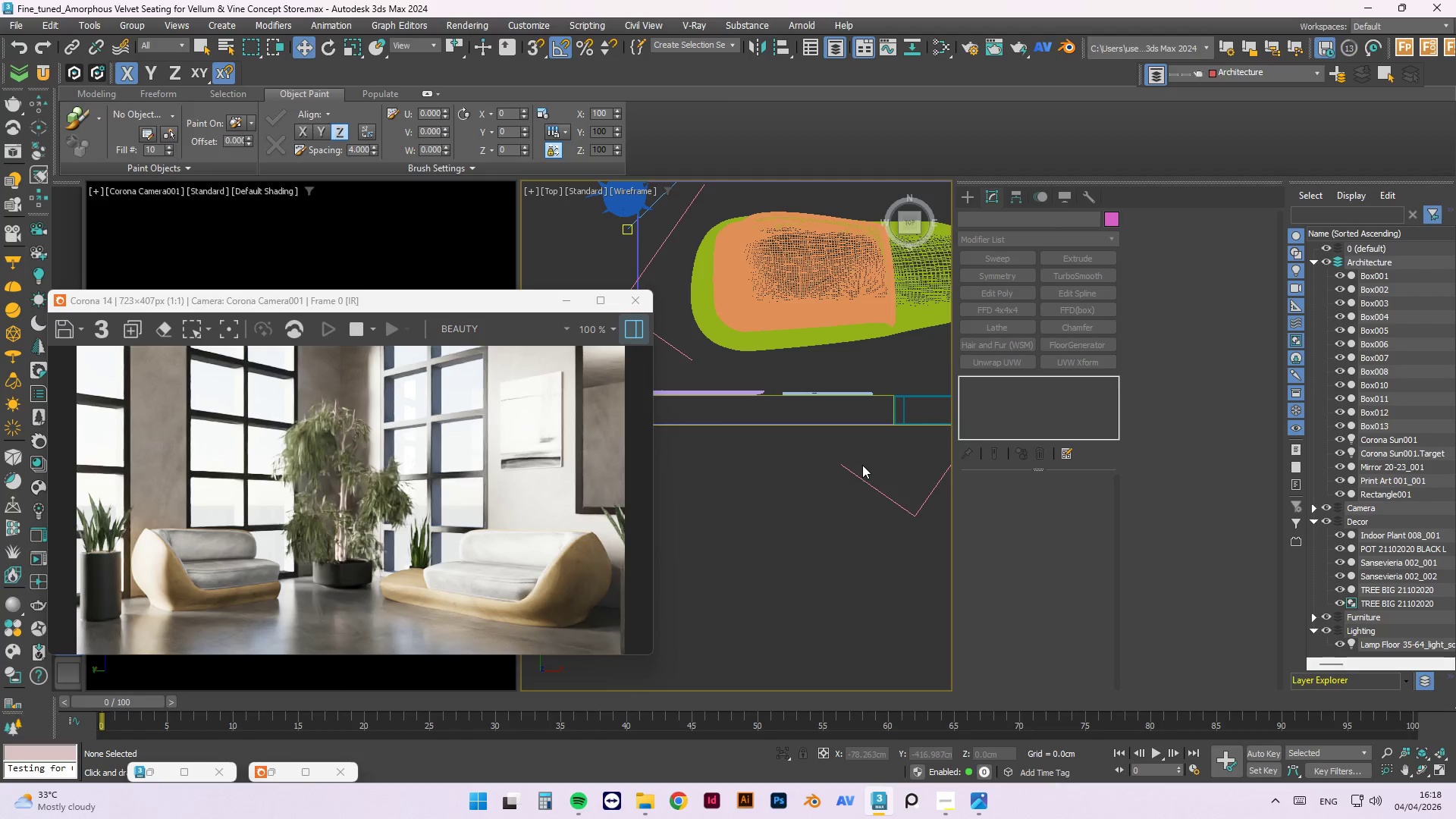 
scroll: coordinate [845, 393], scroll_direction: up, amount: 2.0
 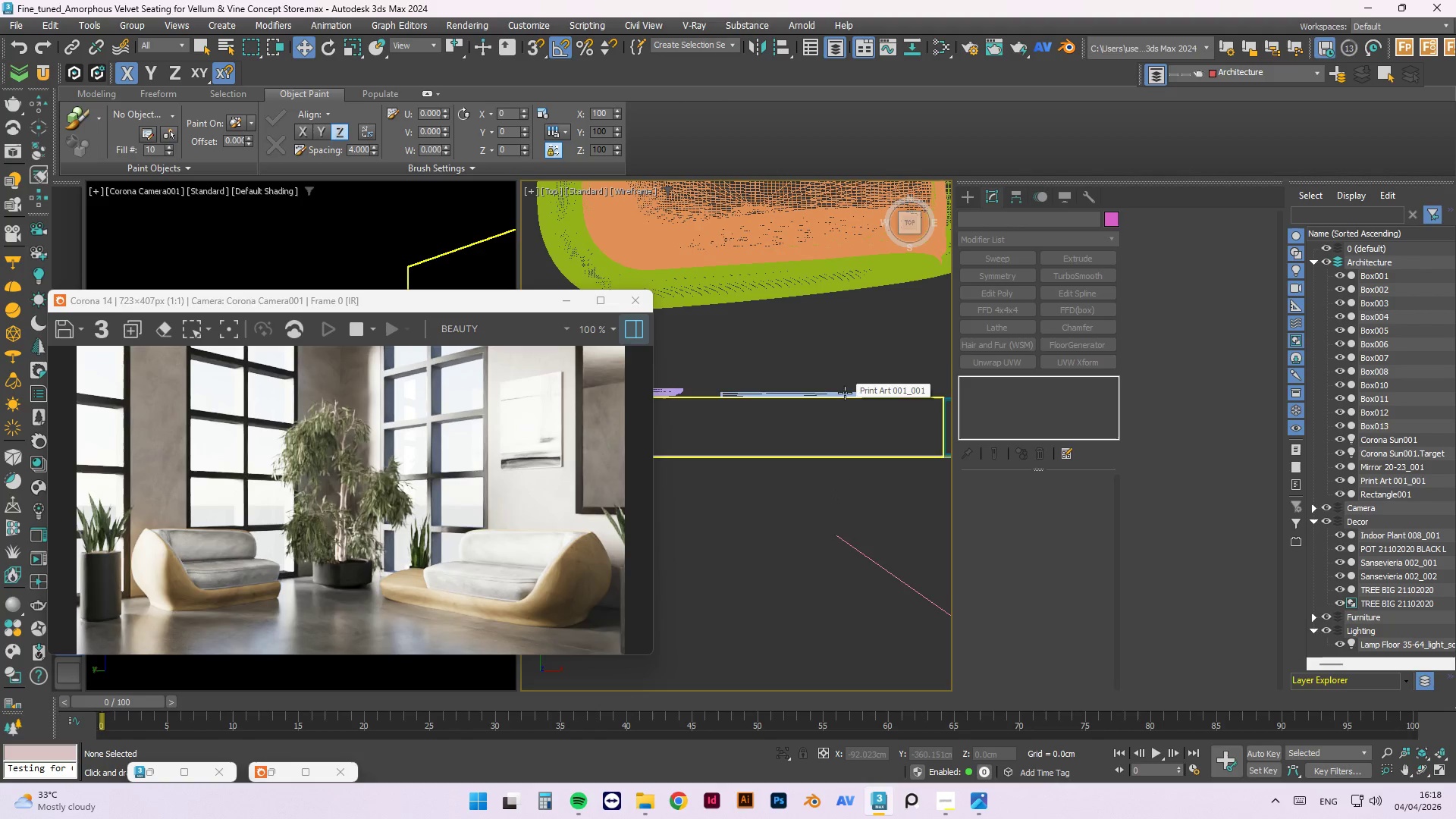 
left_click([844, 391])
 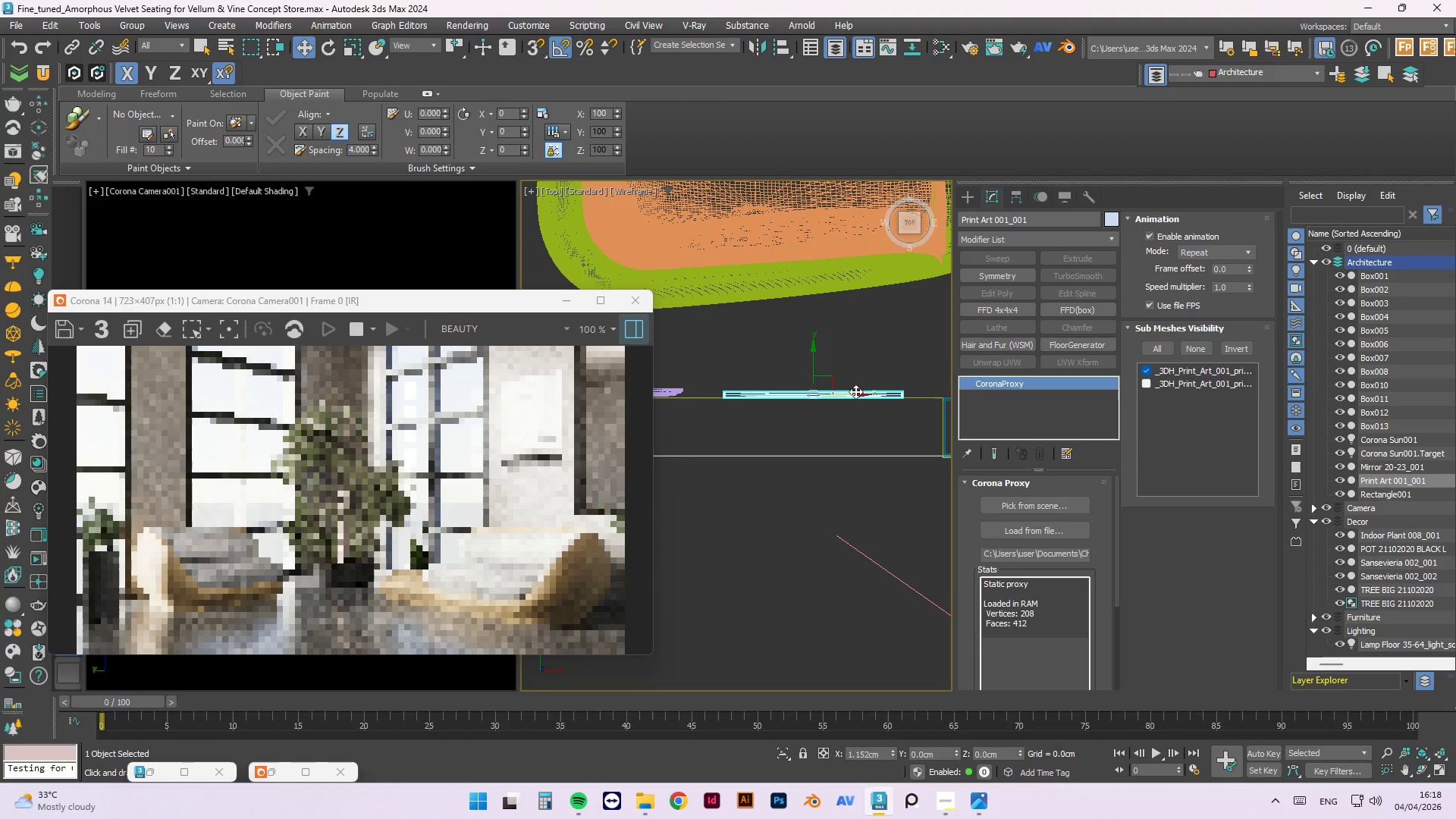 
left_click([874, 353])
 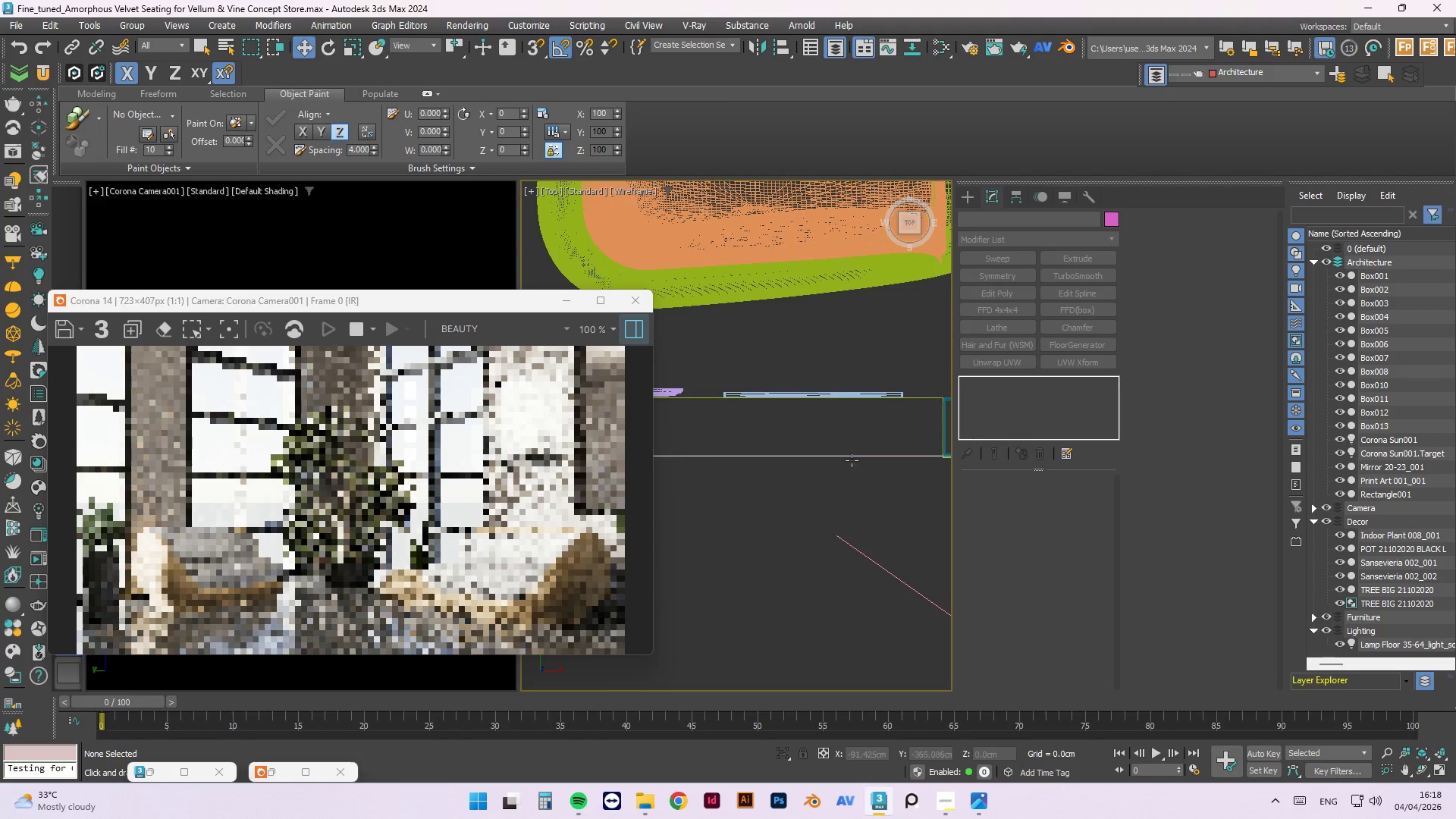 
left_click([808, 551])
 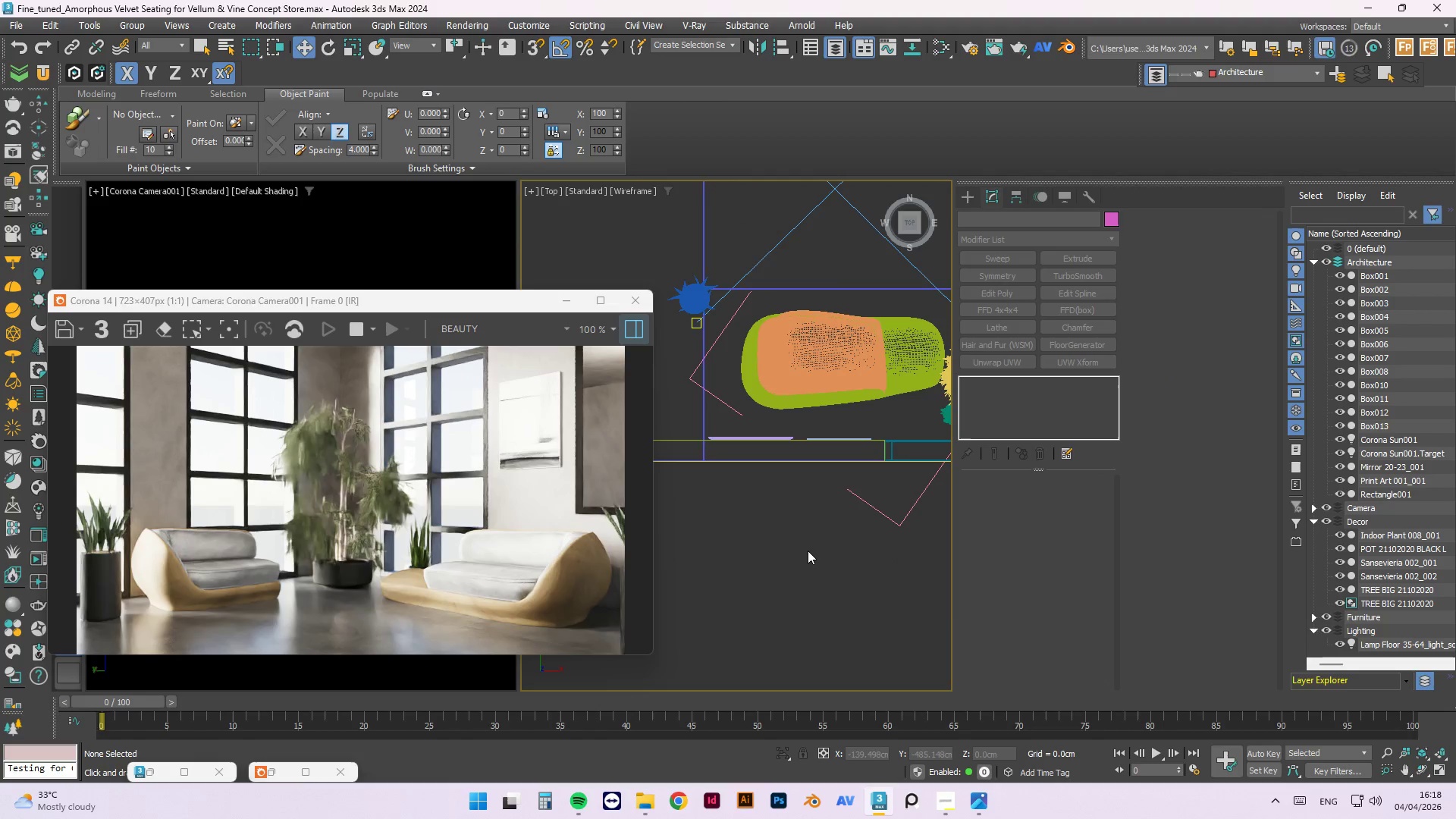 
scroll: coordinate [853, 463], scroll_direction: down, amount: 3.0
 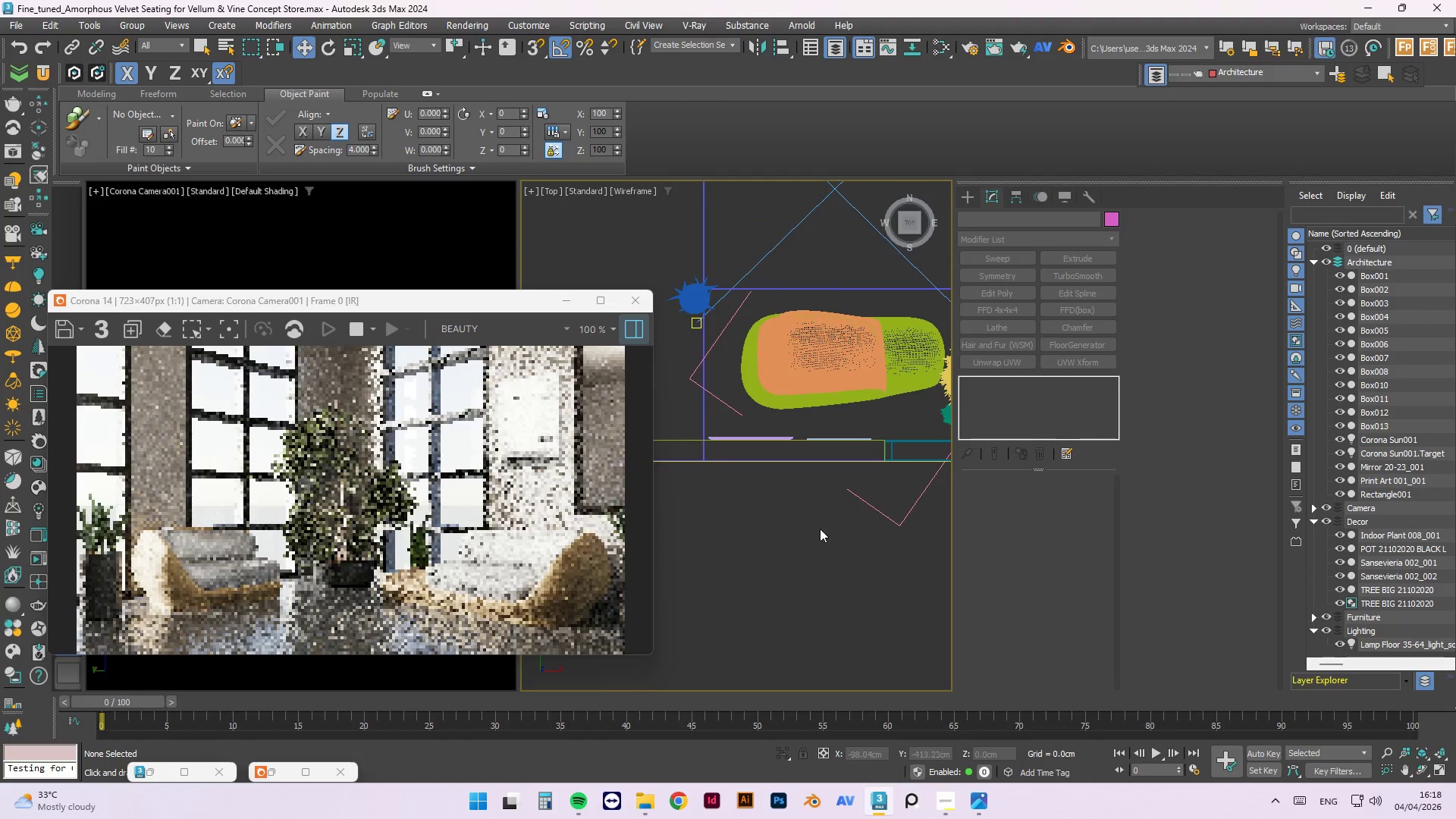 
wait(8.54)
 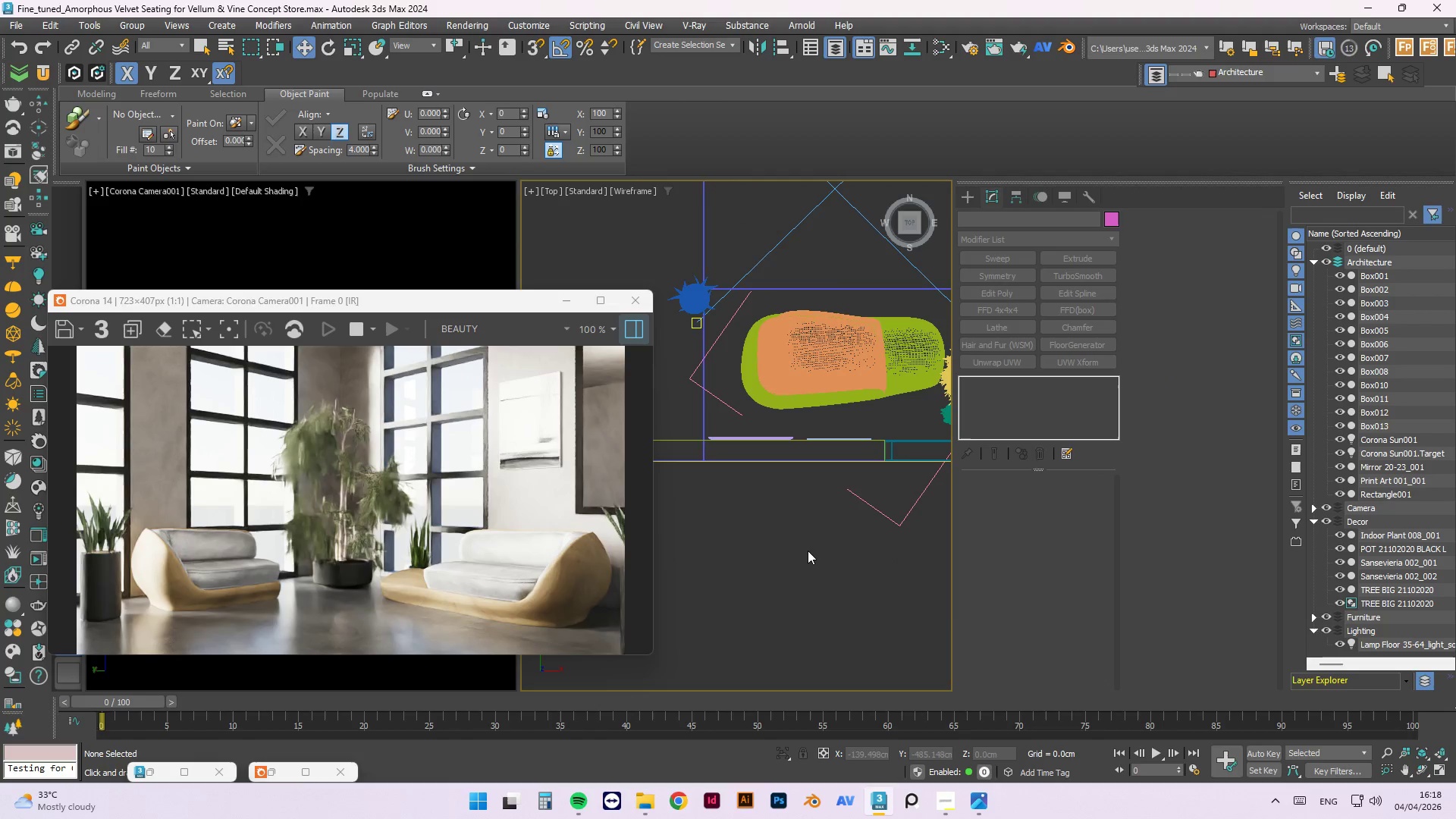 
left_click([805, 546])
 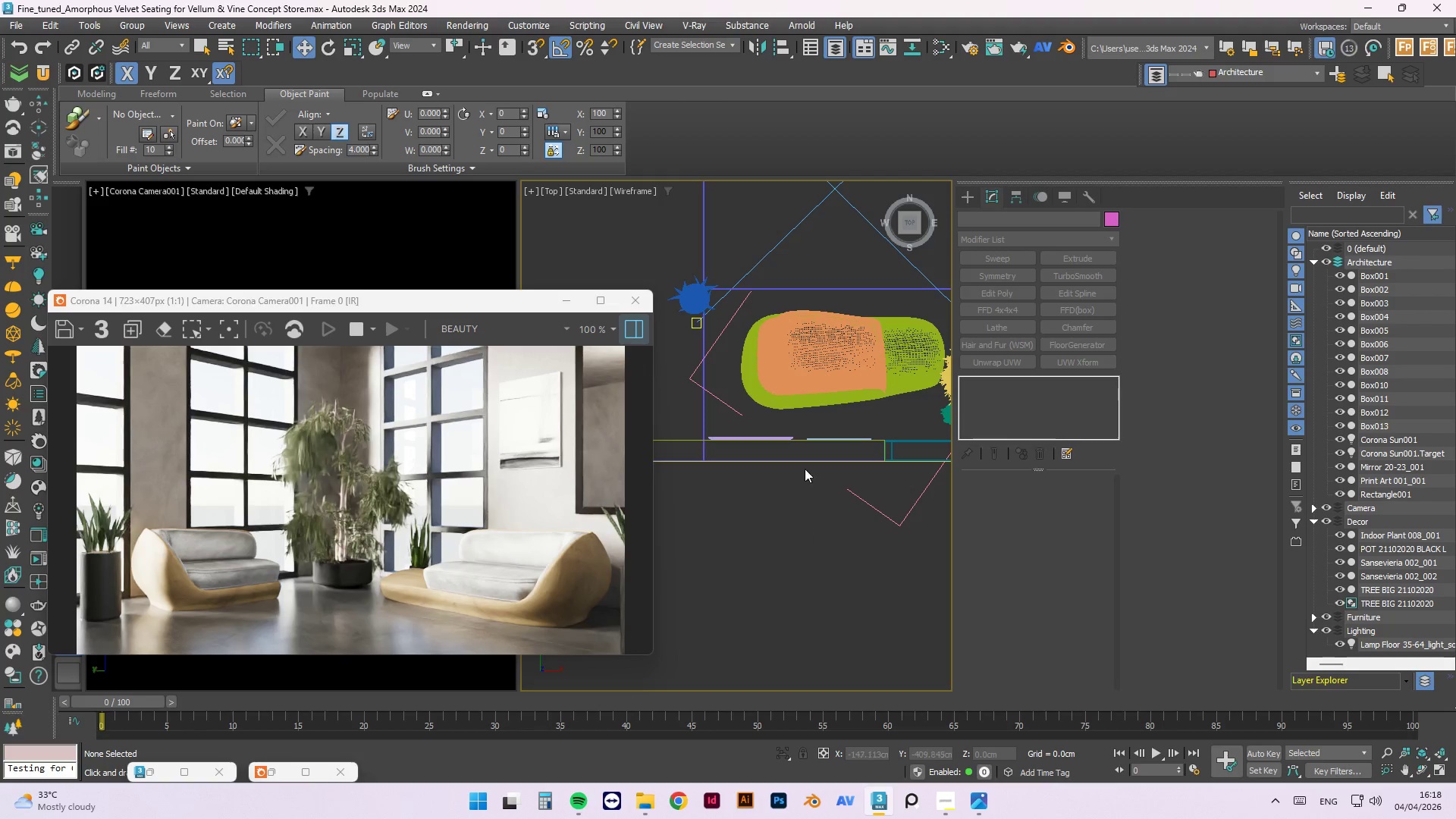 
left_click([830, 399])
 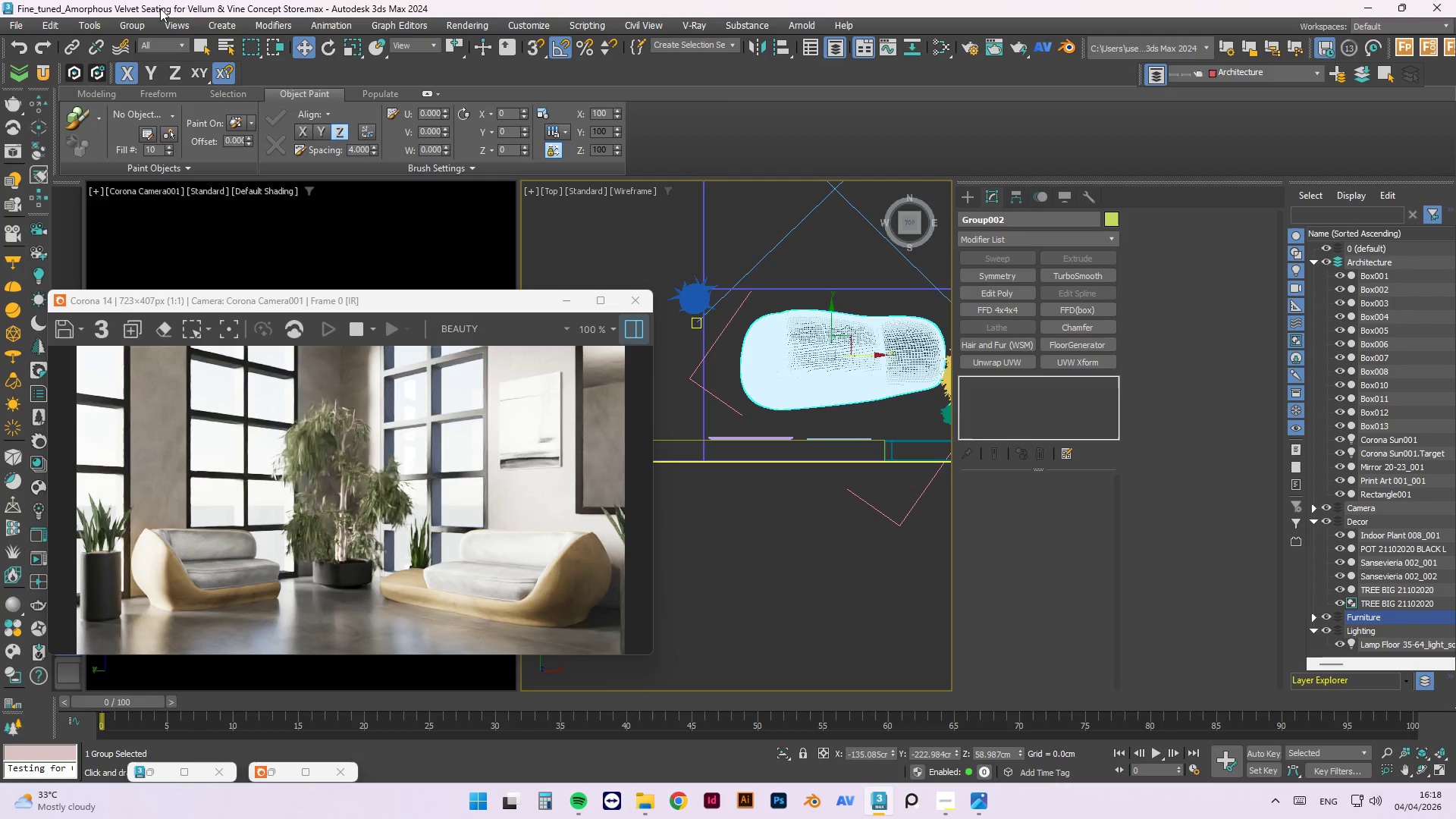 
left_click([136, 24])
 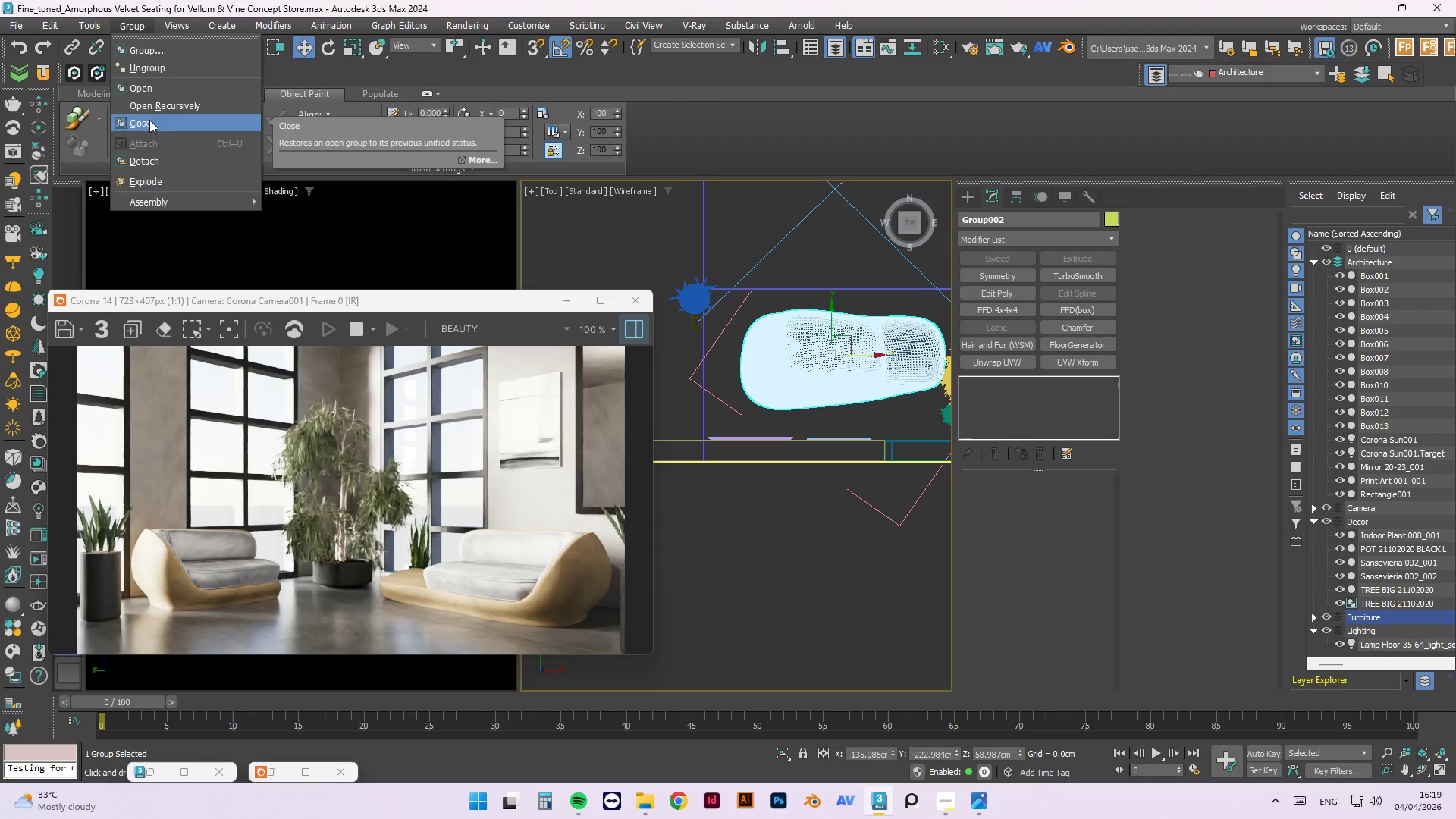 
left_click([684, 587])
 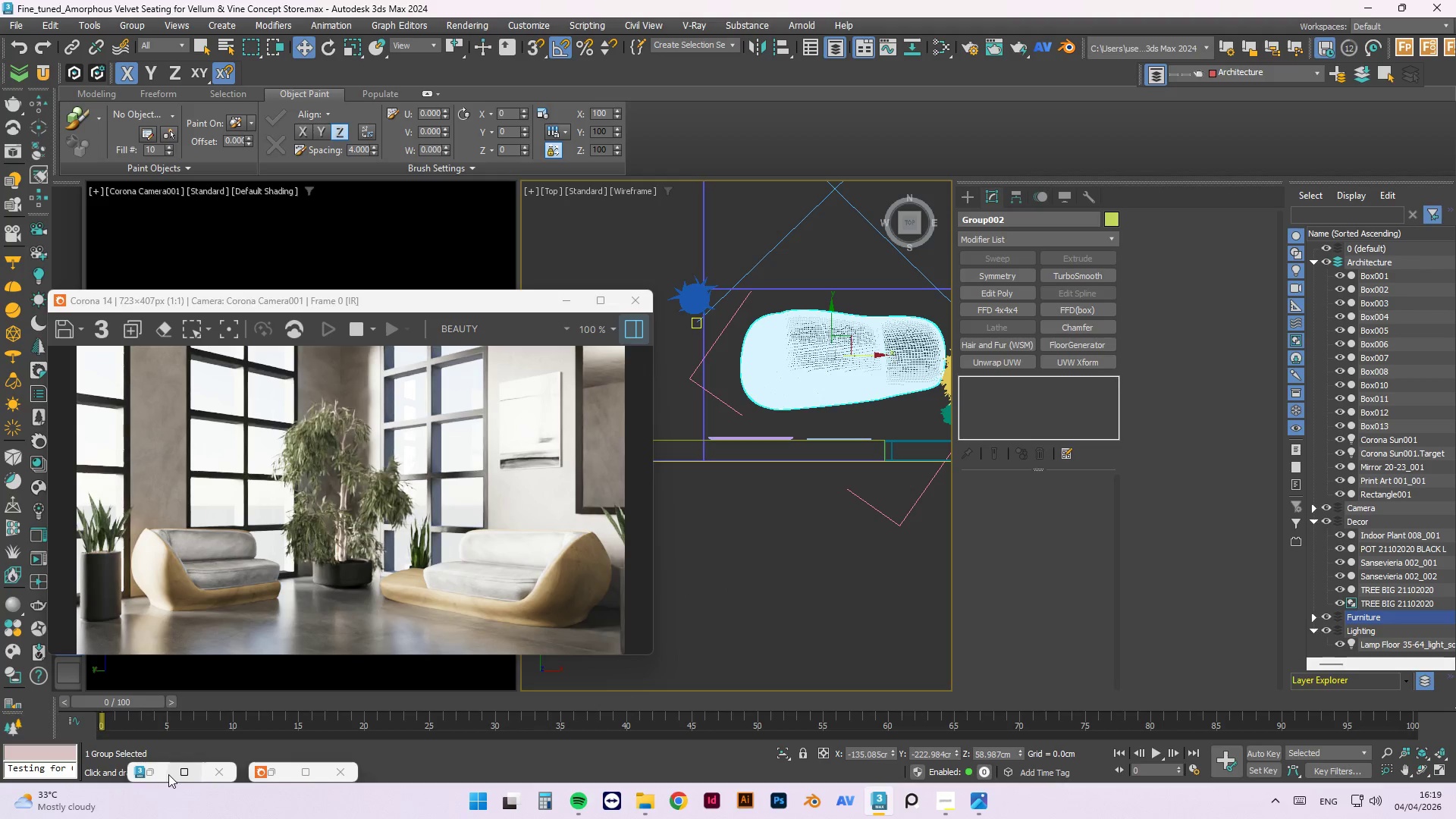 
wait(12.11)
 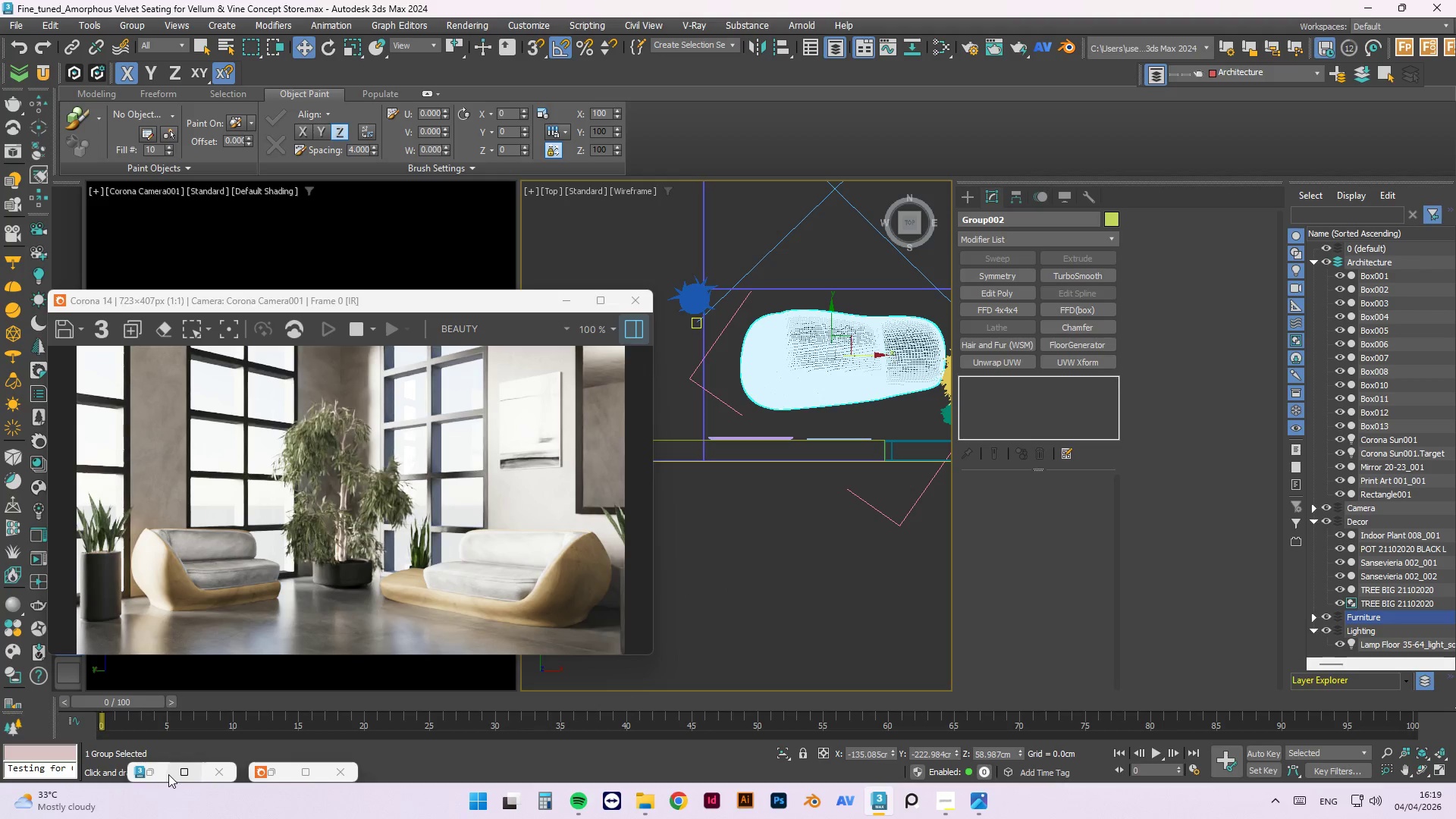 
left_click([152, 780])
 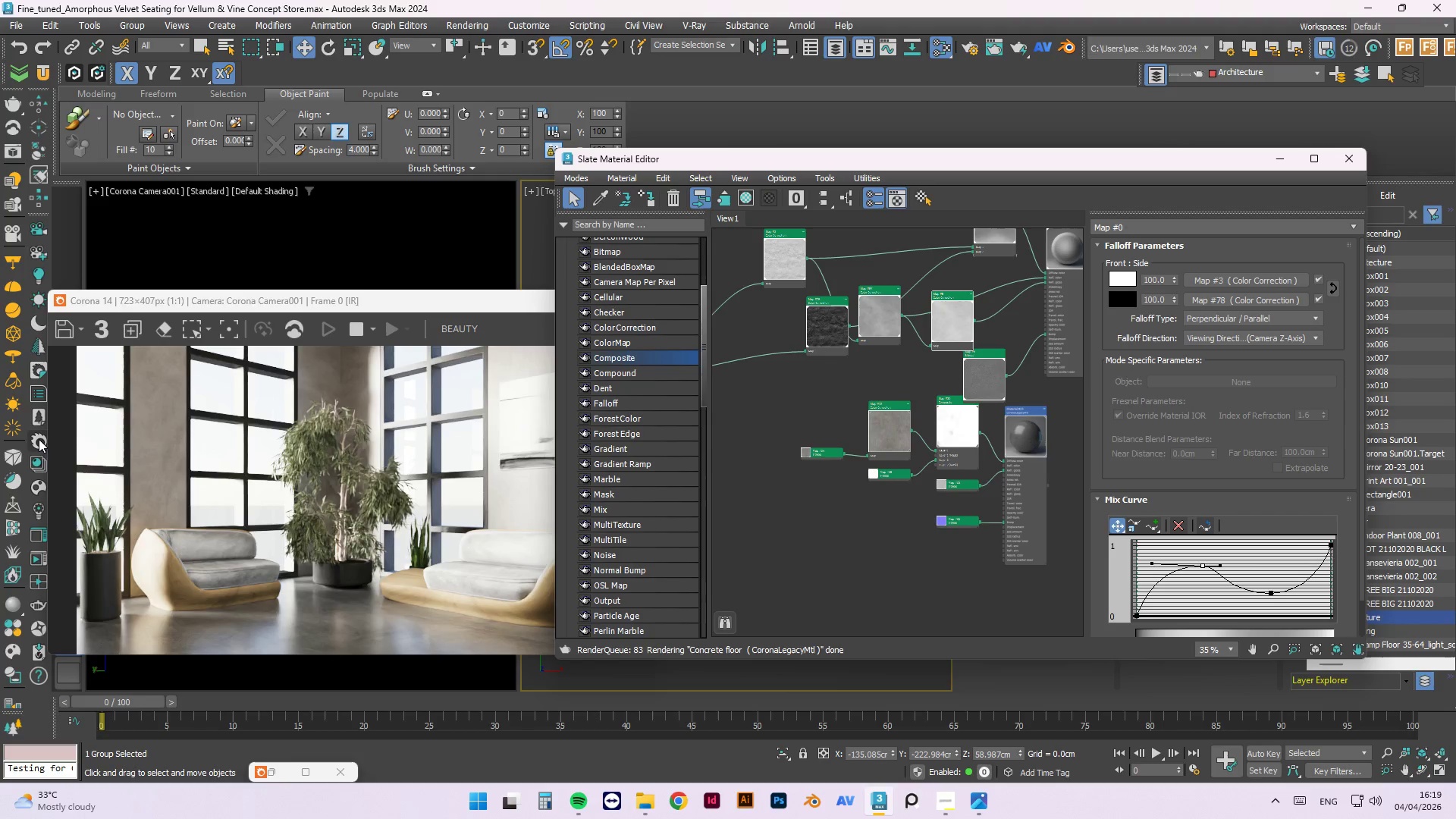 
left_click([34, 484])
 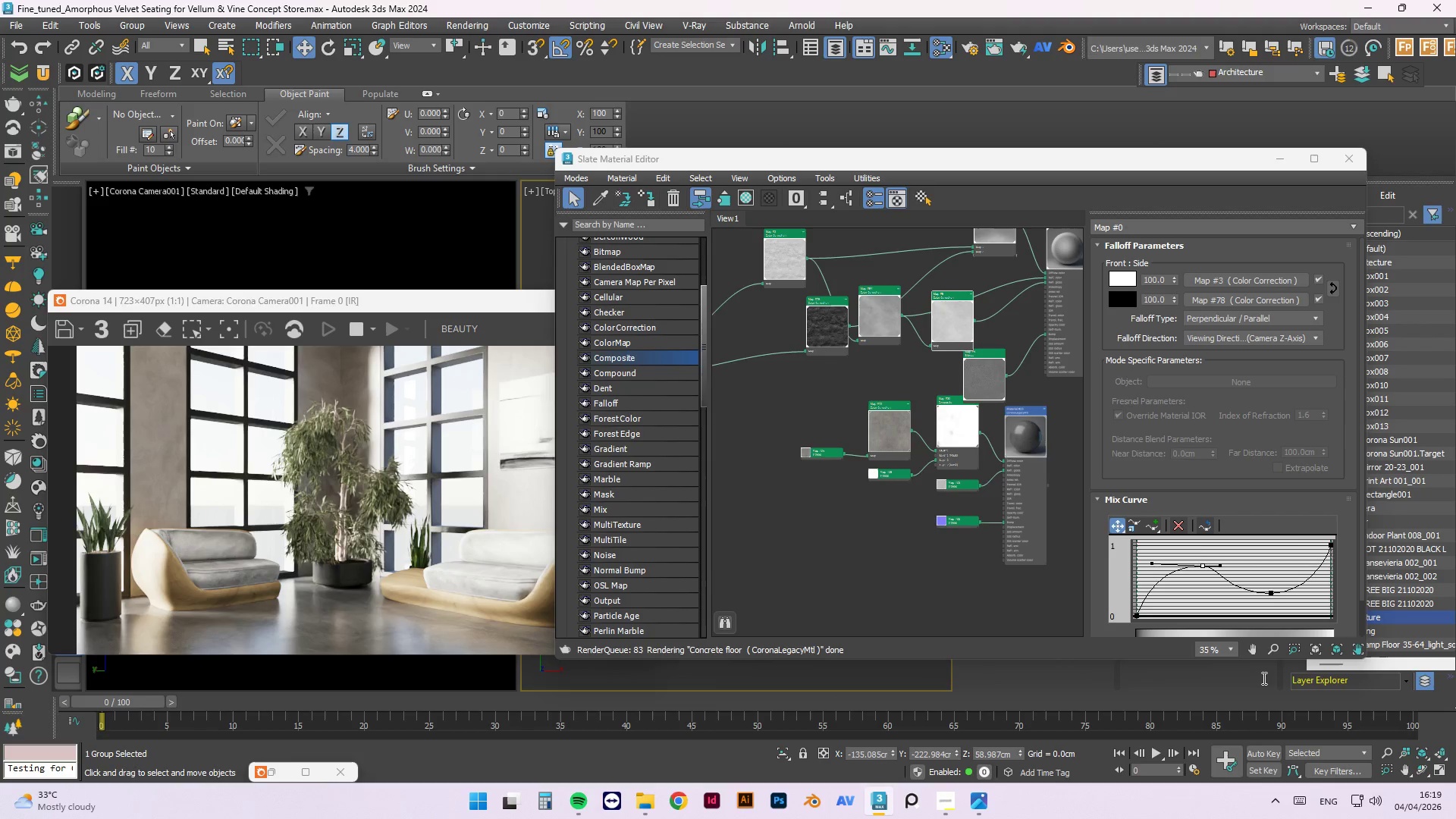 
scroll: coordinate [1262, 592], scroll_direction: up, amount: 2.0
 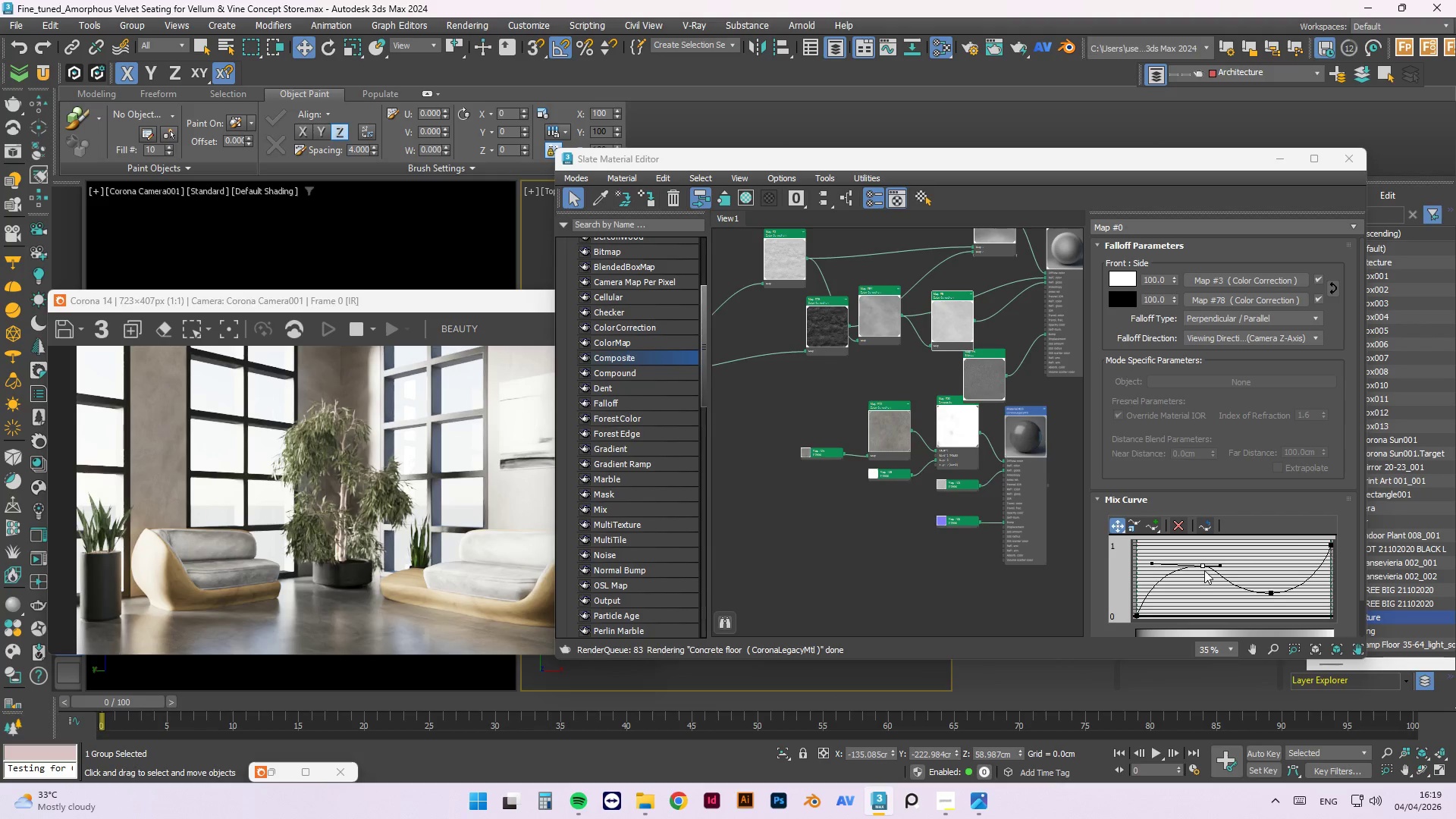 
left_click([1204, 566])
 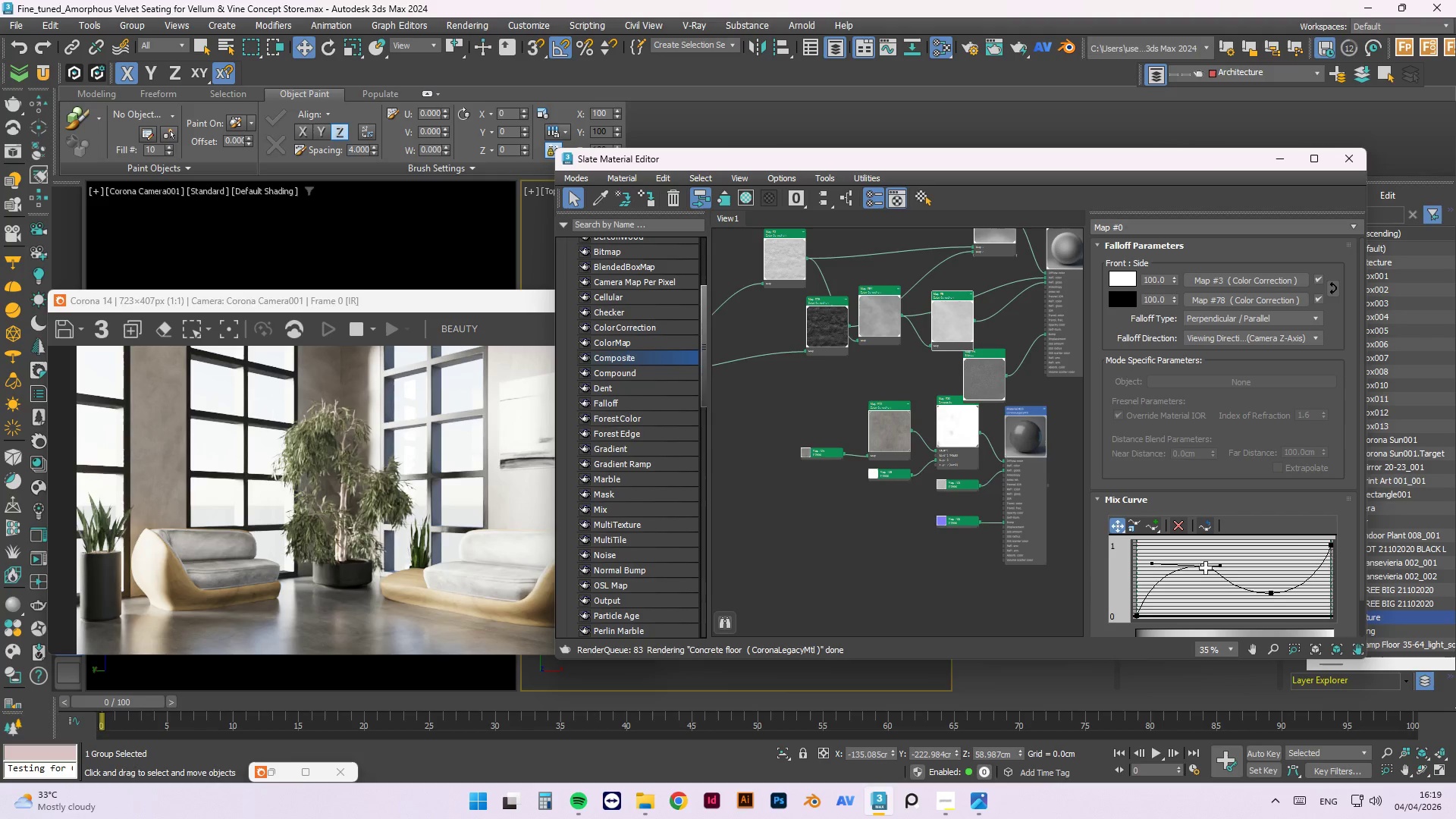 
left_click_drag(start_coordinate=[1203, 565], to_coordinate=[1201, 547])
 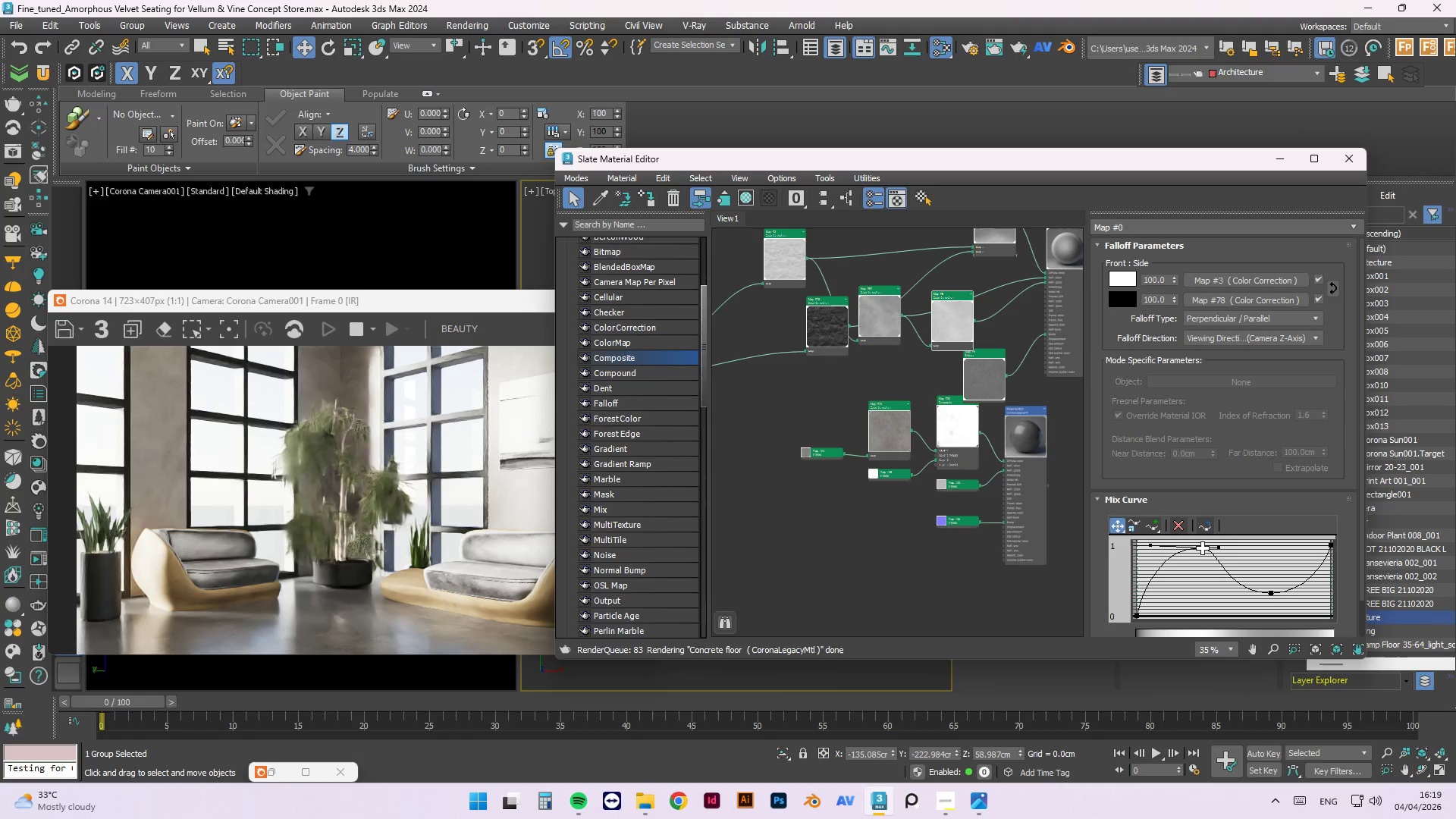 
left_click_drag(start_coordinate=[1203, 548], to_coordinate=[1195, 555])
 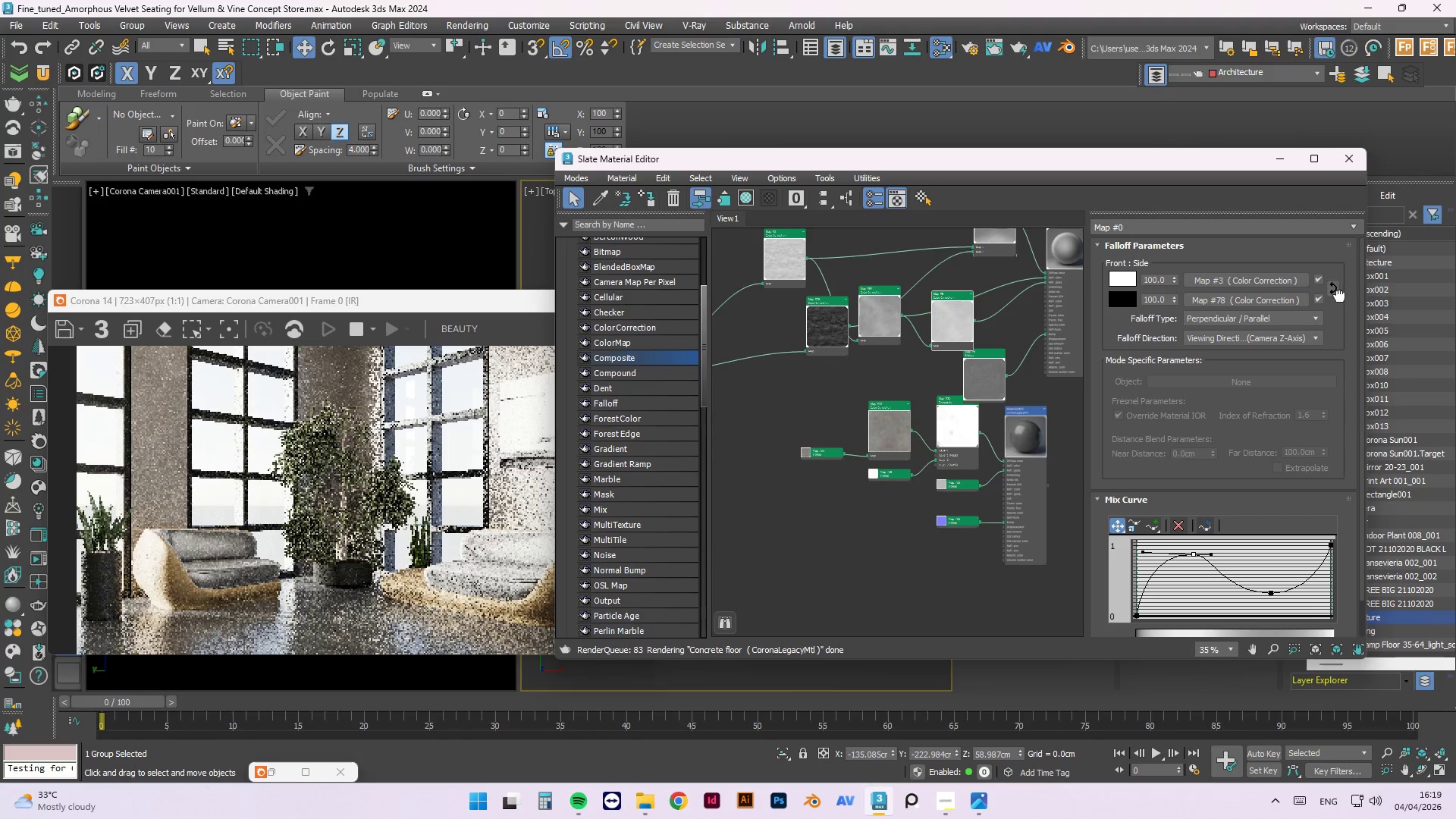 
double_click([1335, 290])
 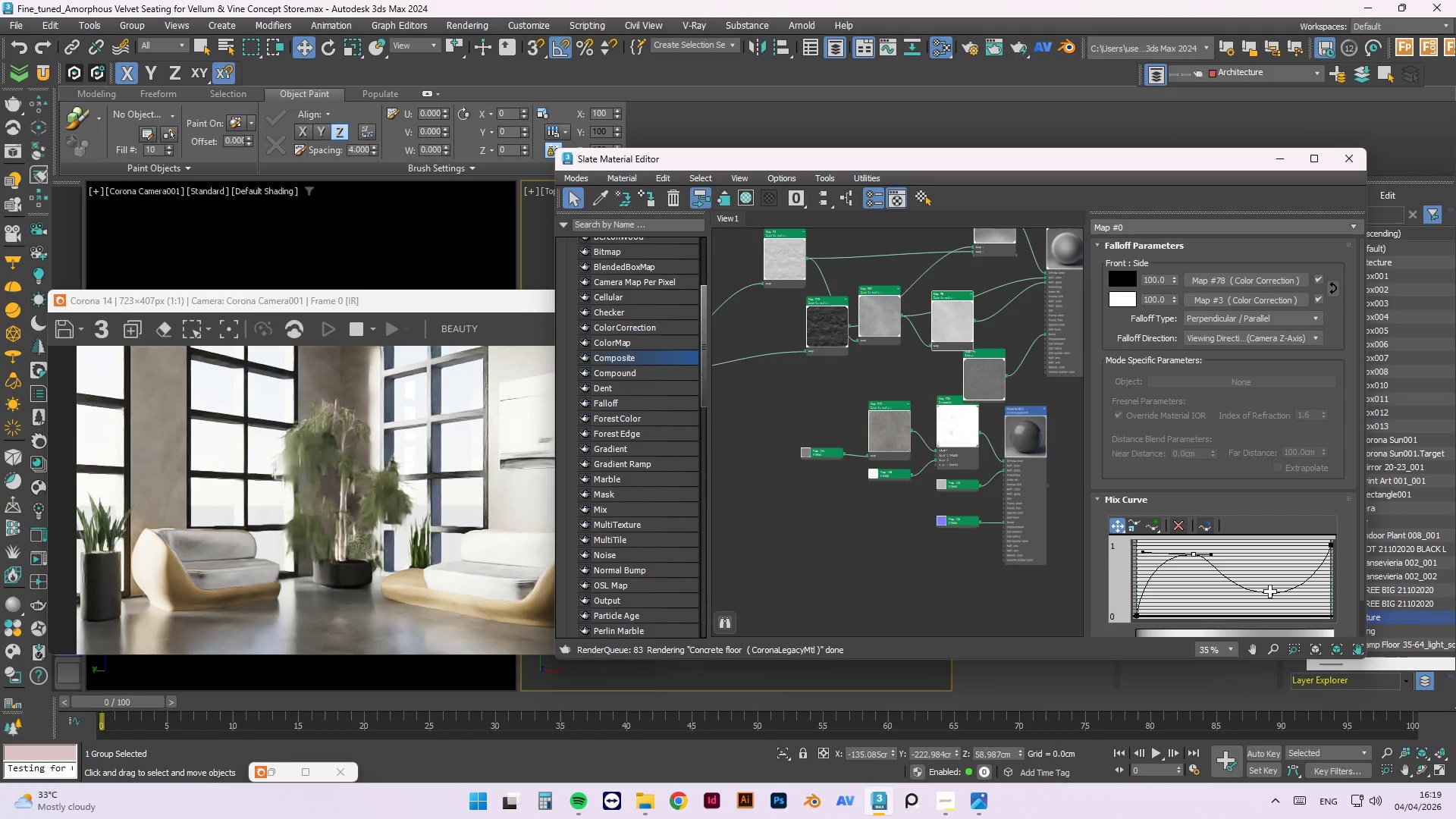 
left_click_drag(start_coordinate=[1270, 592], to_coordinate=[1276, 605])
 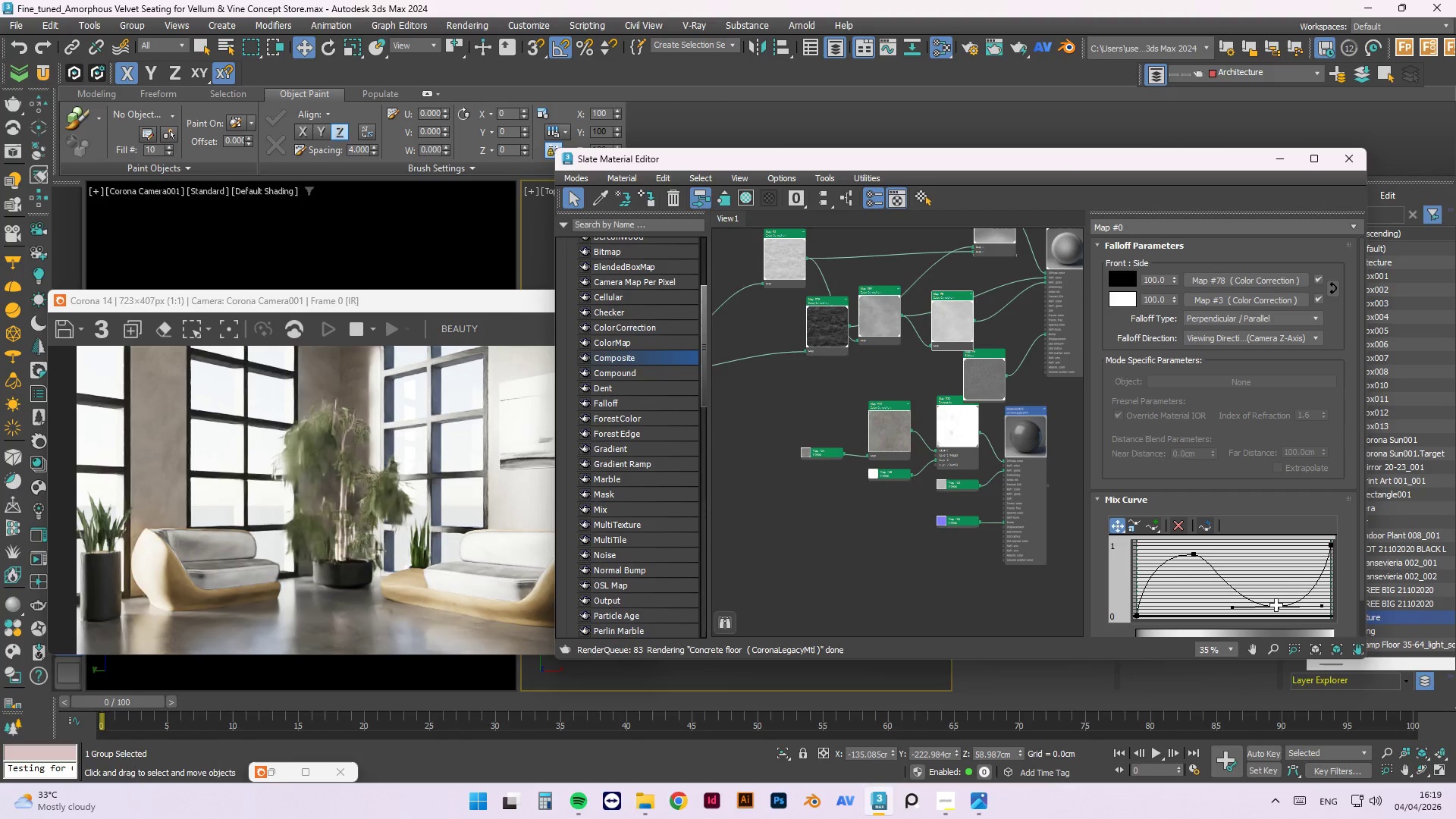 
left_click_drag(start_coordinate=[1195, 554], to_coordinate=[1200, 544])
 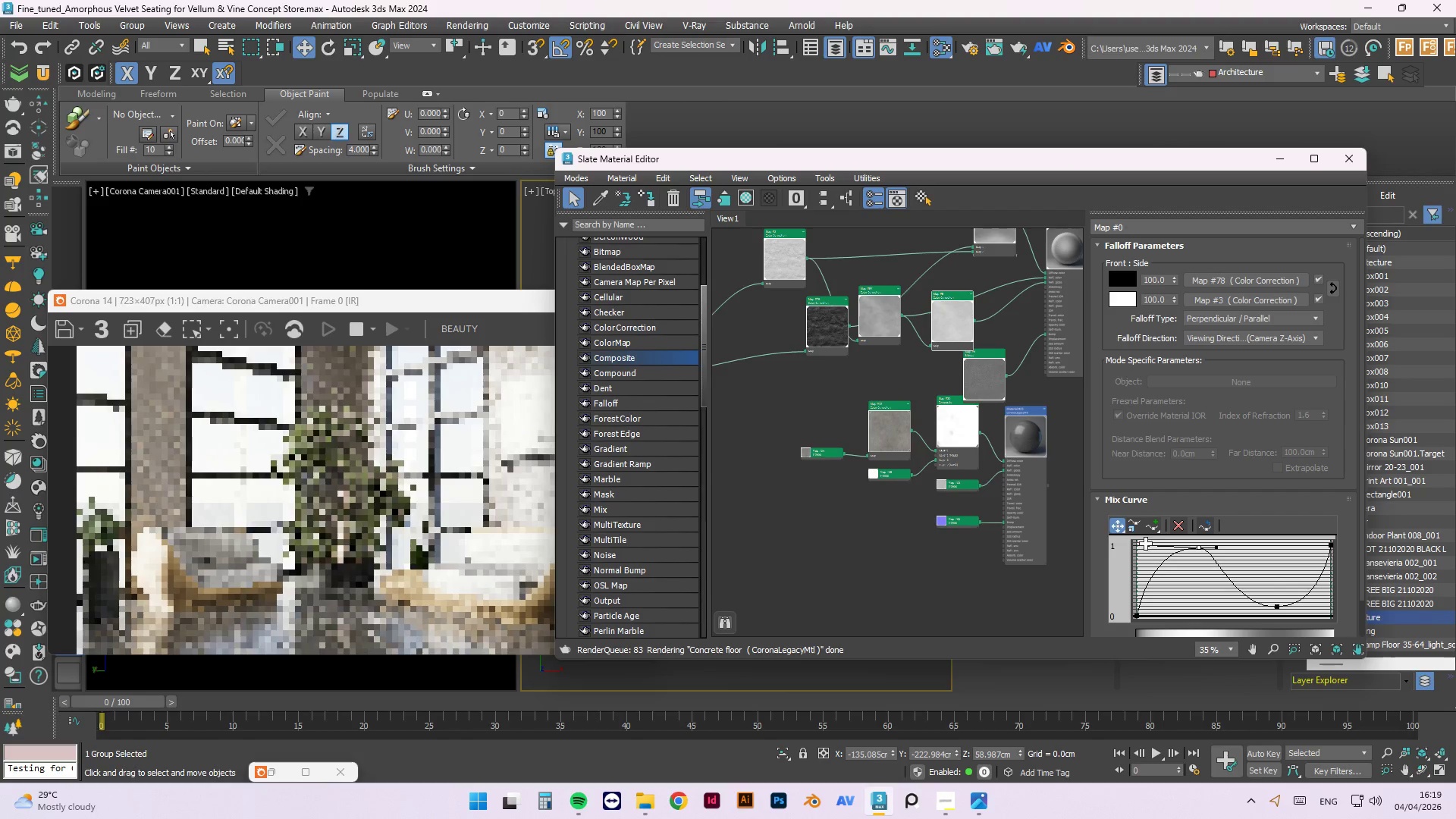 
left_click_drag(start_coordinate=[1147, 544], to_coordinate=[1161, 543])
 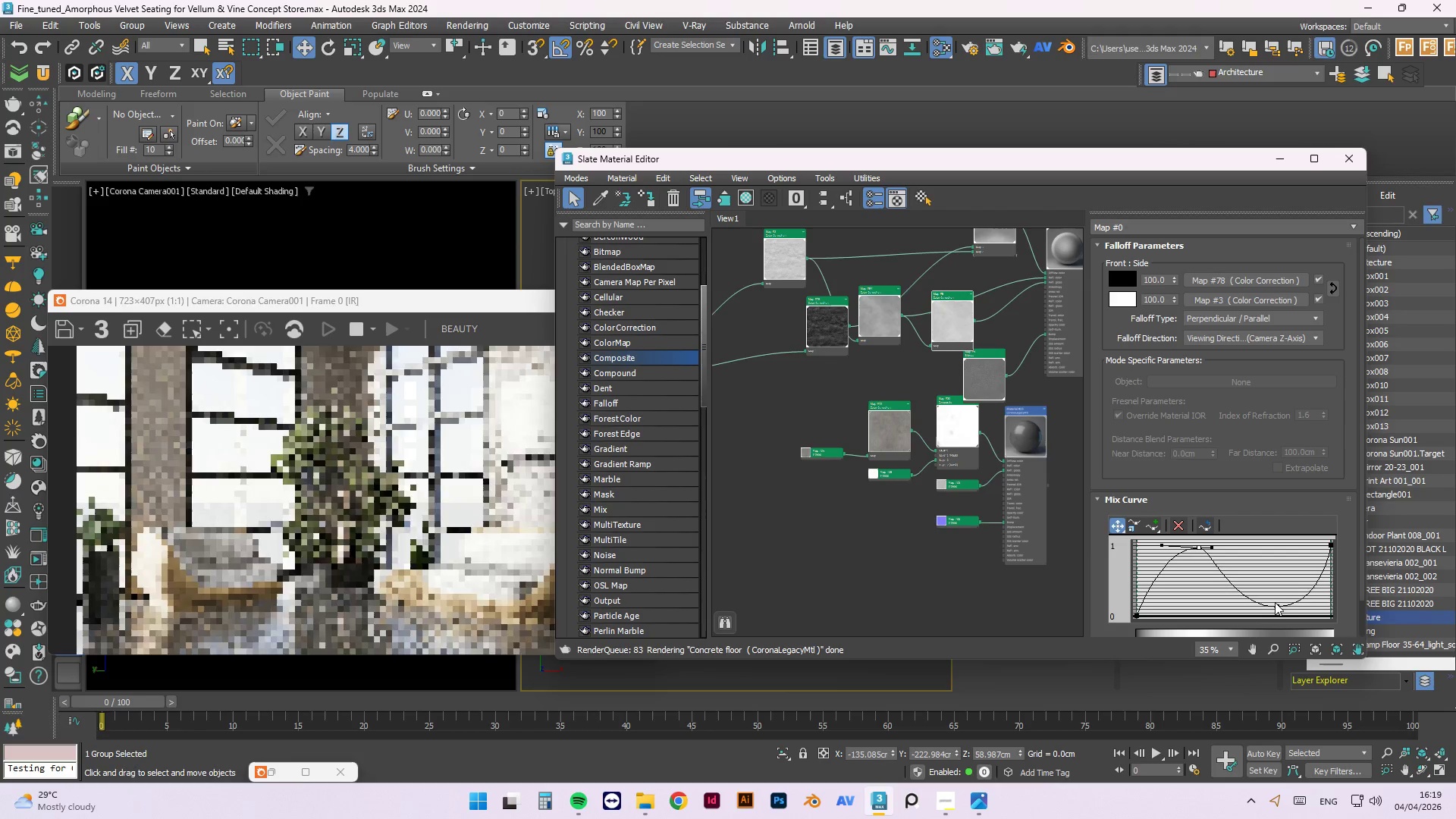 
left_click([1276, 603])
 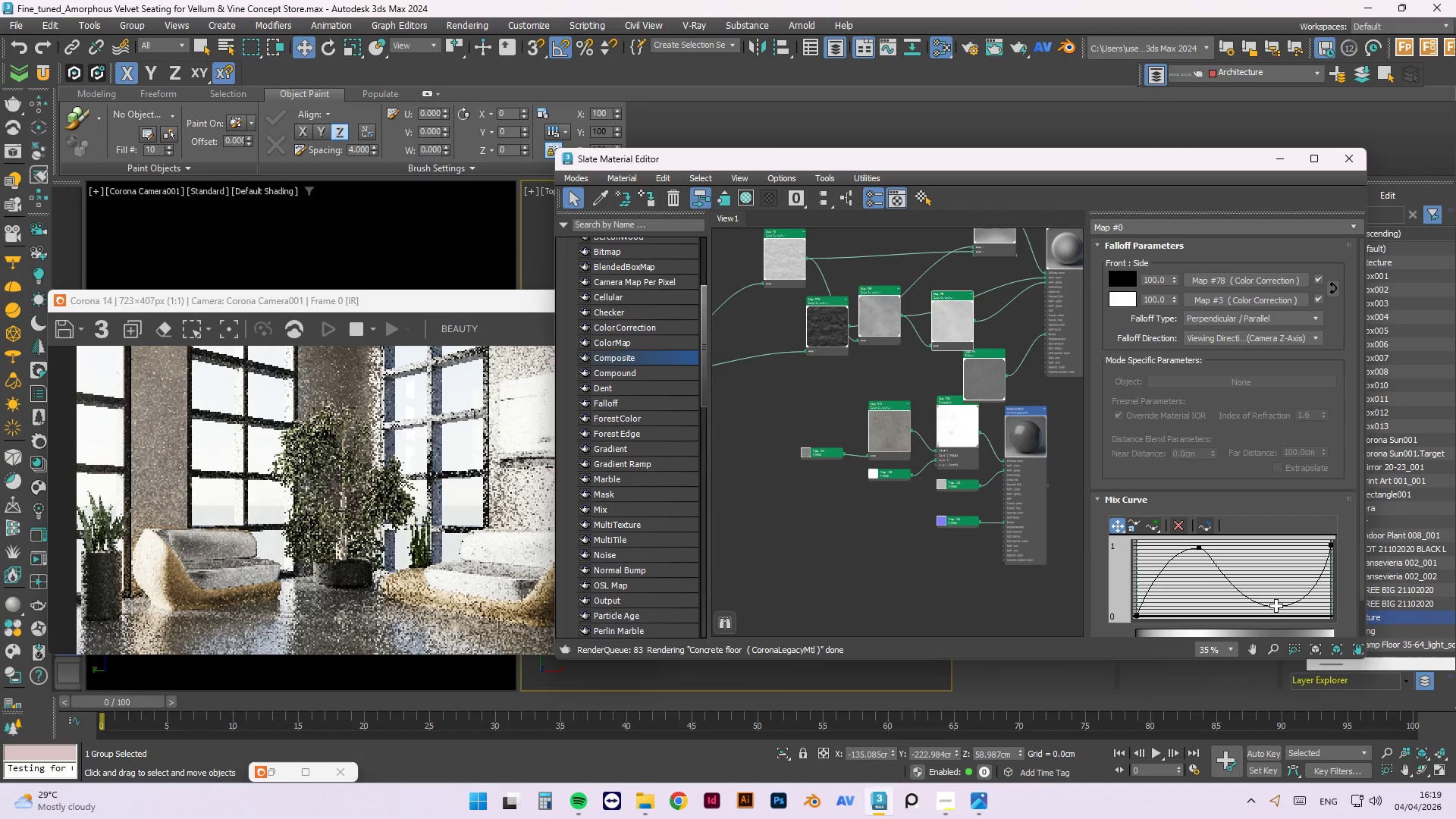 
left_click([1276, 606])
 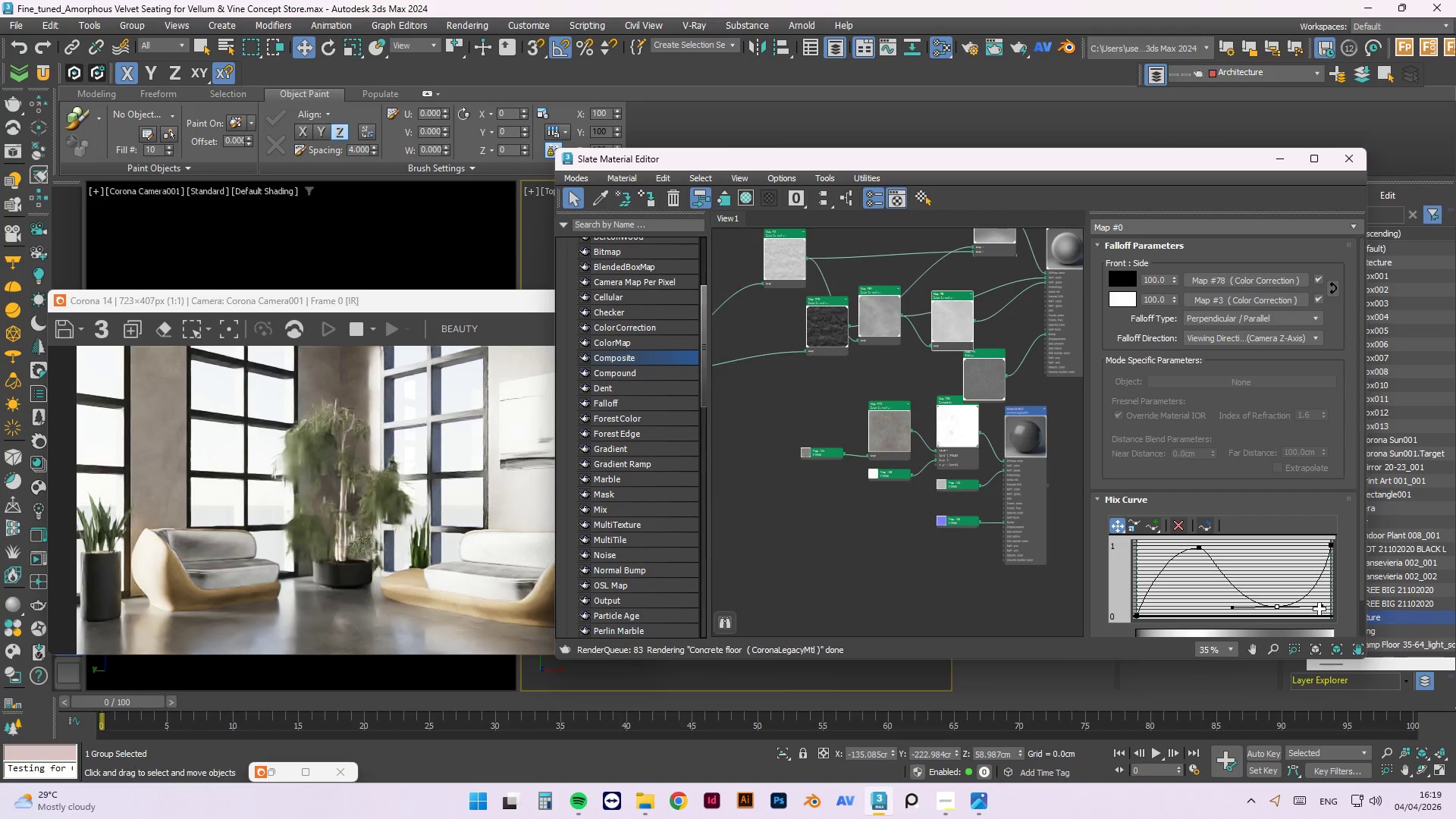 
left_click_drag(start_coordinate=[1320, 607], to_coordinate=[1317, 589])
 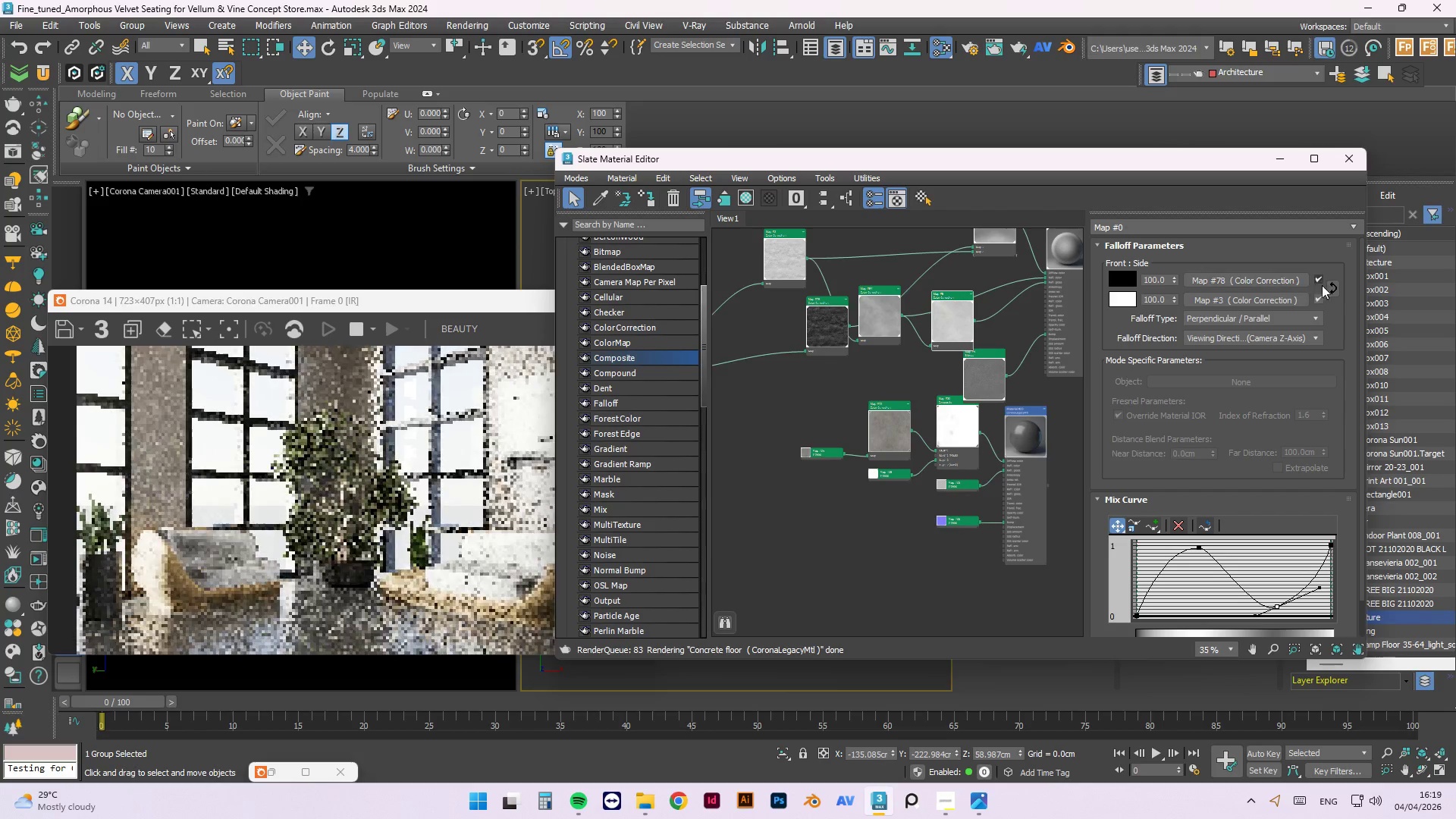 
left_click([1334, 289])
 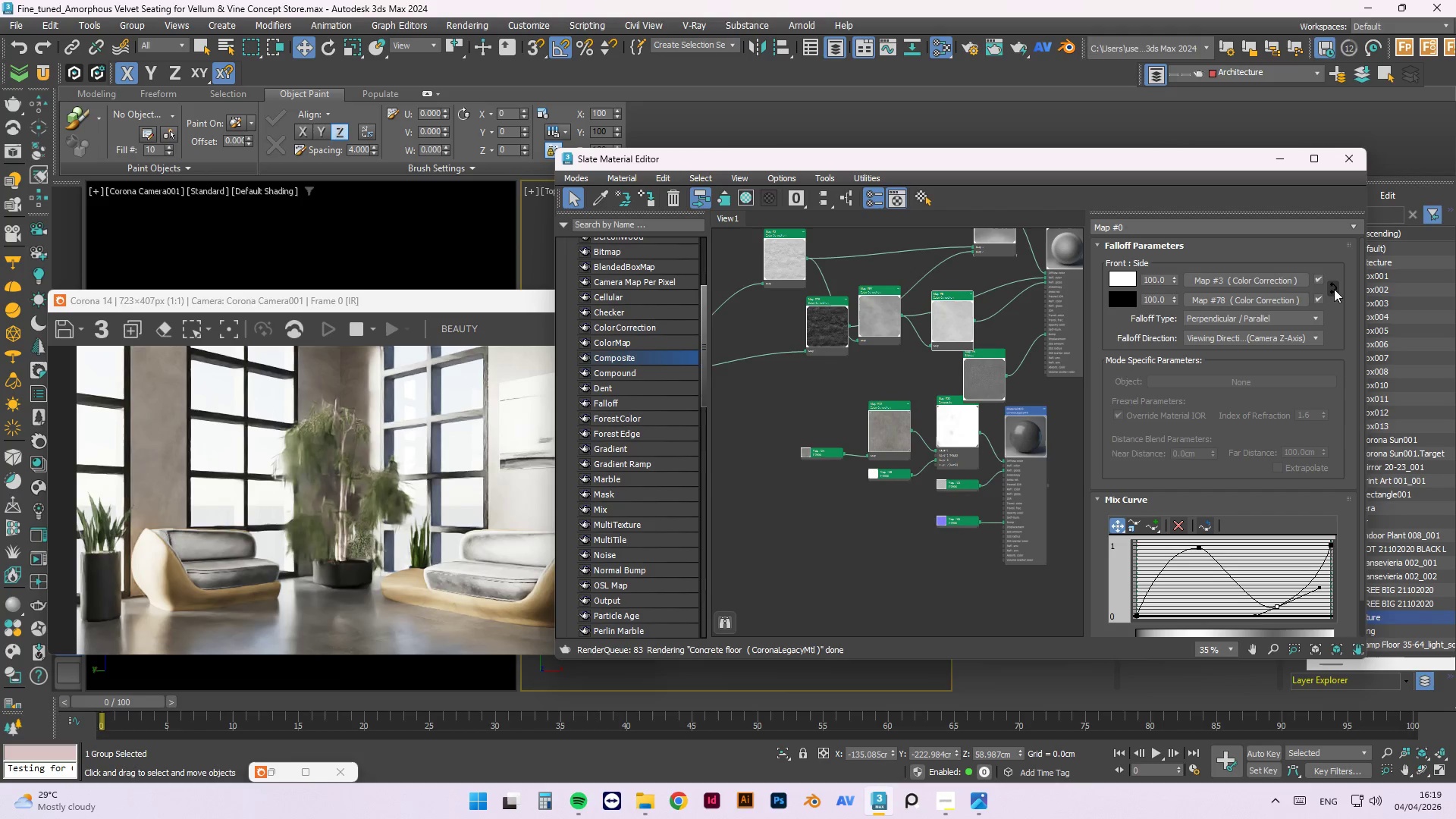 
scroll: coordinate [276, 532], scroll_direction: down, amount: 1.0
 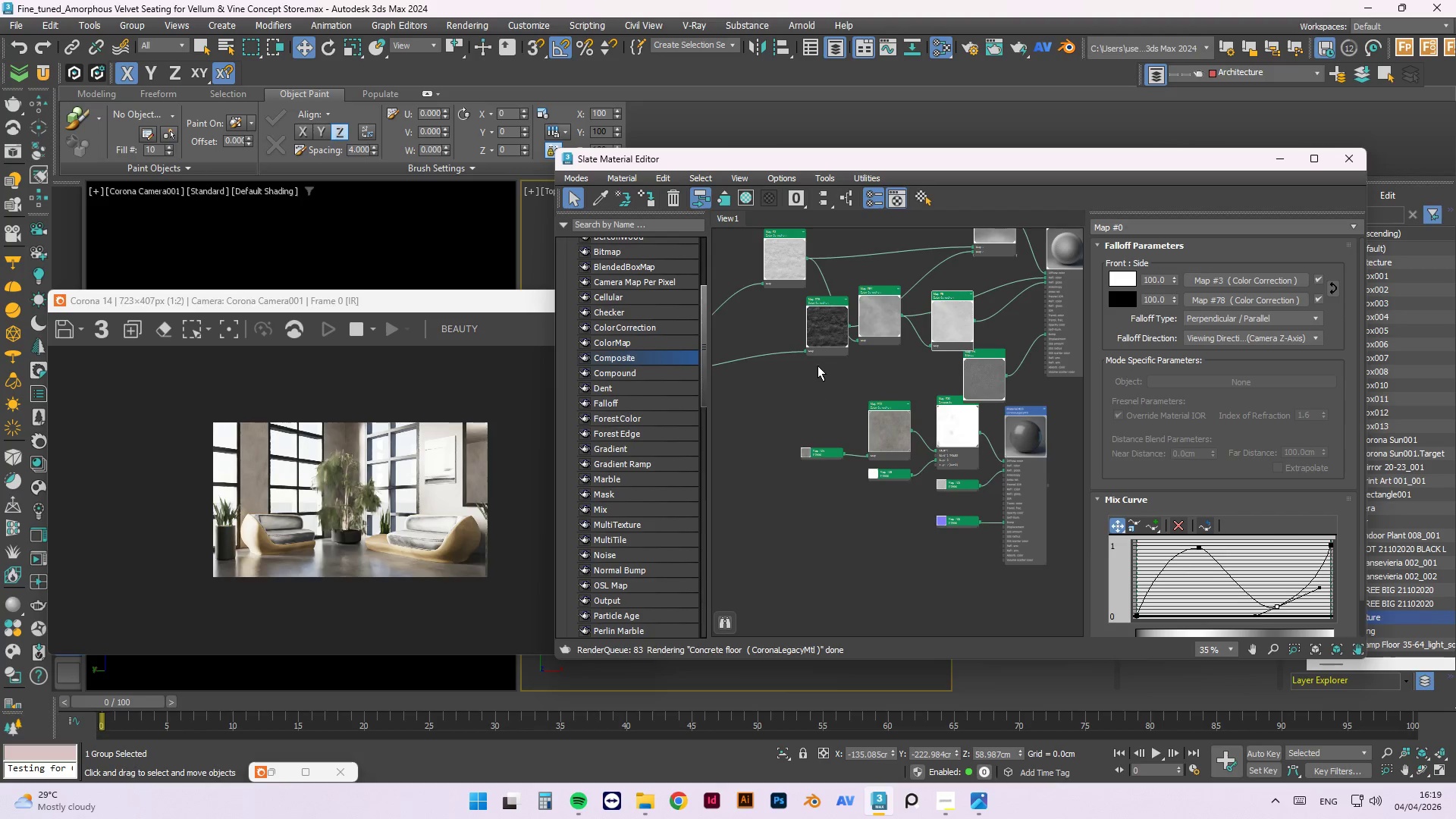 
left_click_drag(start_coordinate=[829, 327], to_coordinate=[802, 374])
 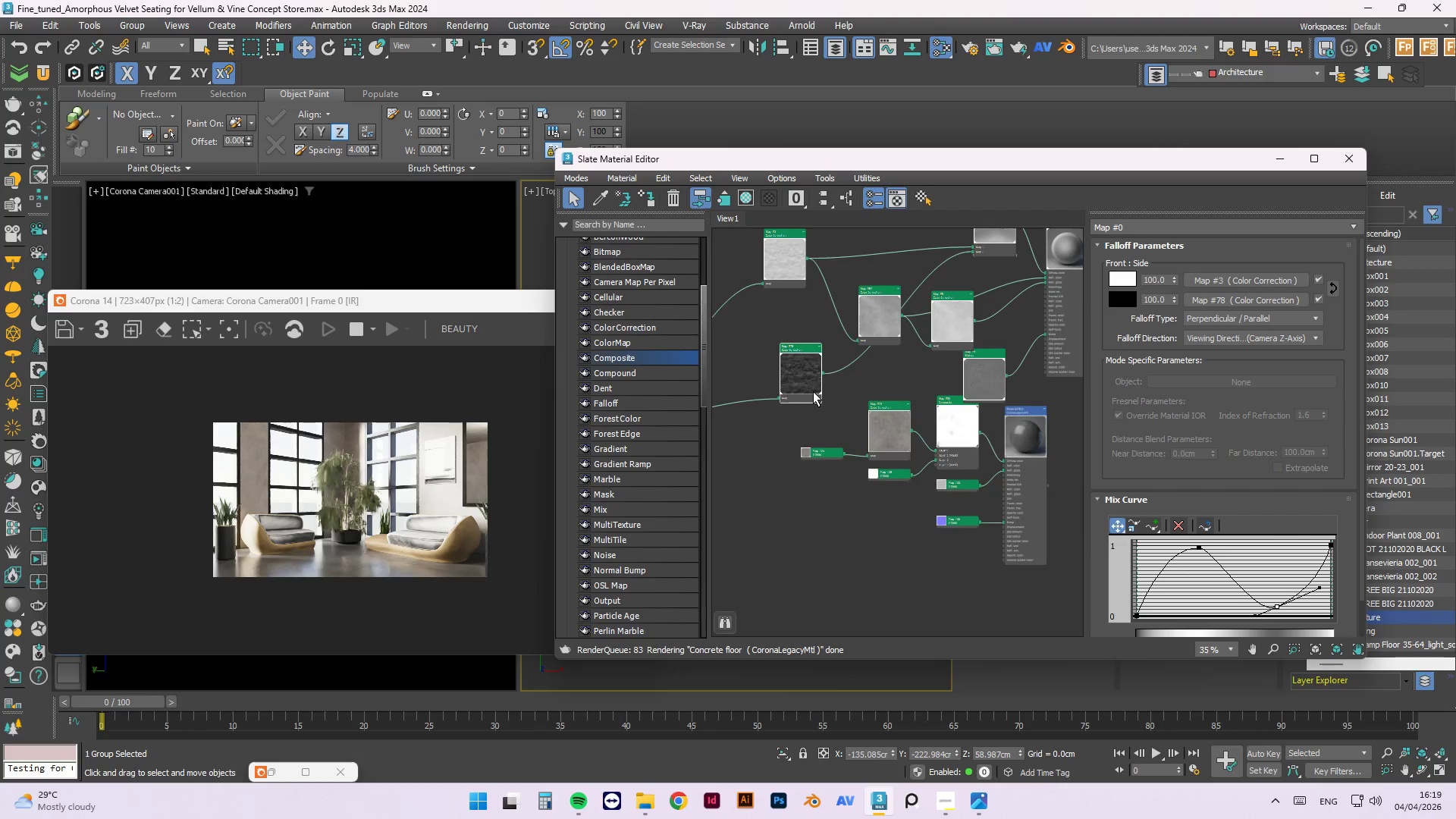 
scroll: coordinate [810, 394], scroll_direction: down, amount: 2.0
 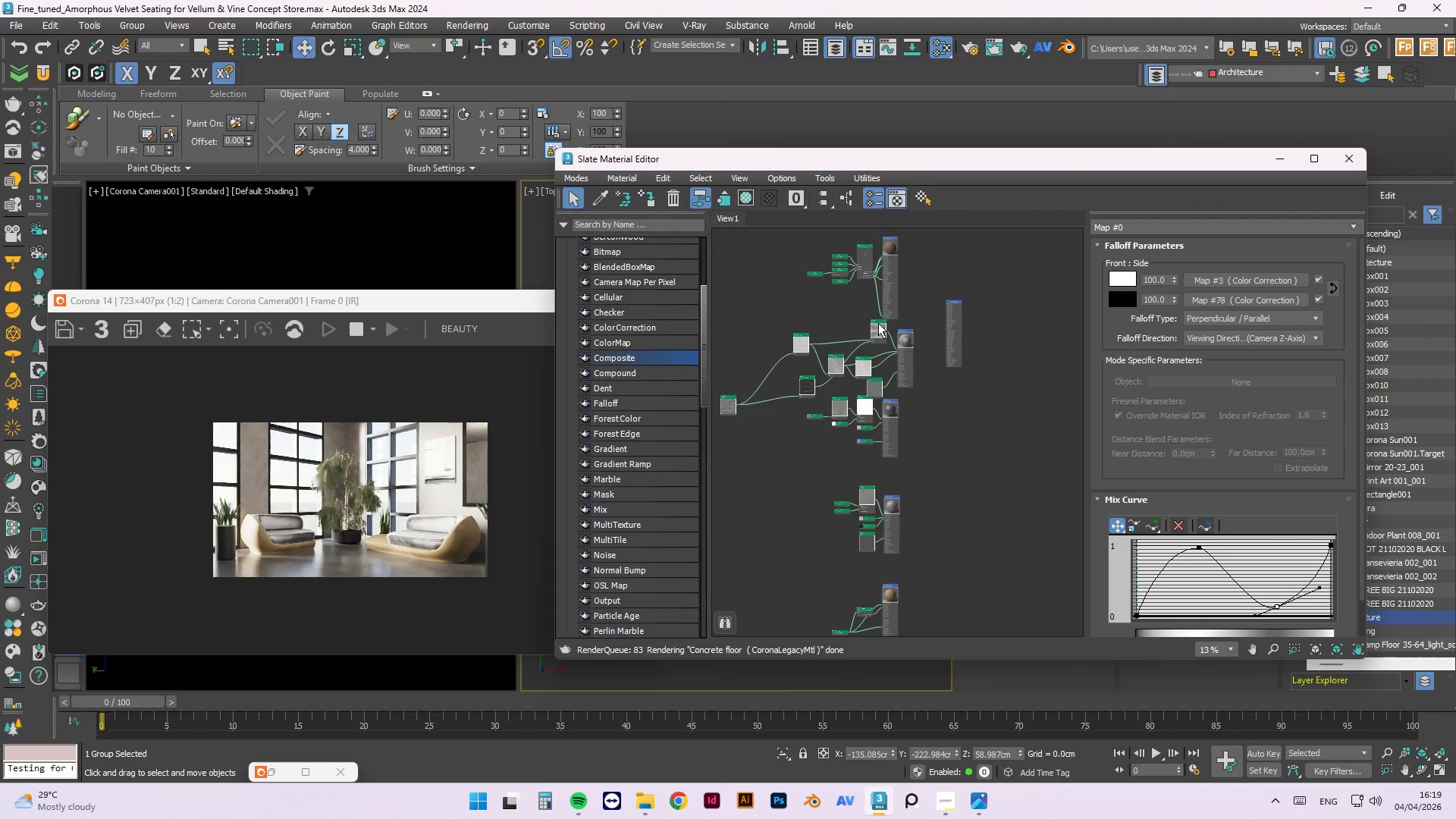 
scroll: coordinate [852, 351], scroll_direction: up, amount: 2.0
 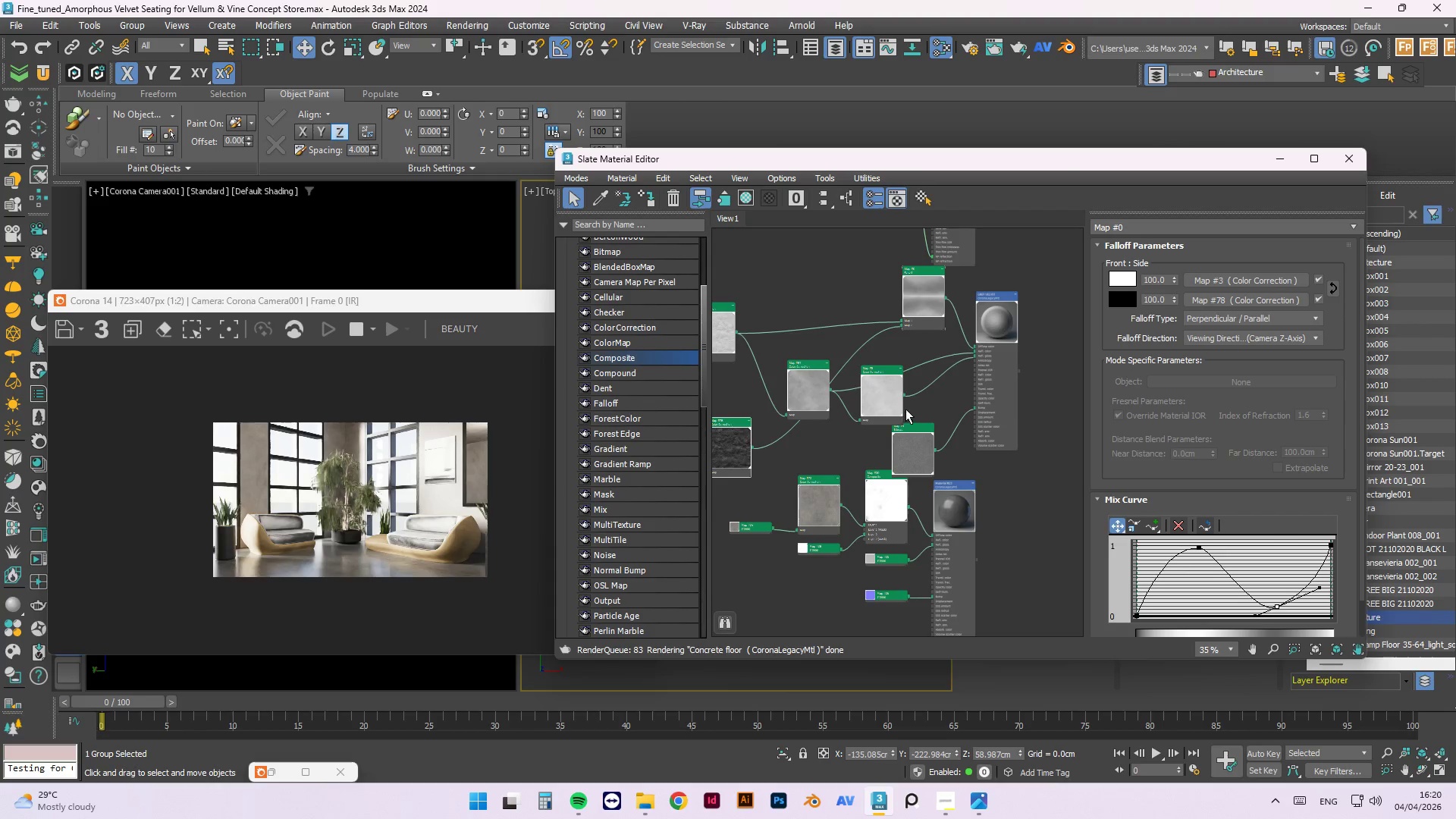 
left_click([770, 482])
 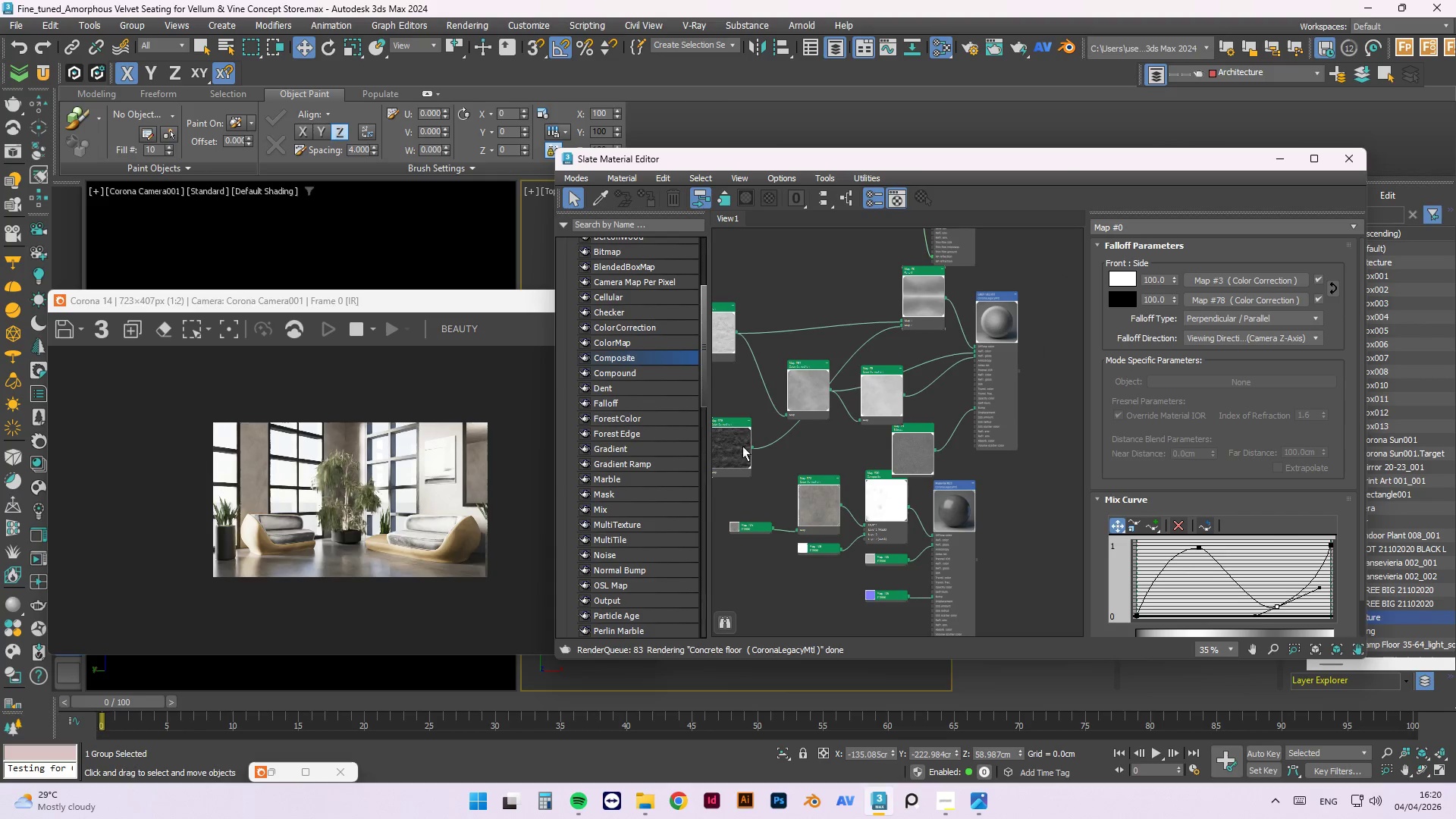 
left_click([739, 443])
 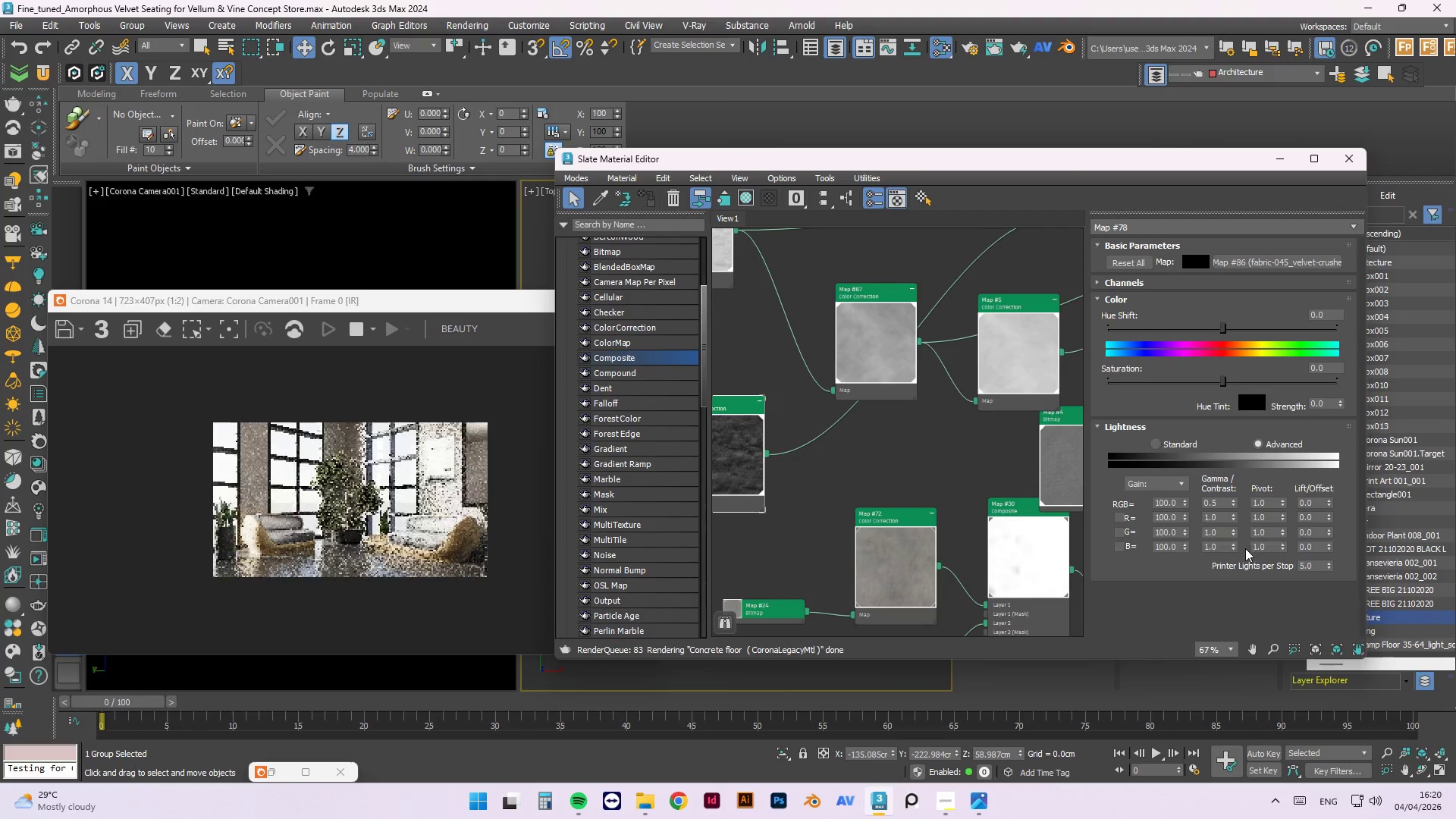 
scroll: coordinate [740, 443], scroll_direction: up, amount: 3.0
 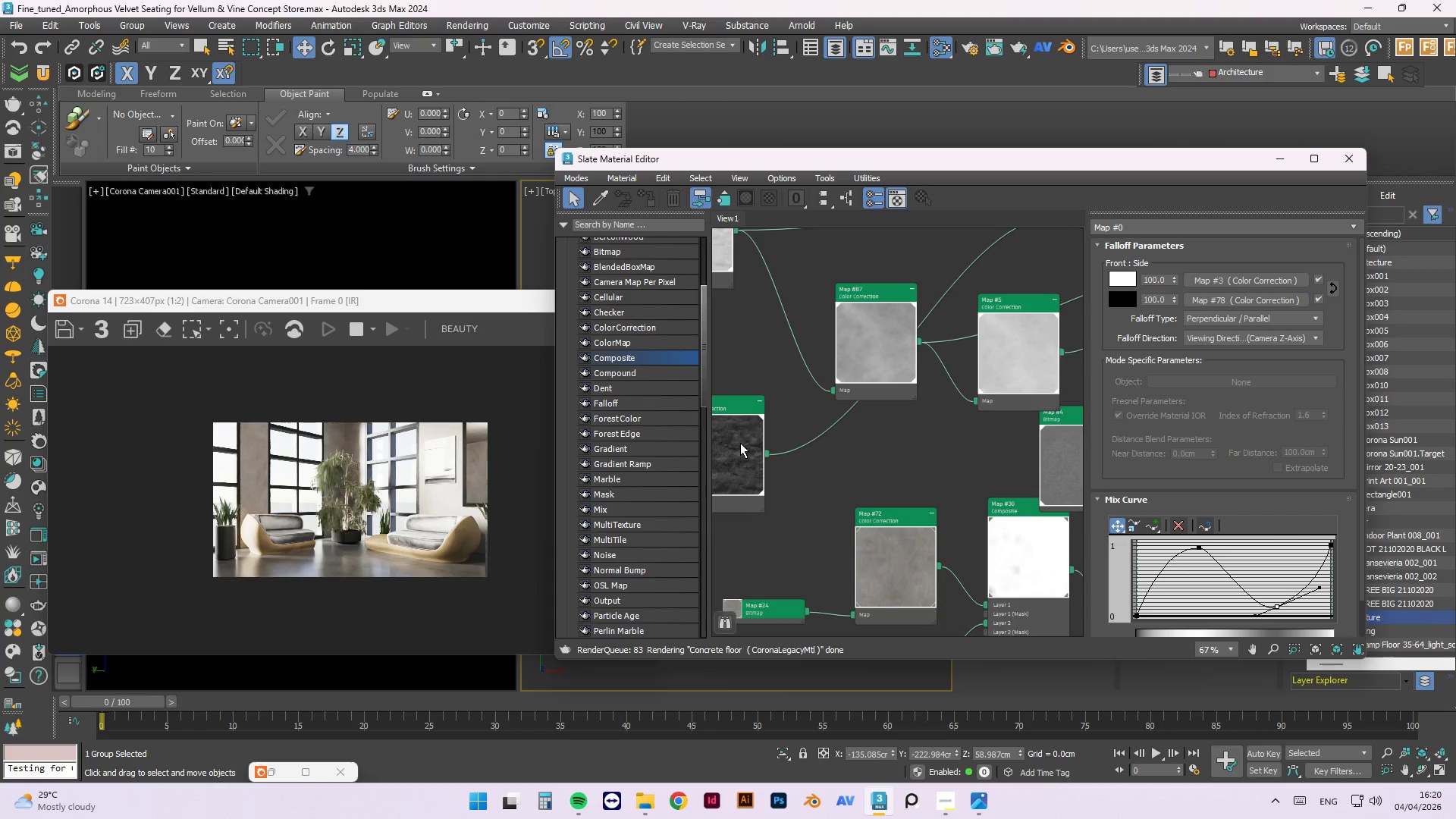 
left_click([1217, 497])
 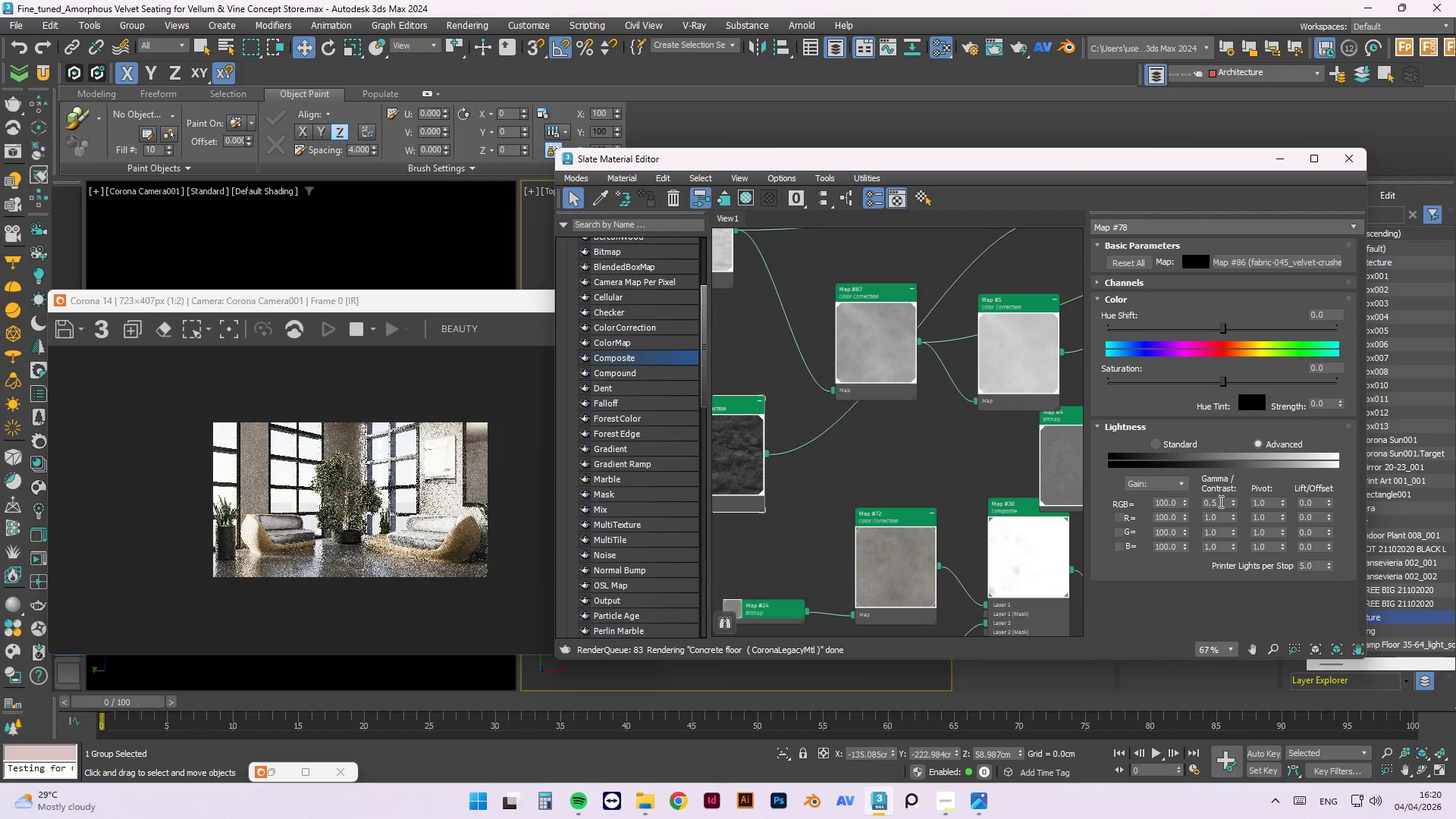 
left_click_drag(start_coordinate=[1219, 502], to_coordinate=[1147, 504])
 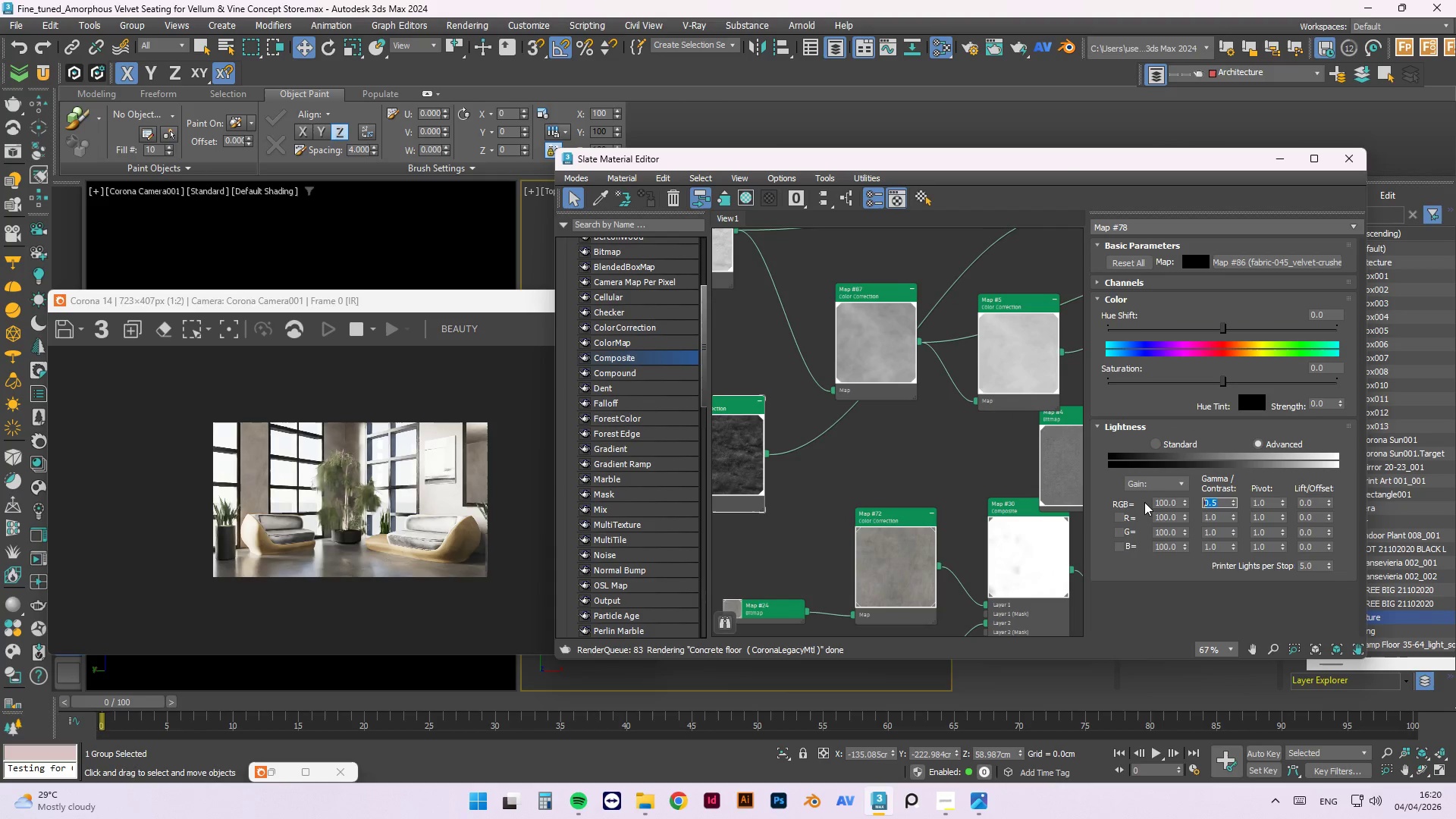 
key(NumpadDecimal)
 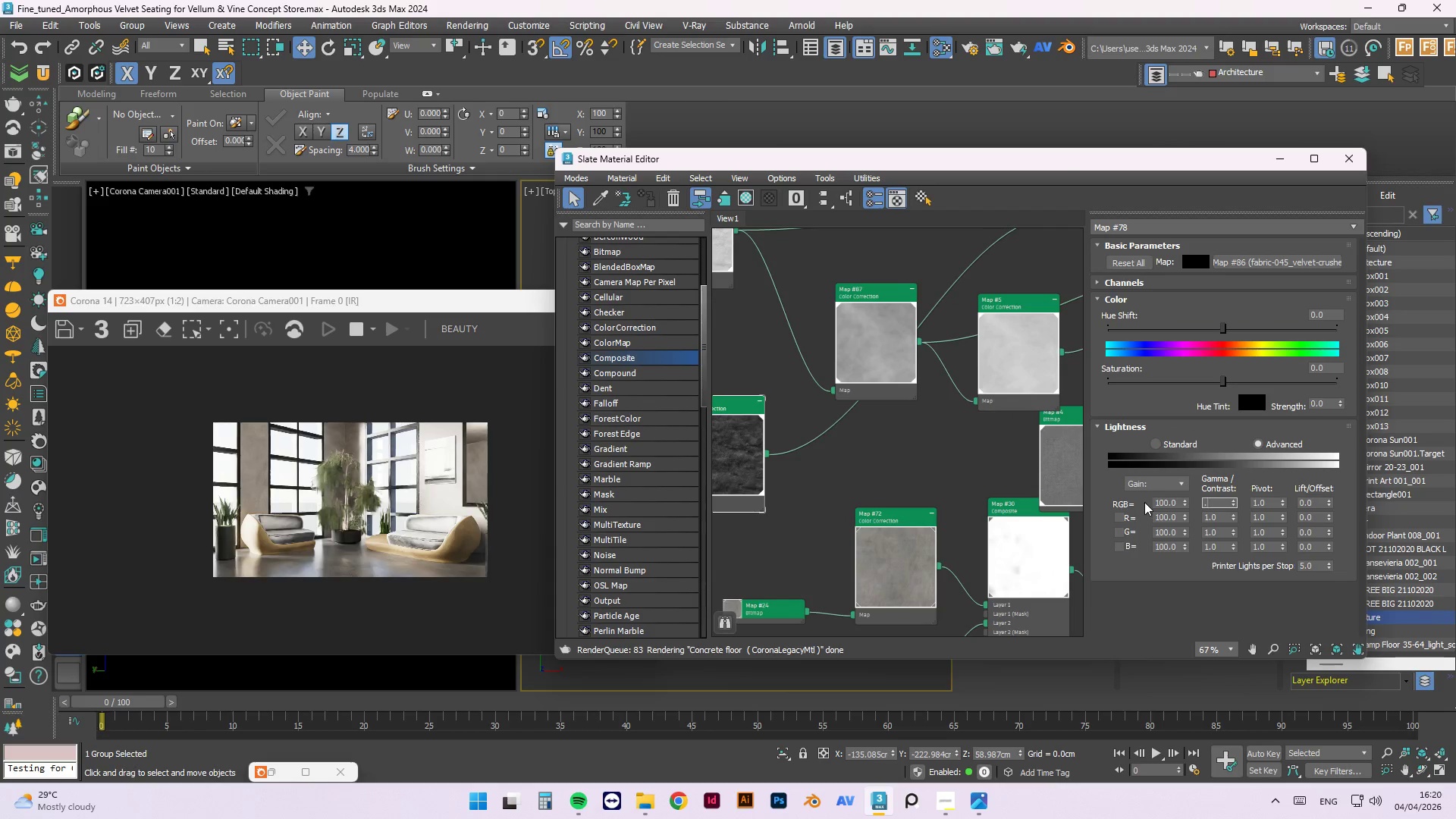 
key(Numpad8)
 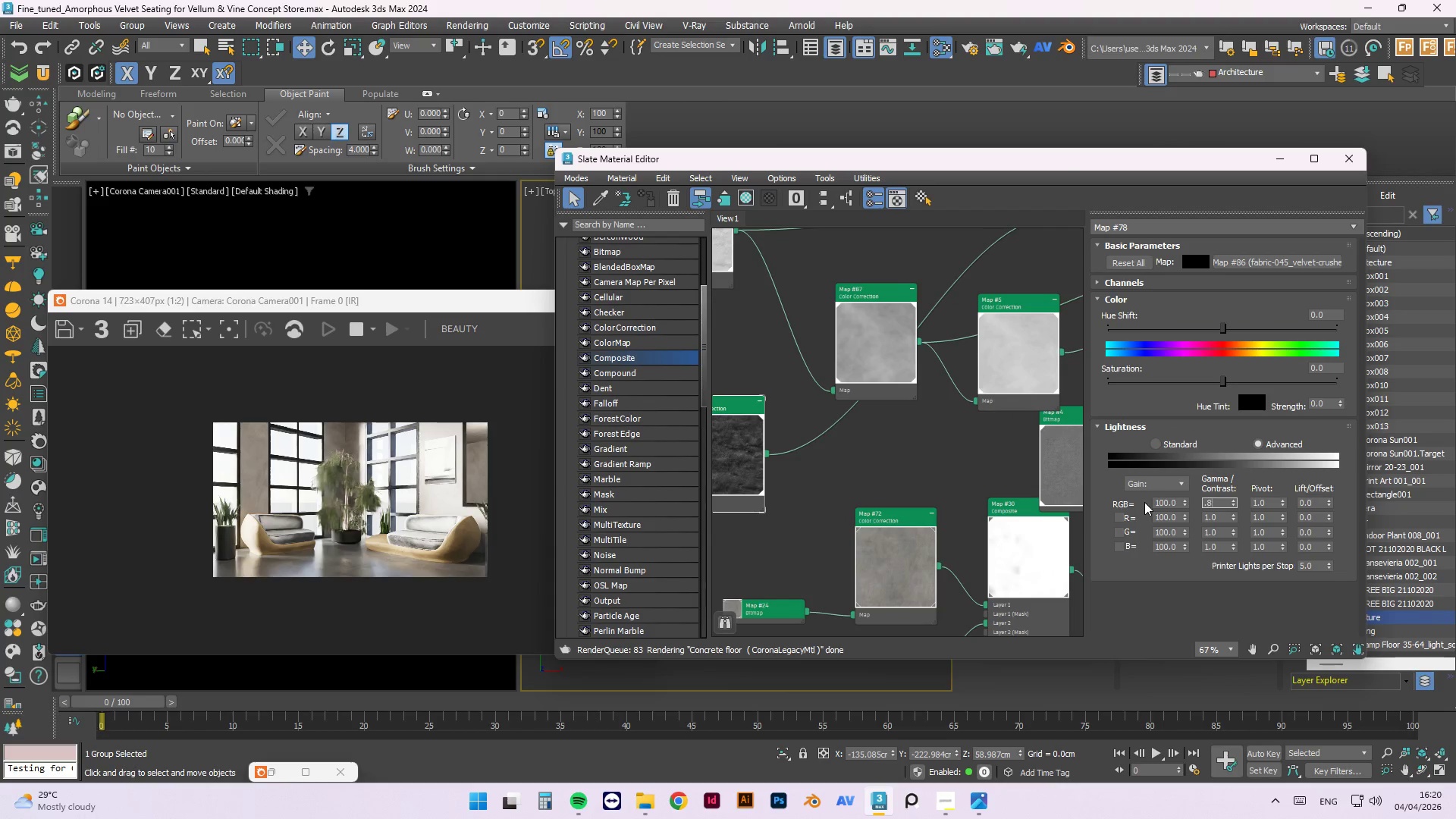 
key(NumpadEnter)
 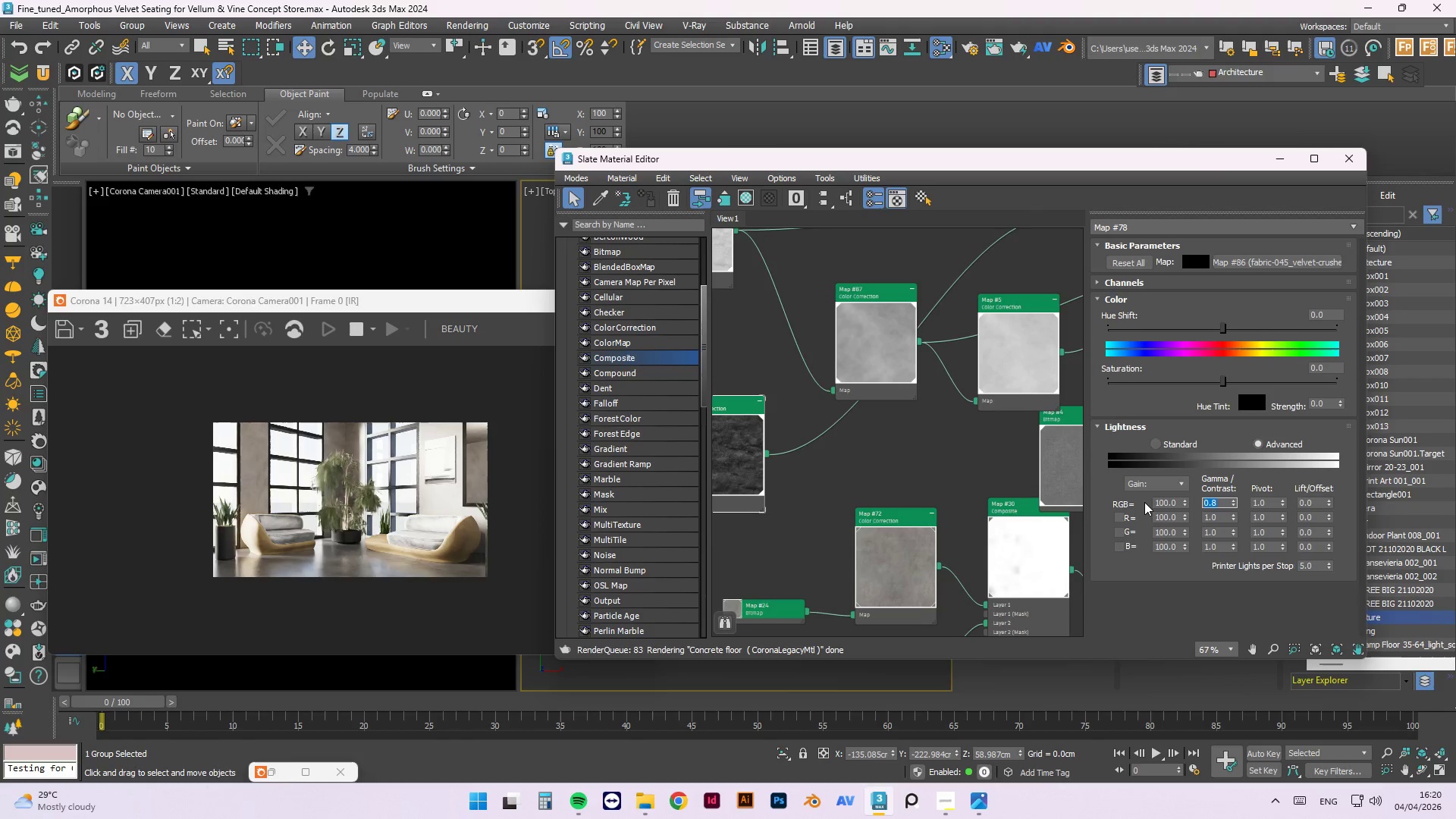 
wait(6.64)
 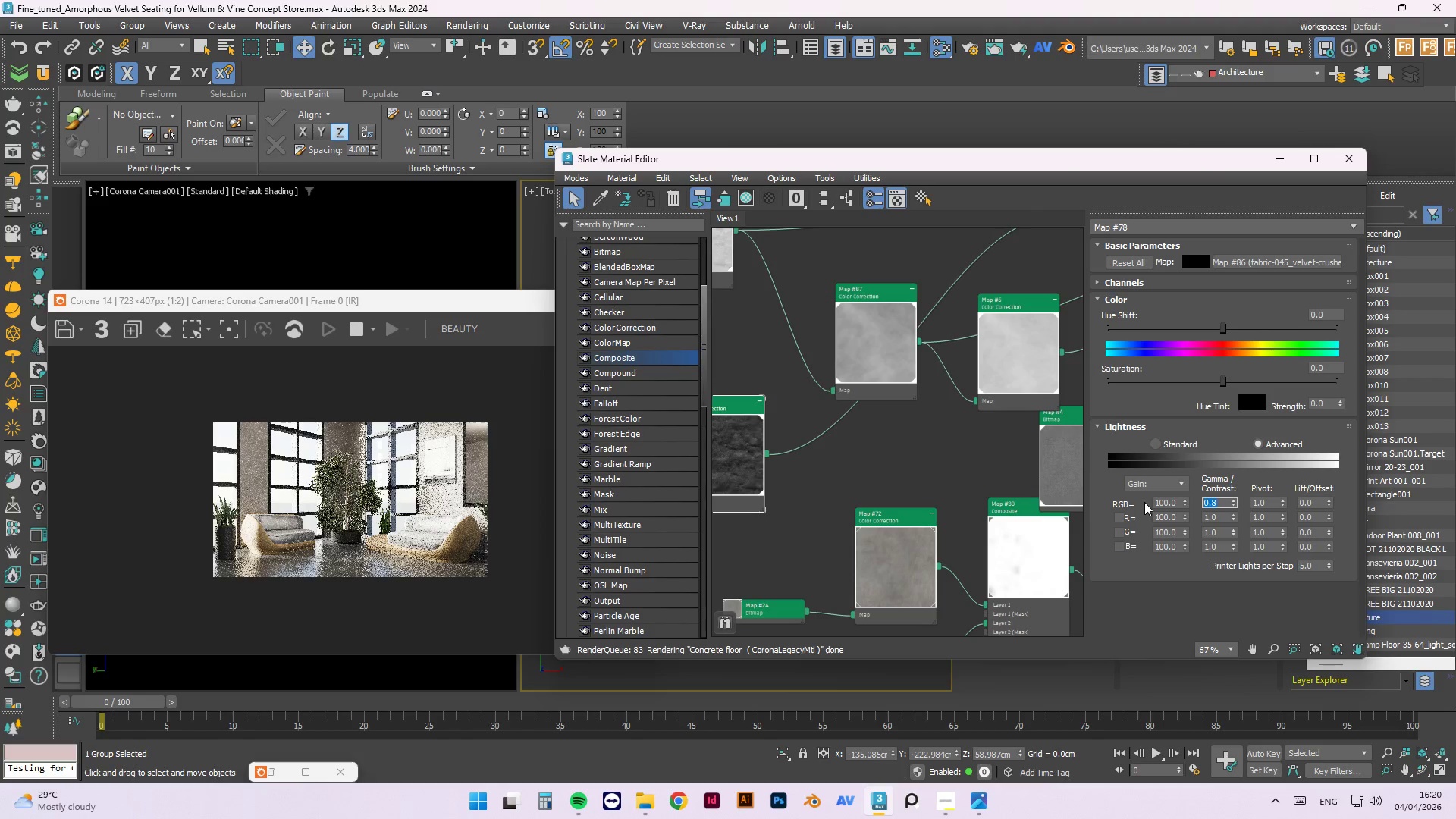 
right_click([733, 451])
 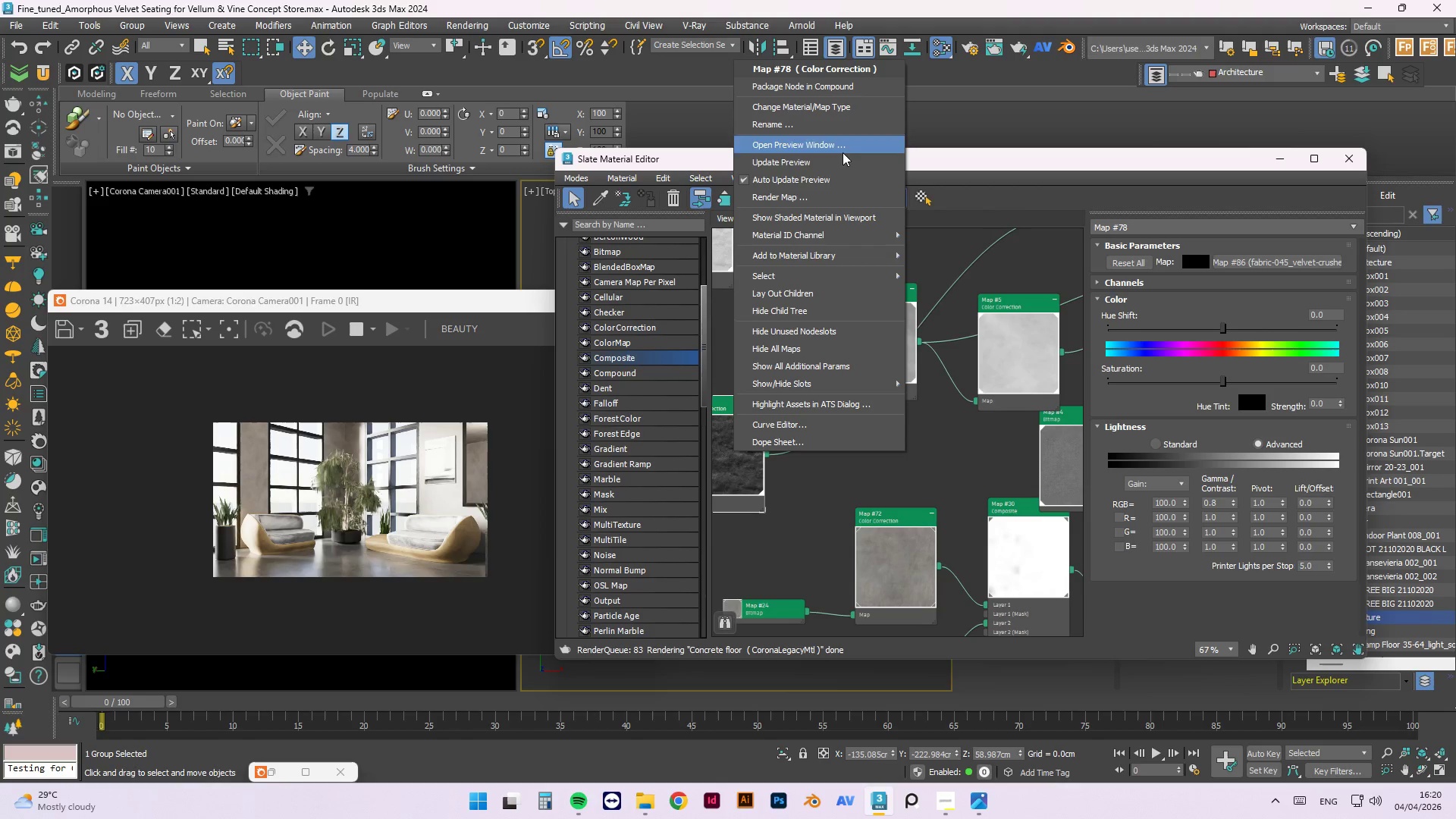 
left_click([830, 164])
 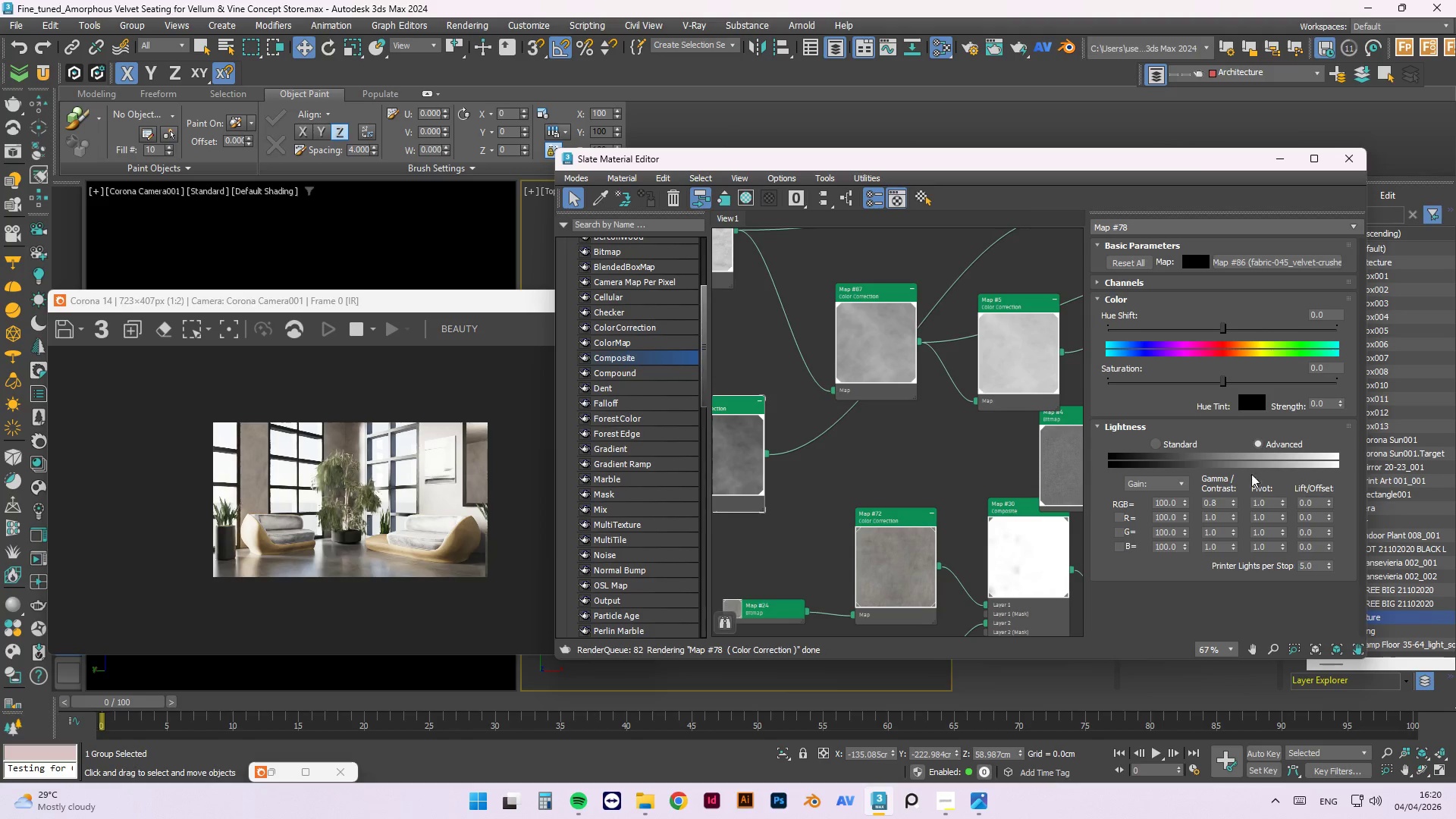 
left_click_drag(start_coordinate=[1222, 500], to_coordinate=[1191, 502])
 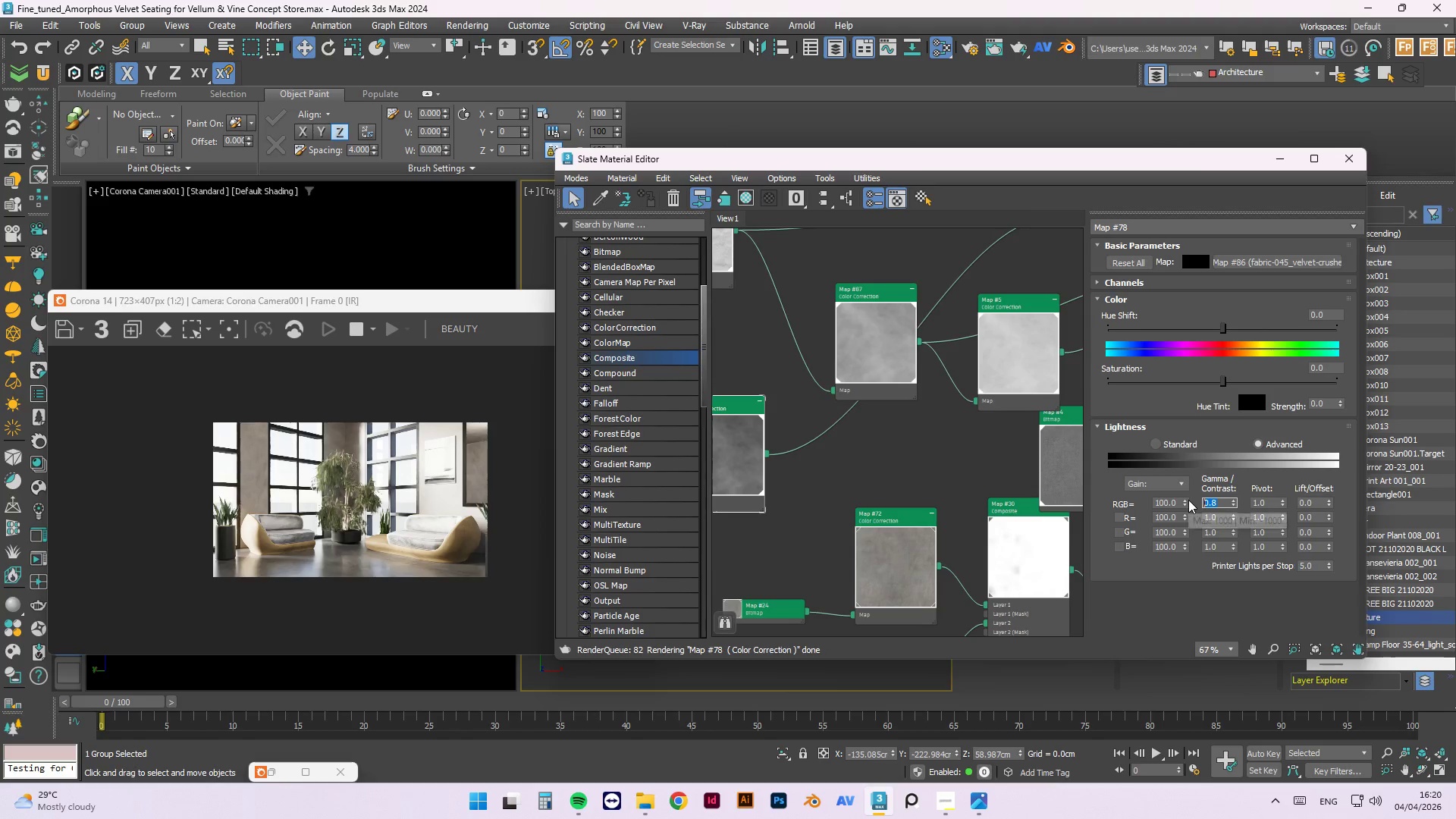 
key(NumpadDecimal)
 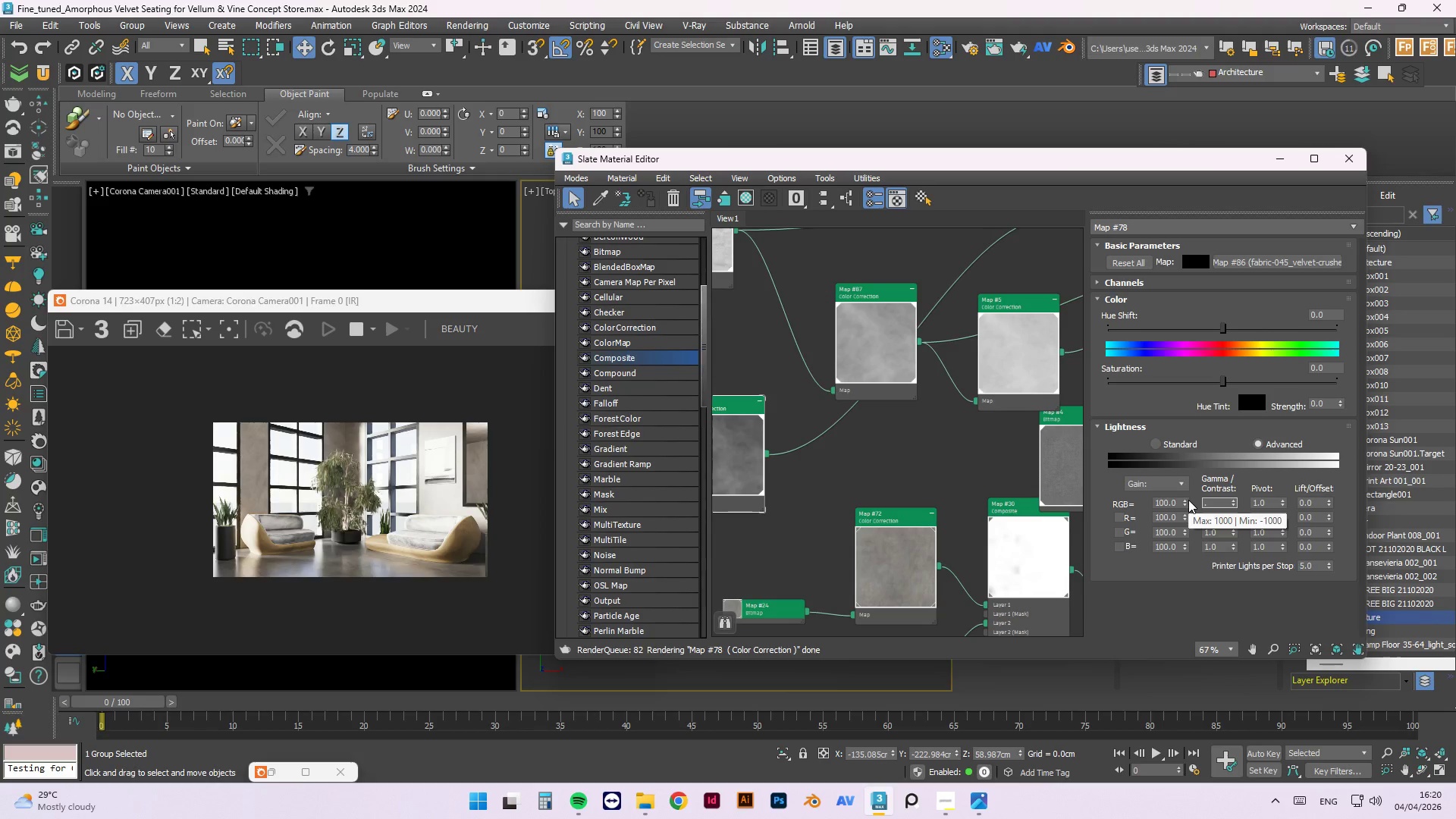 
key(Numpad6)
 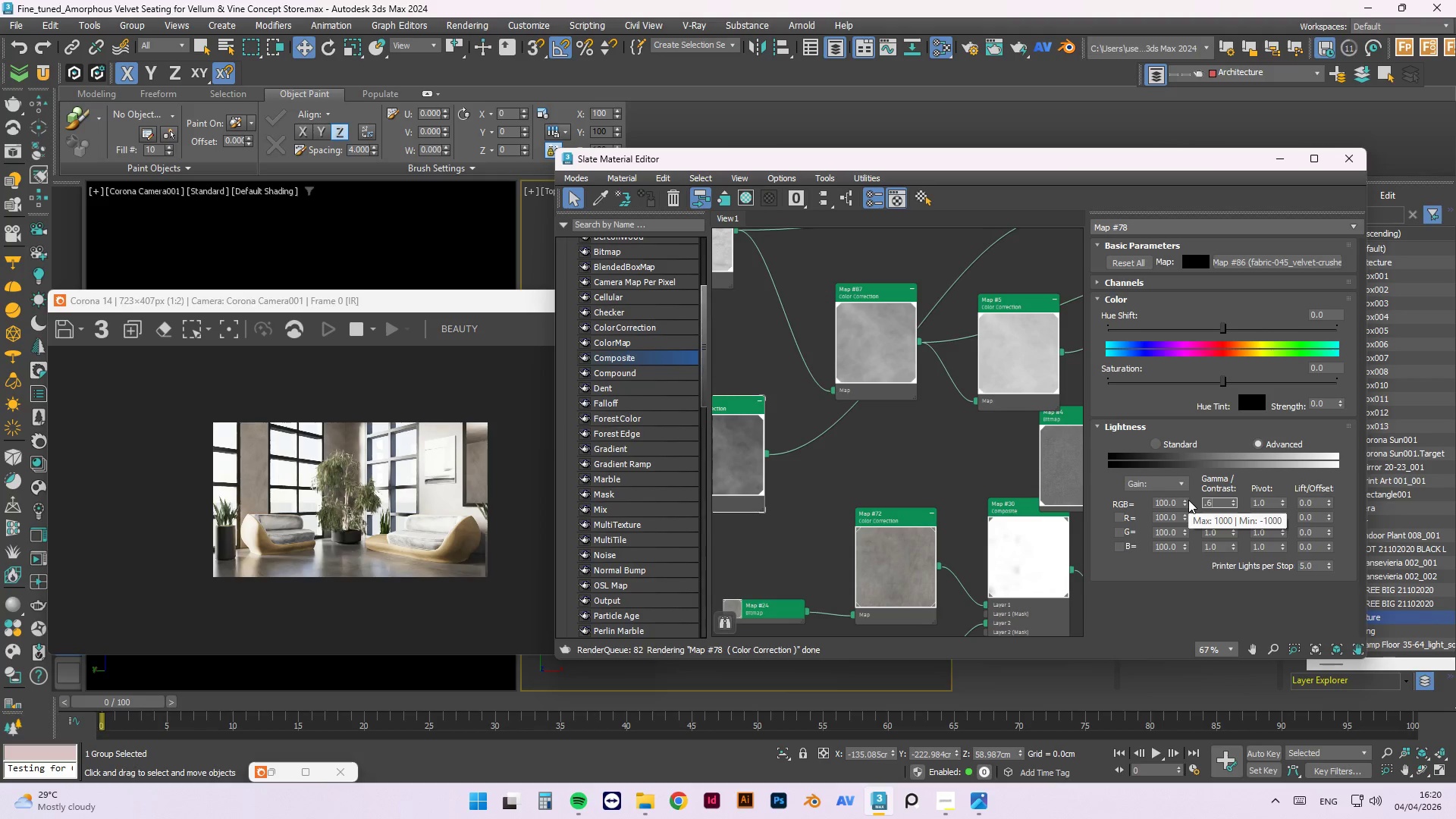 
key(Numpad5)
 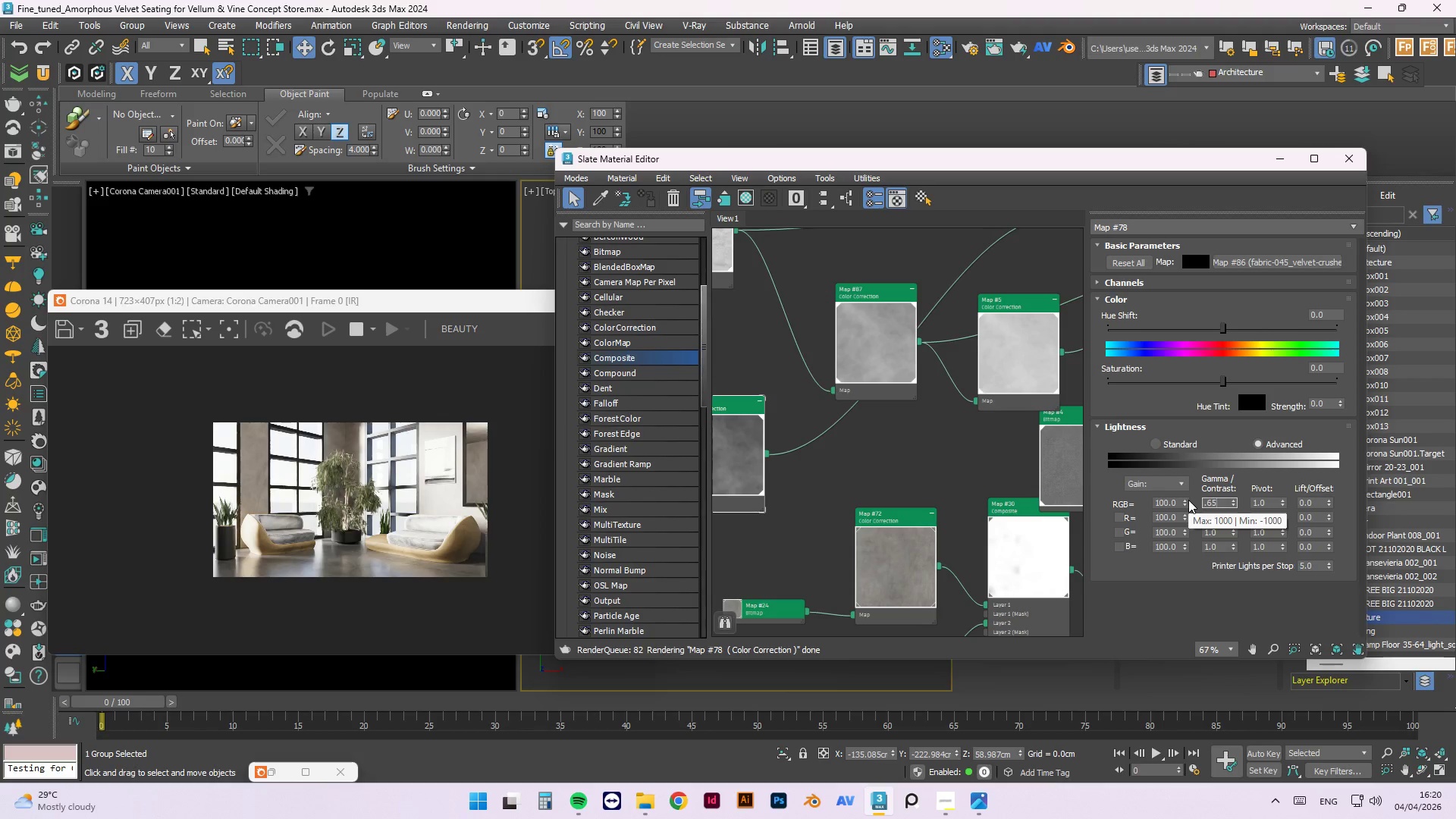 
key(NumpadEnter)
 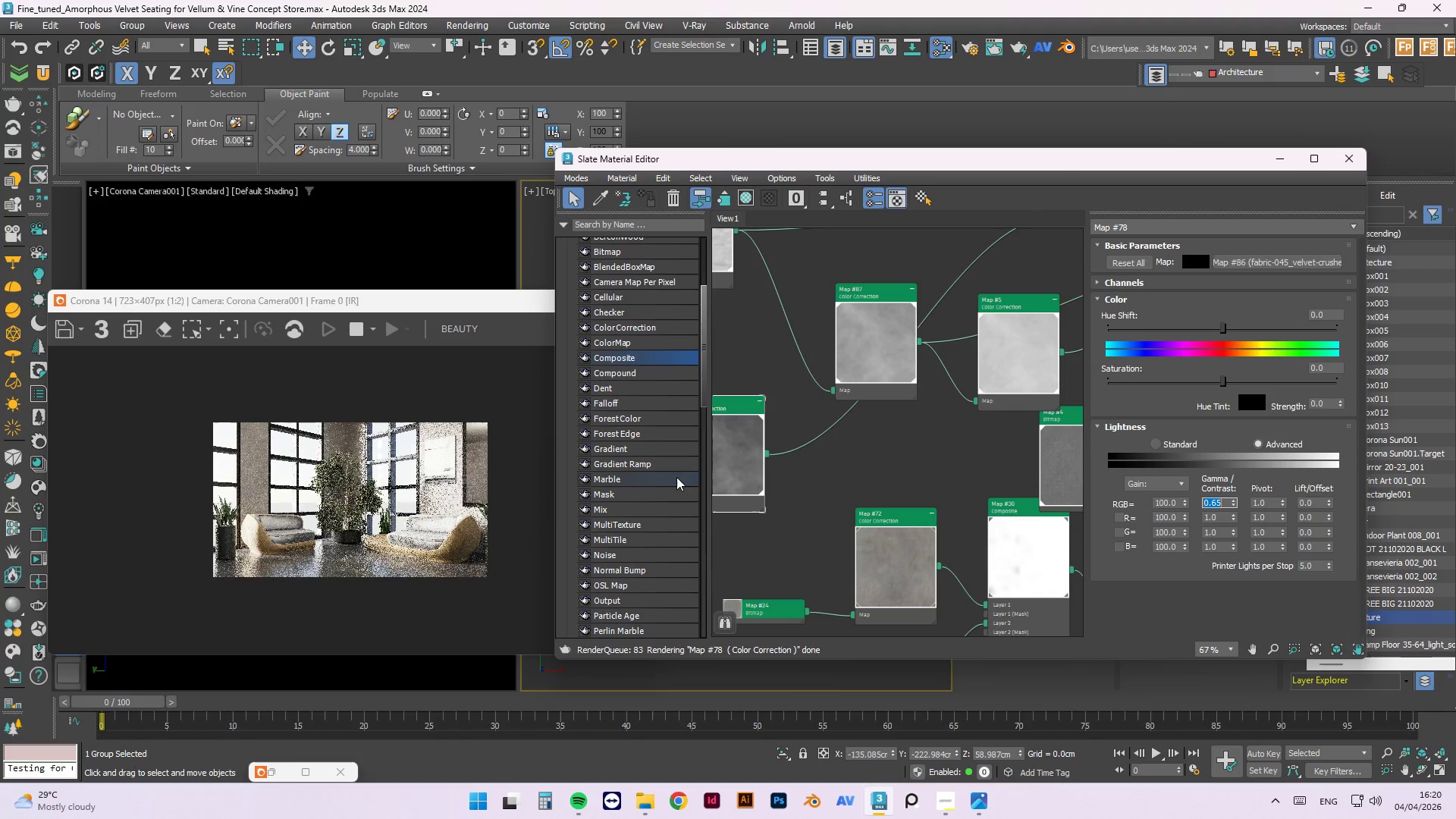 
right_click([730, 478])
 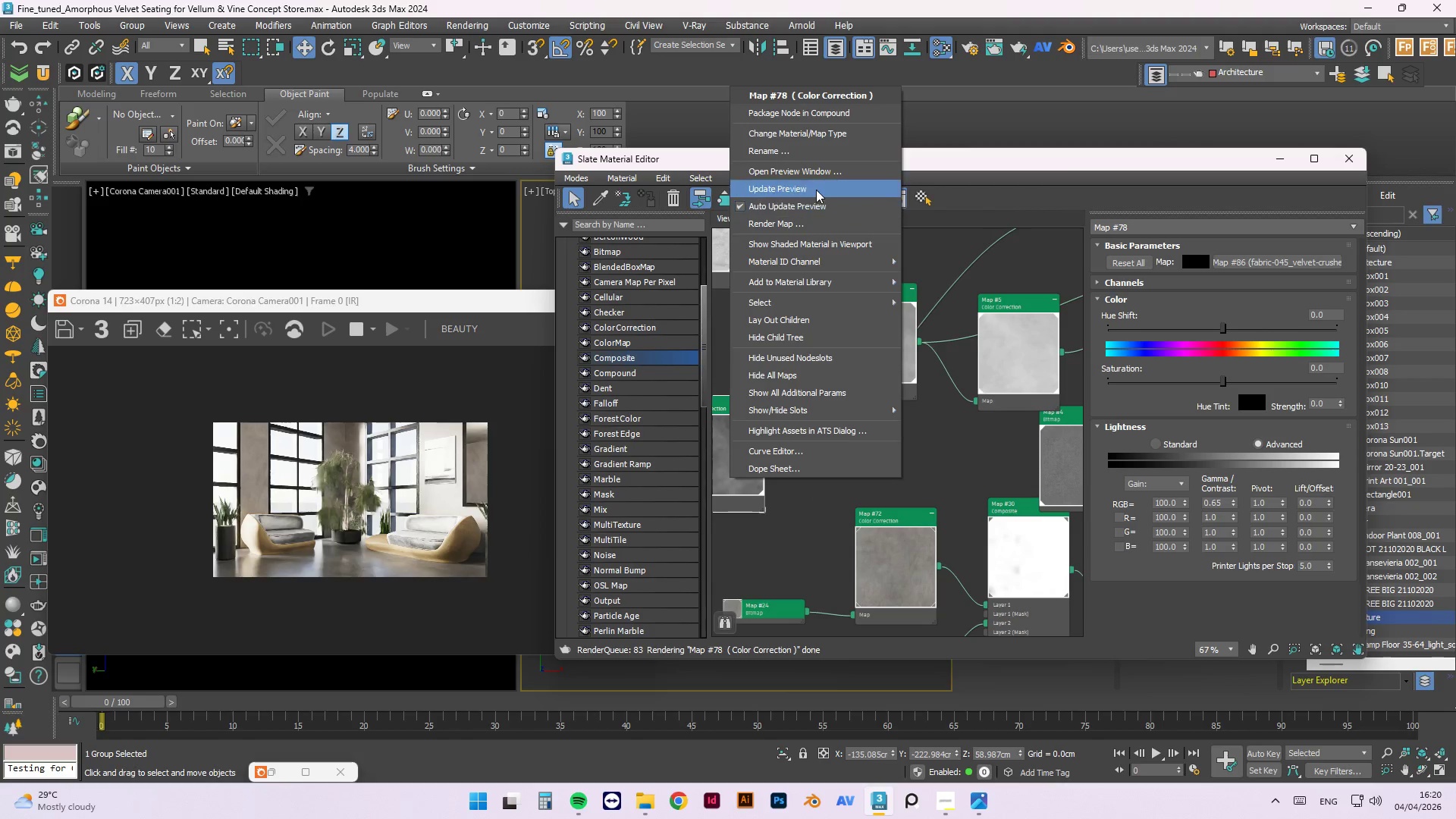 
left_click([816, 187])
 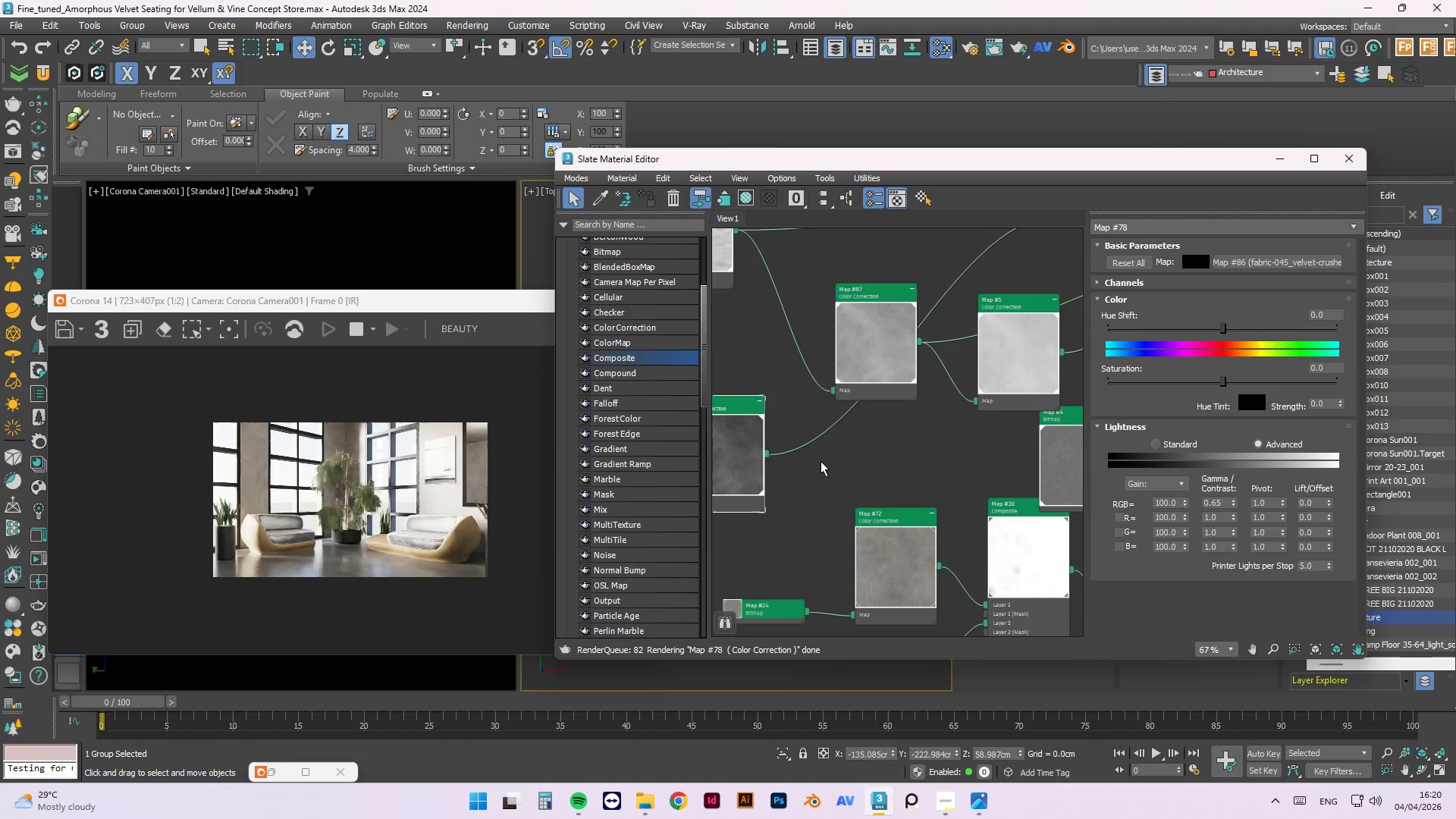 
scroll: coordinate [862, 453], scroll_direction: down, amount: 3.0
 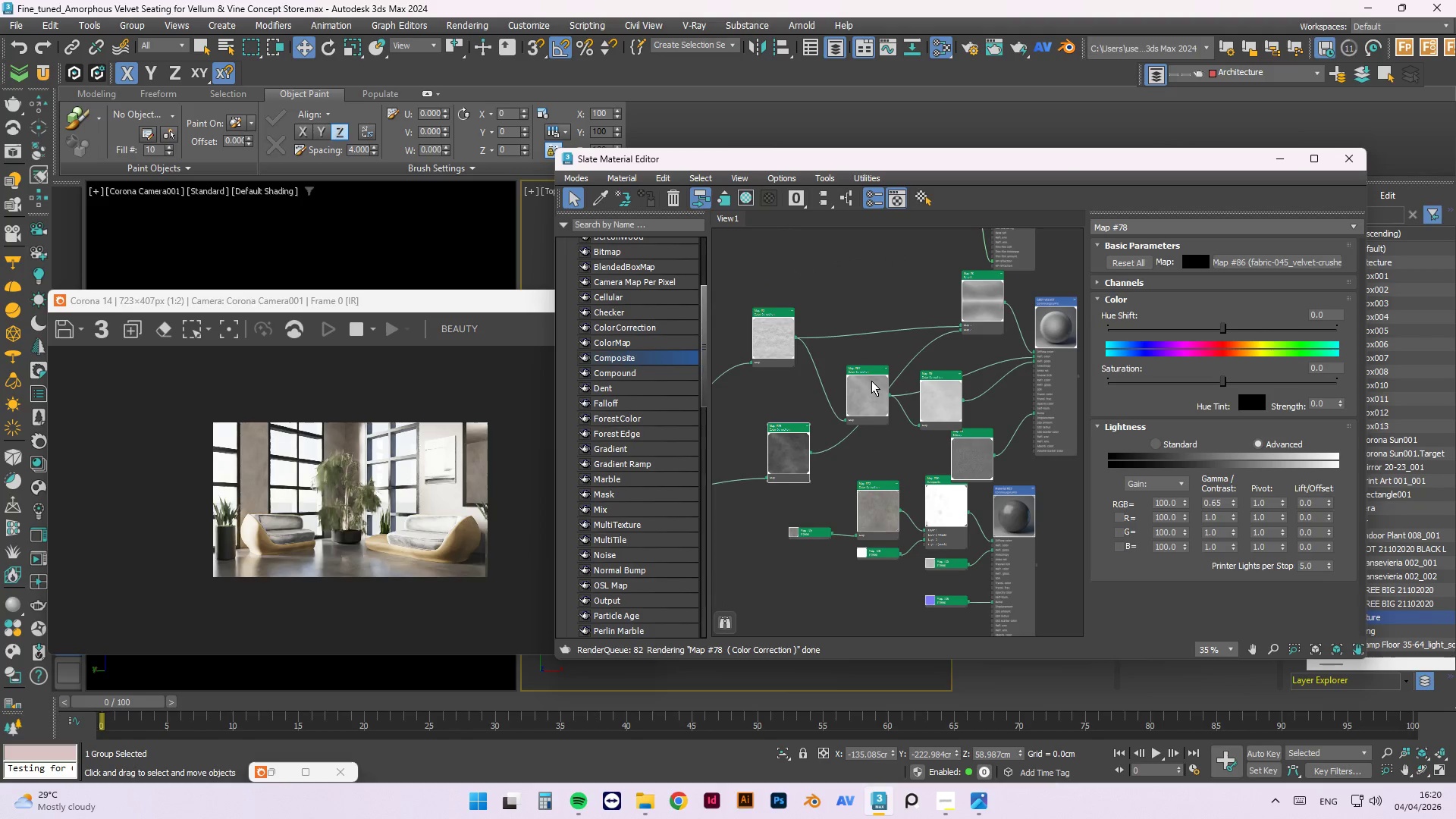 
left_click([871, 395])
 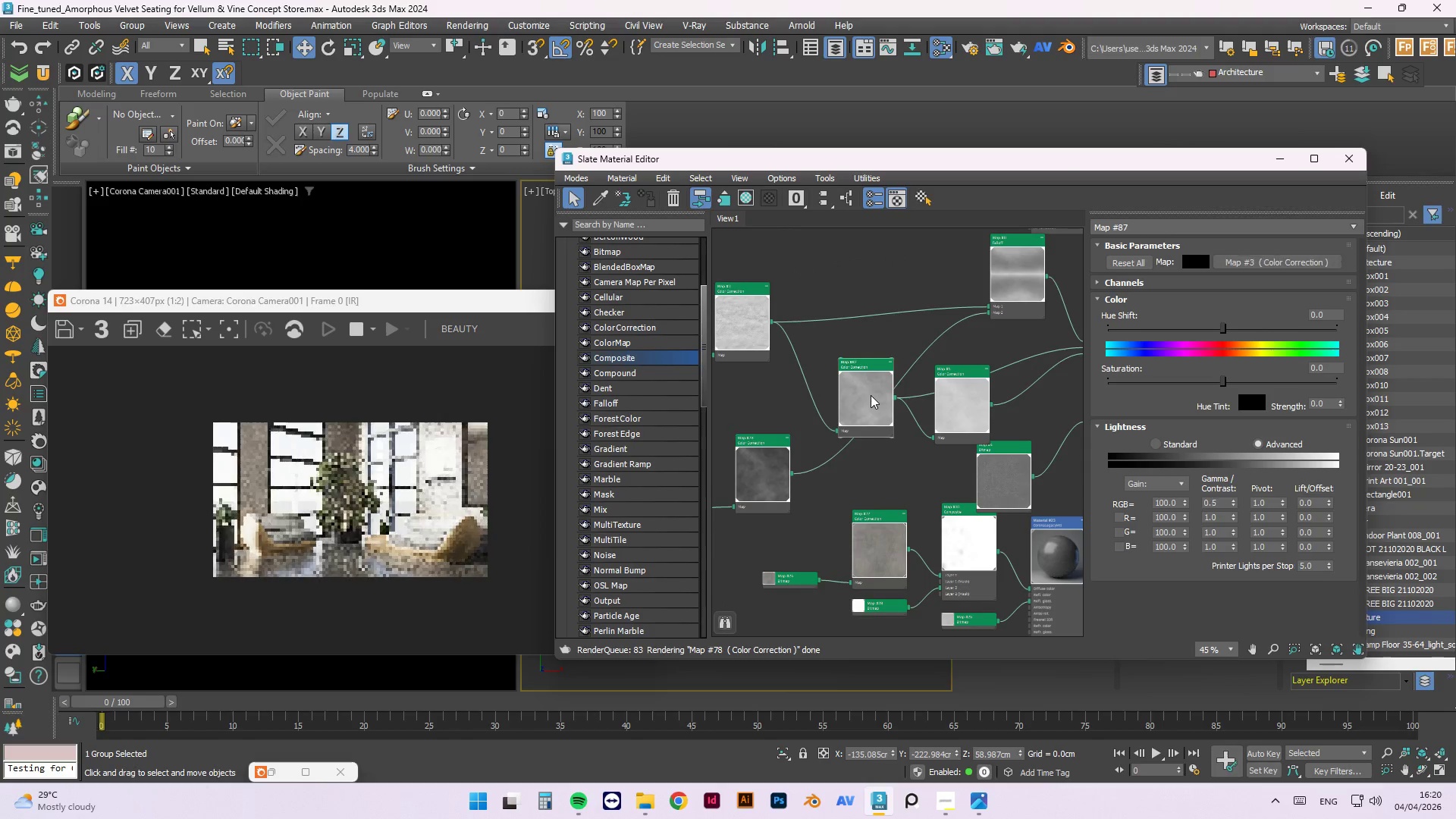 
scroll: coordinate [871, 386], scroll_direction: up, amount: 1.0
 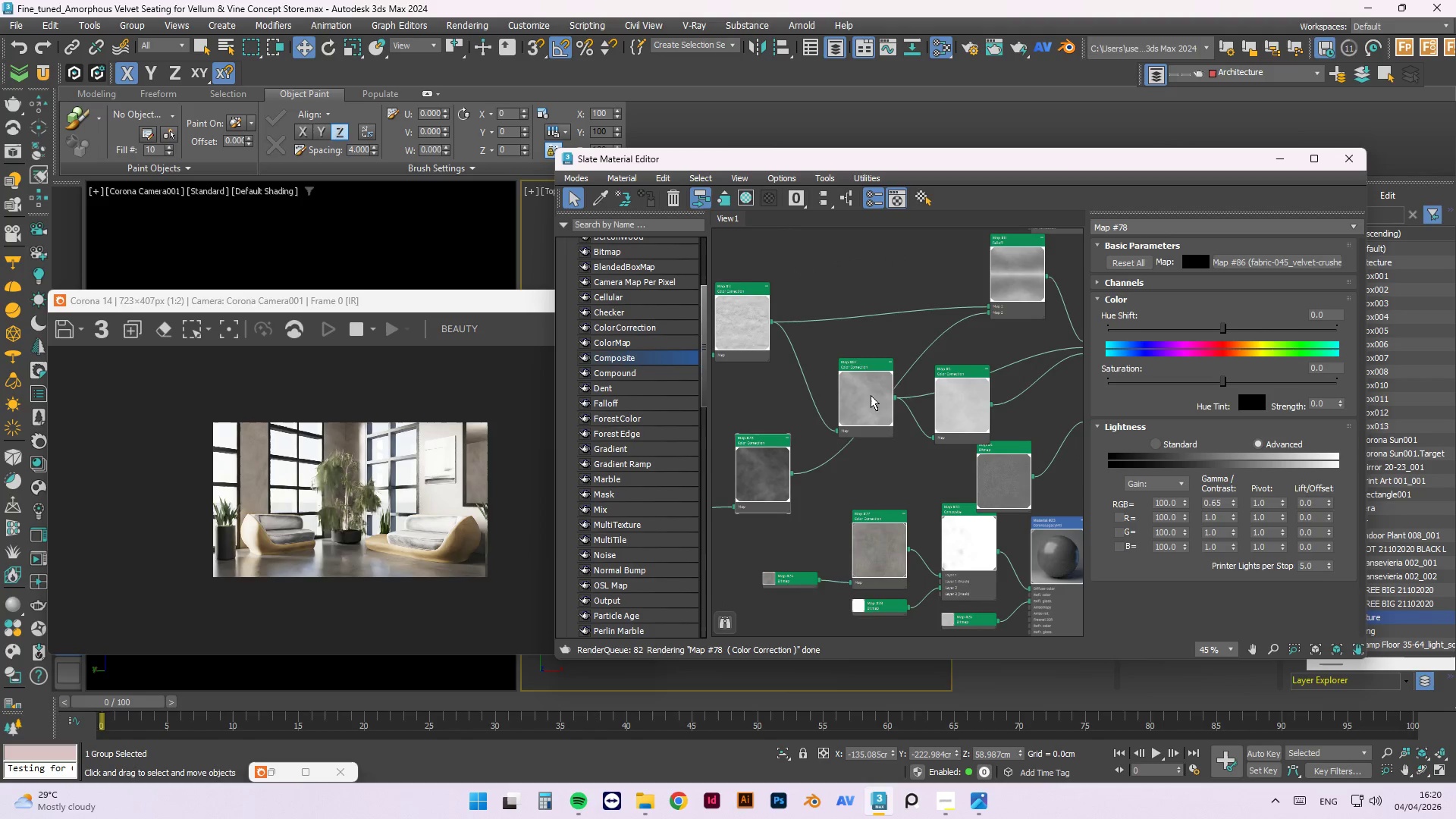 
right_click([871, 395])
 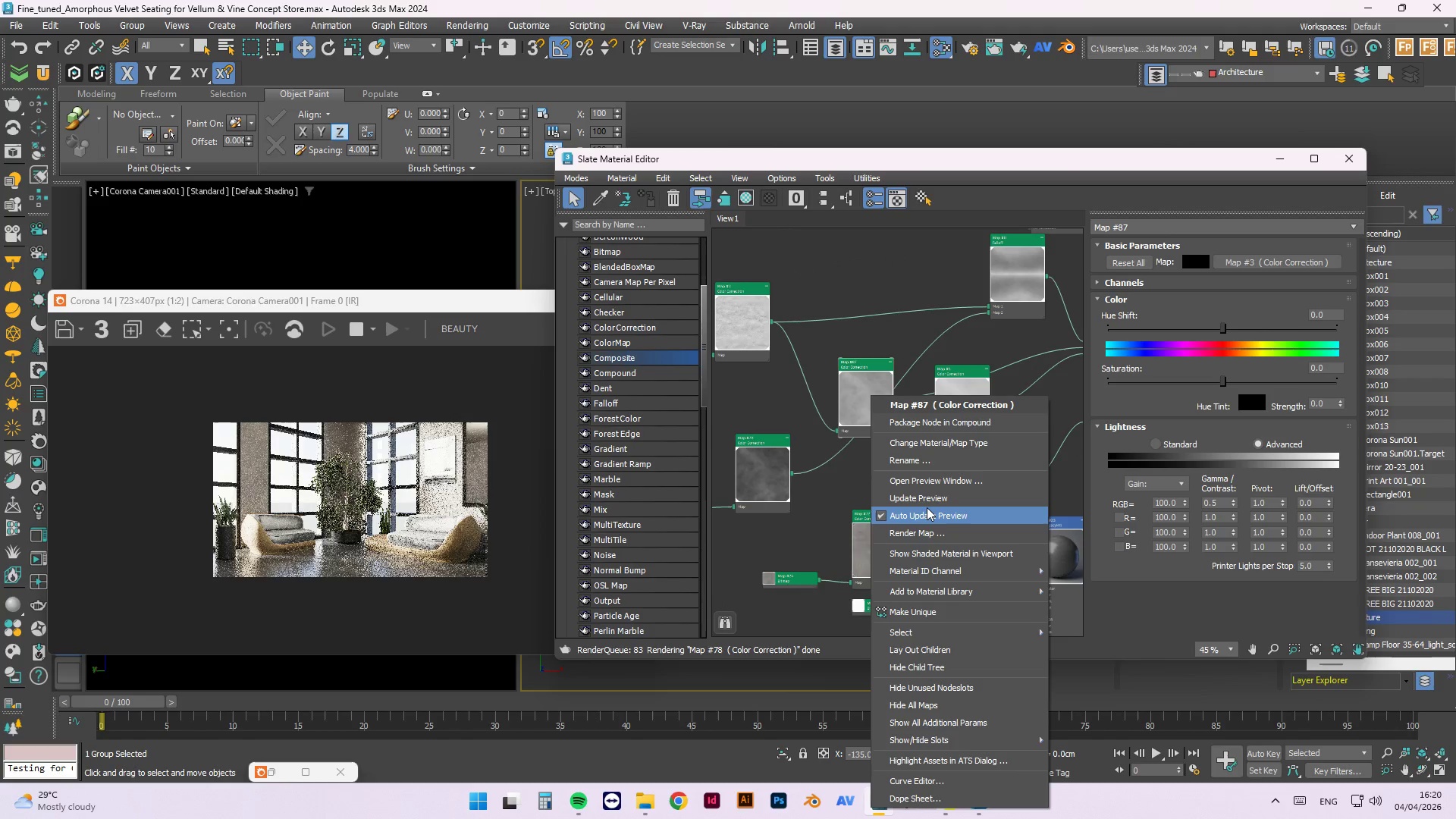 
left_click([927, 499])
 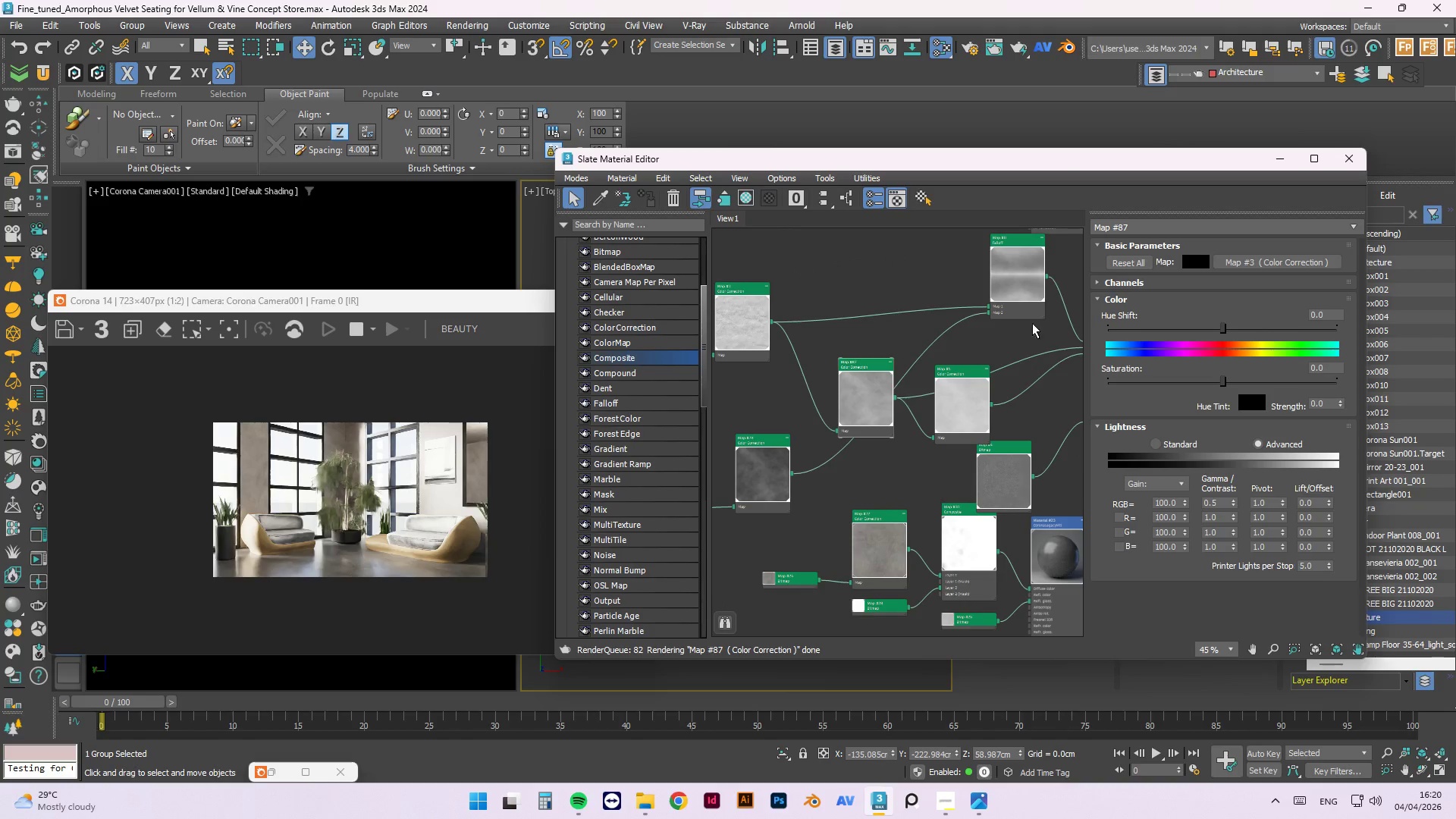 
right_click([1033, 263])
 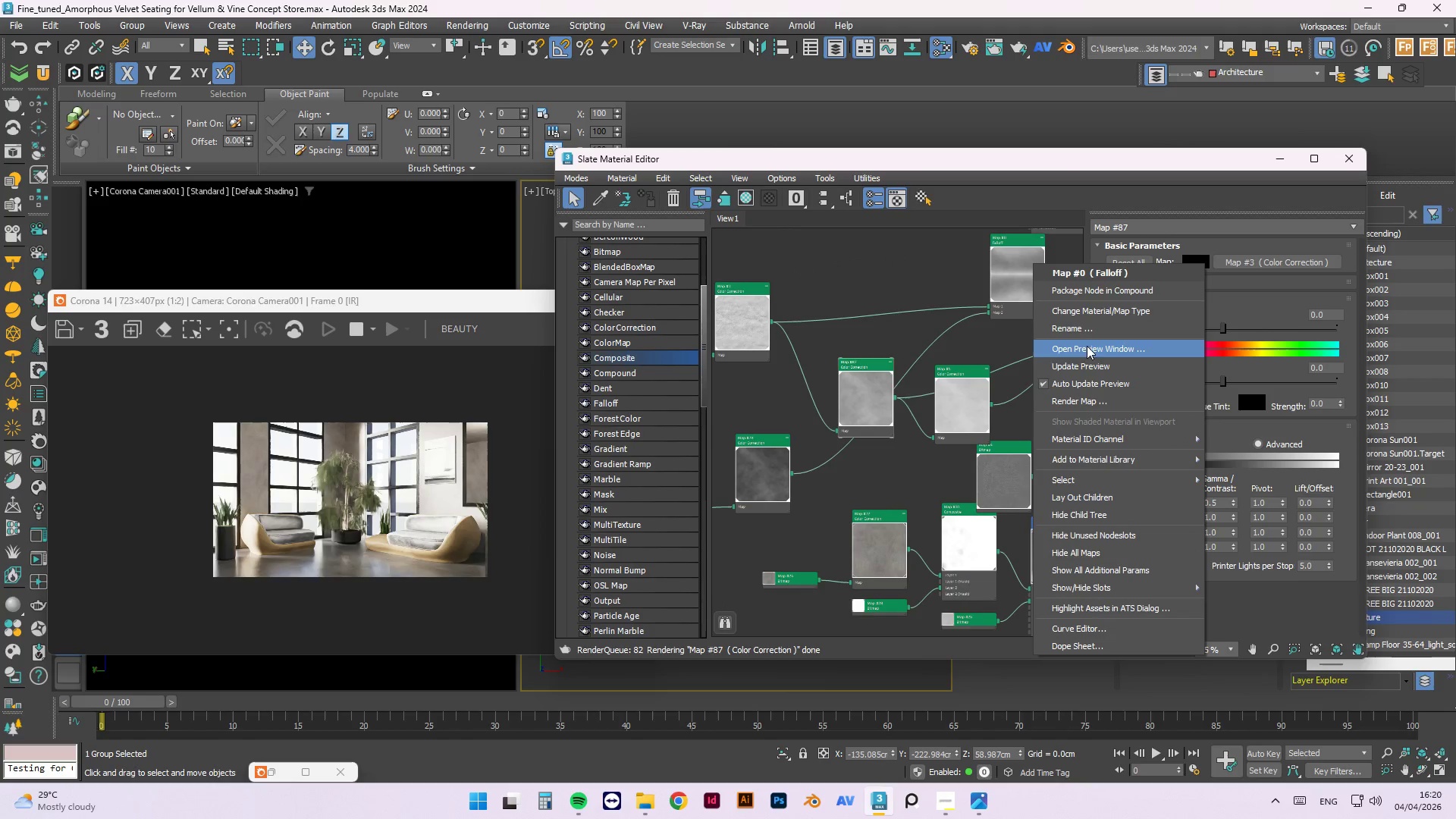 
left_click([1087, 362])
 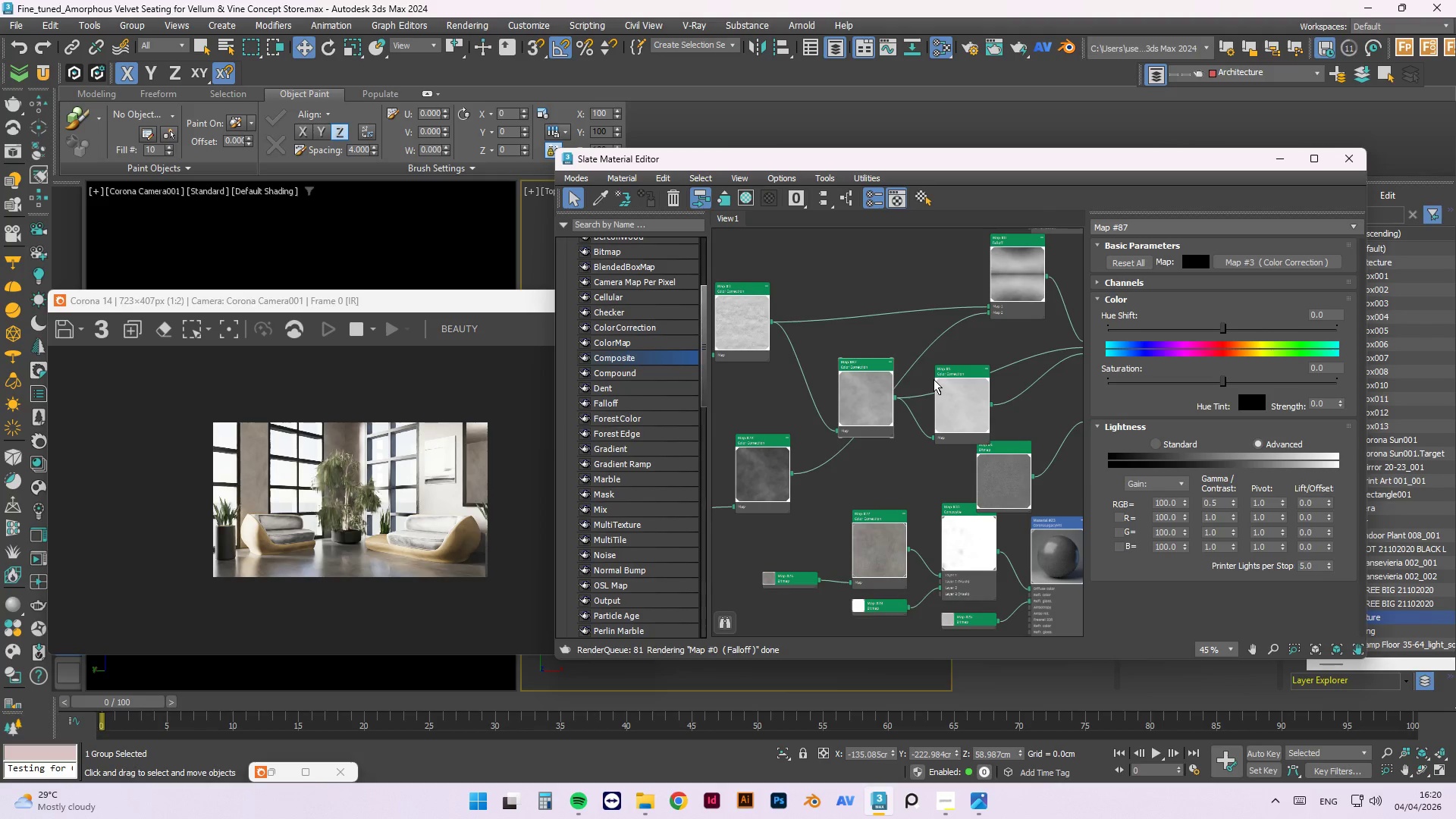 
scroll: coordinate [908, 403], scroll_direction: down, amount: 2.0
 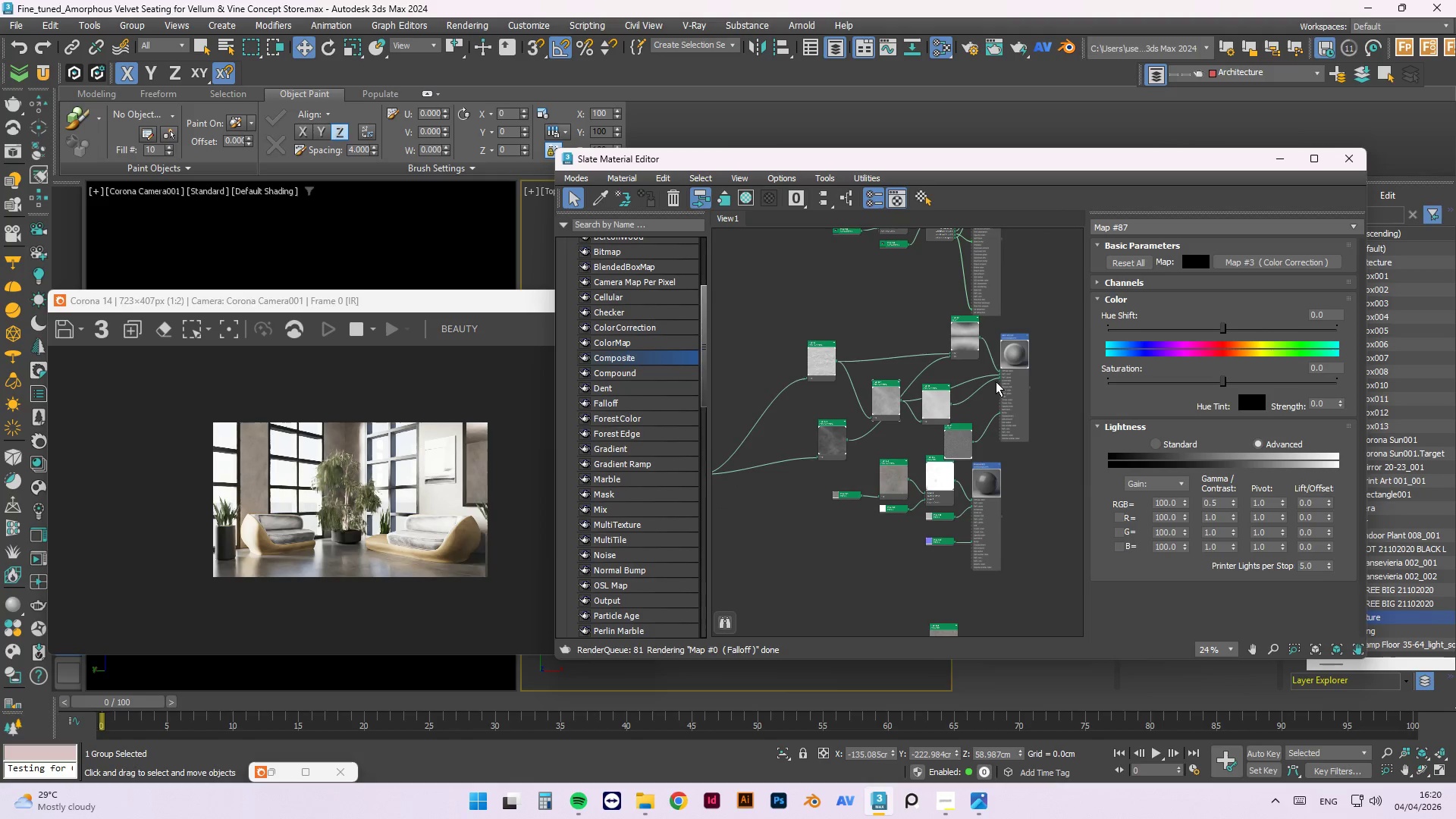 
left_click([1012, 379])
 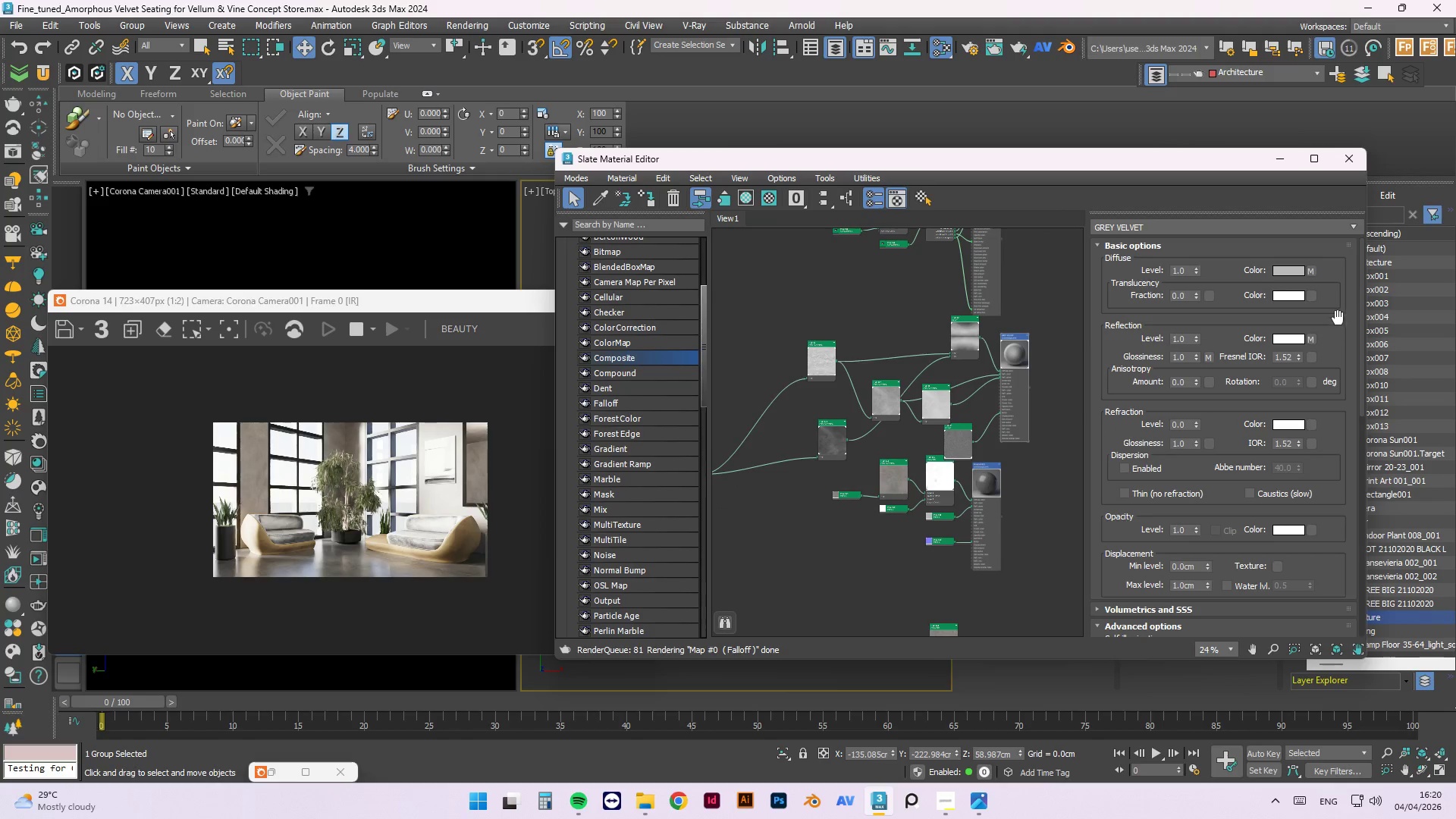 
left_click_drag(start_coordinate=[1362, 312], to_coordinate=[1340, 529])
 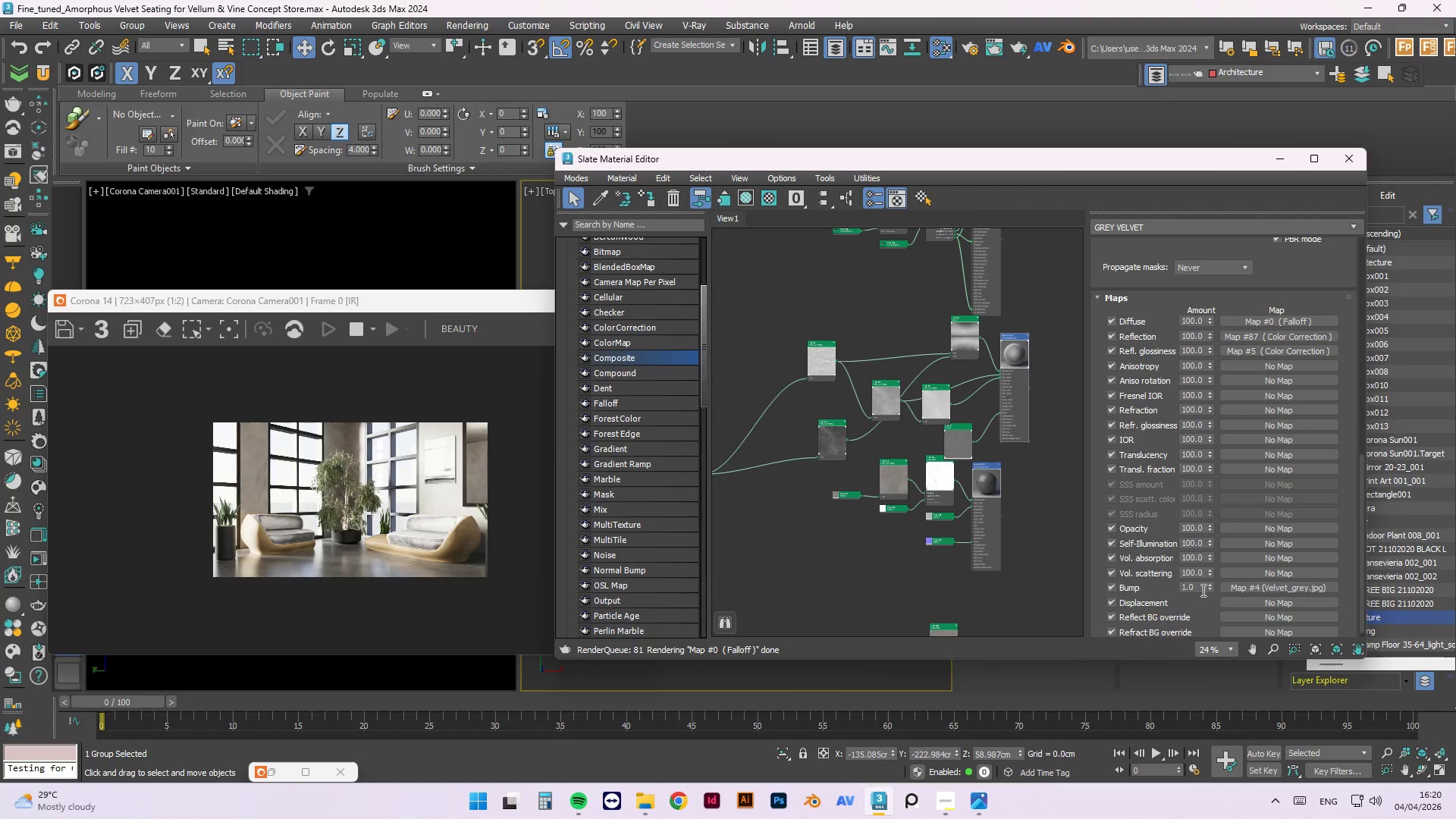 
left_click_drag(start_coordinate=[1200, 590], to_coordinate=[1144, 592])
 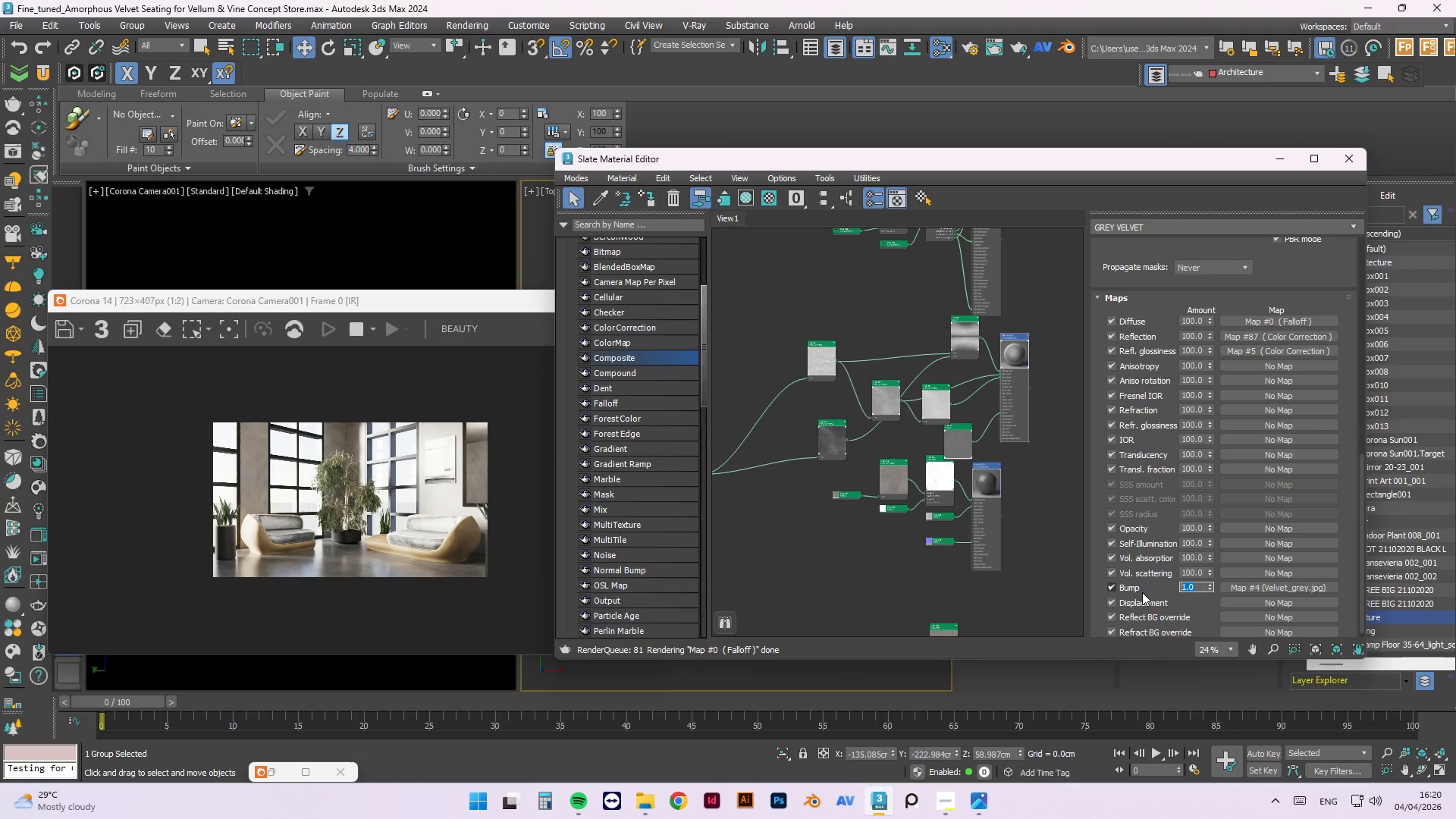 
key(Numpad5)
 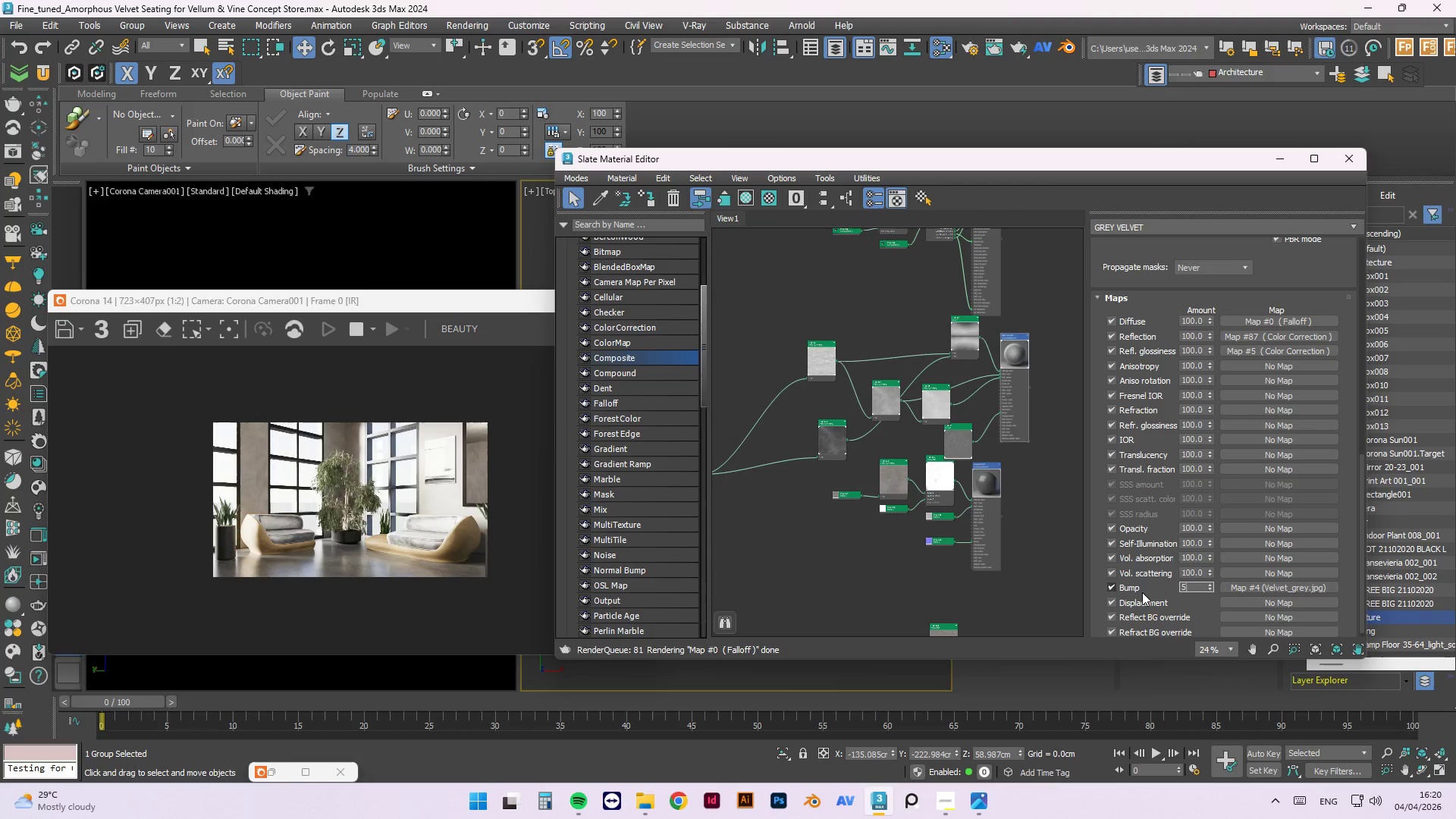 
key(NumpadEnter)
 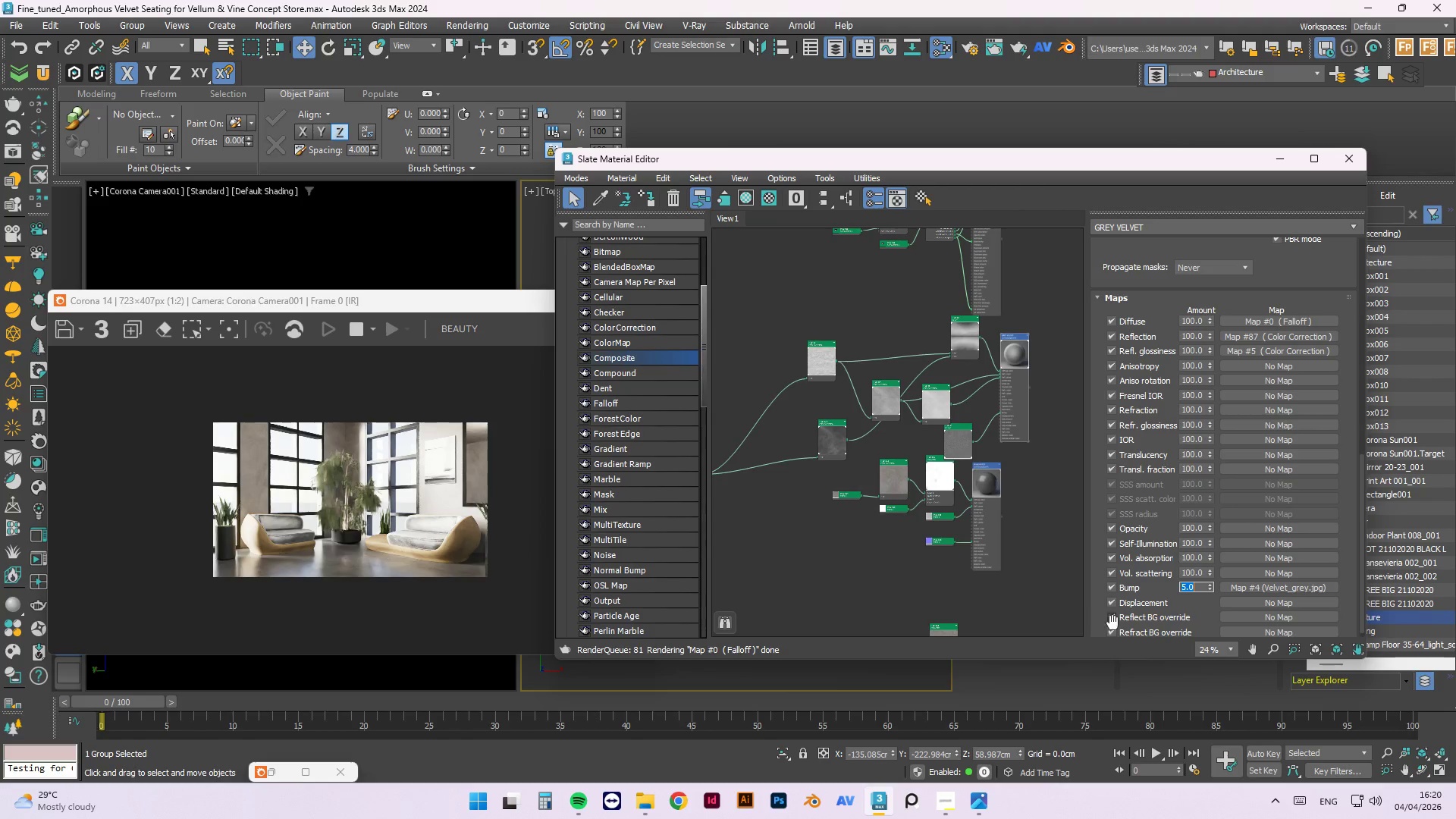 
left_click([875, 593])
 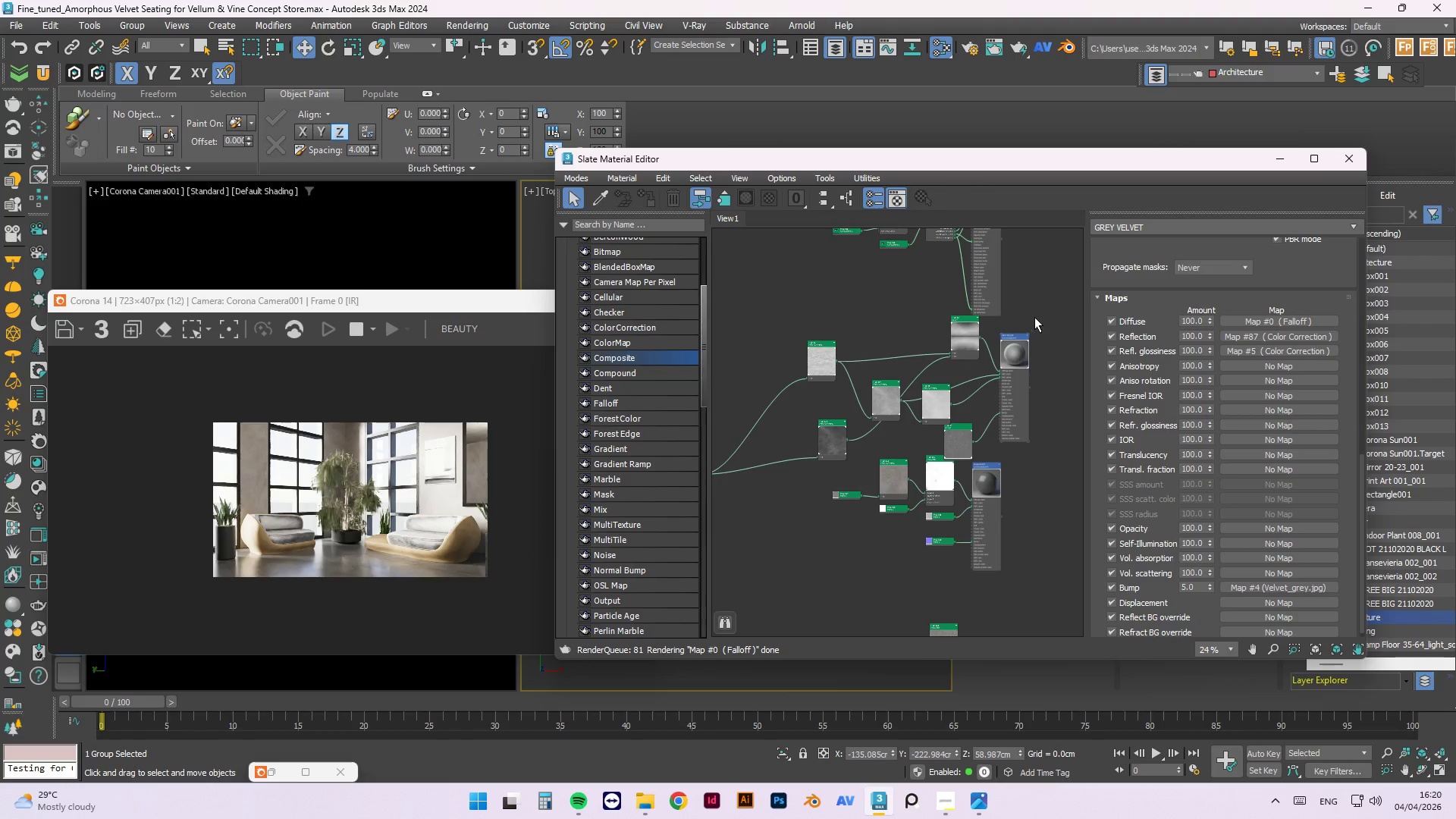 
left_click([1280, 166])
 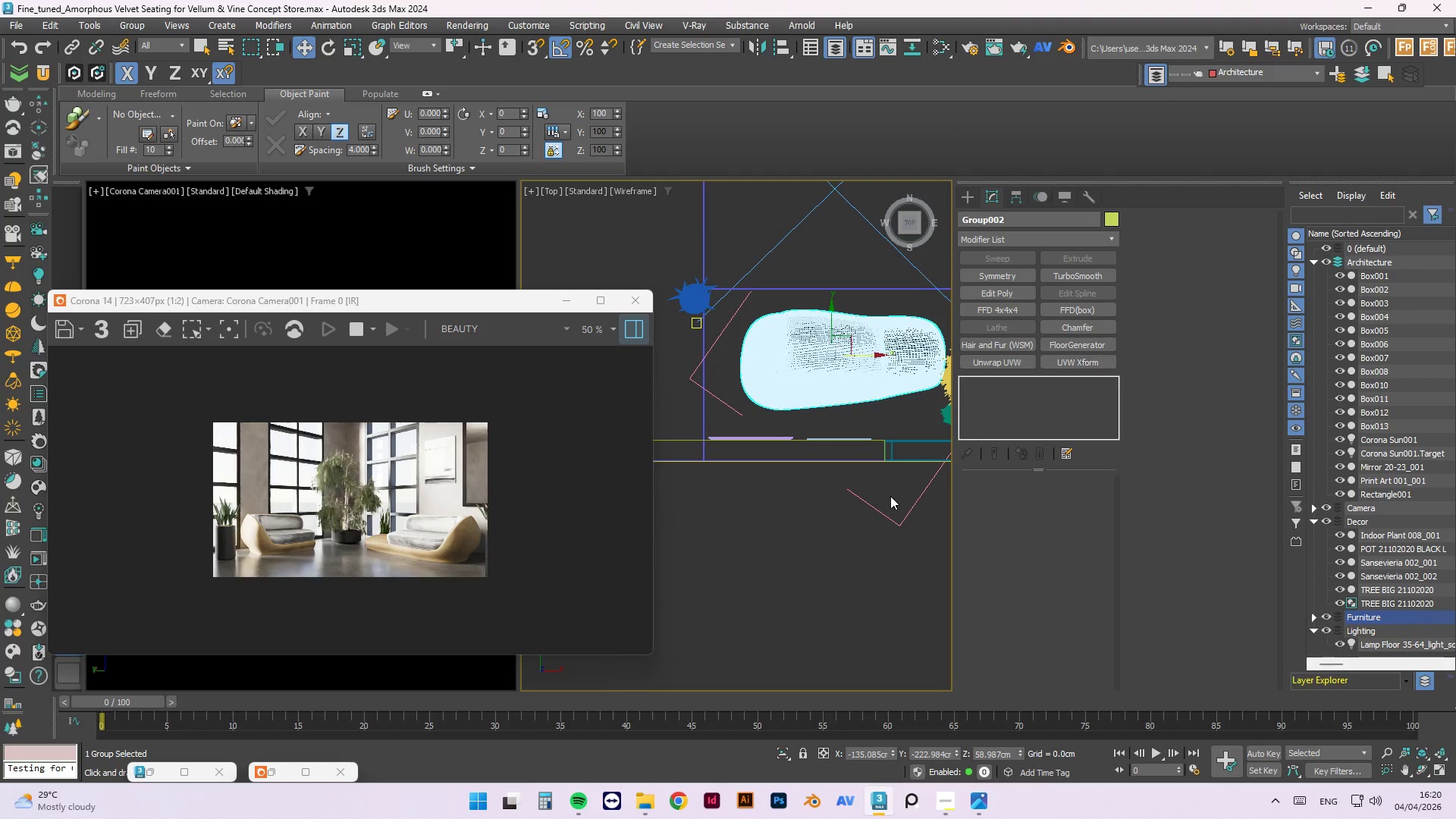 
left_click([814, 628])
 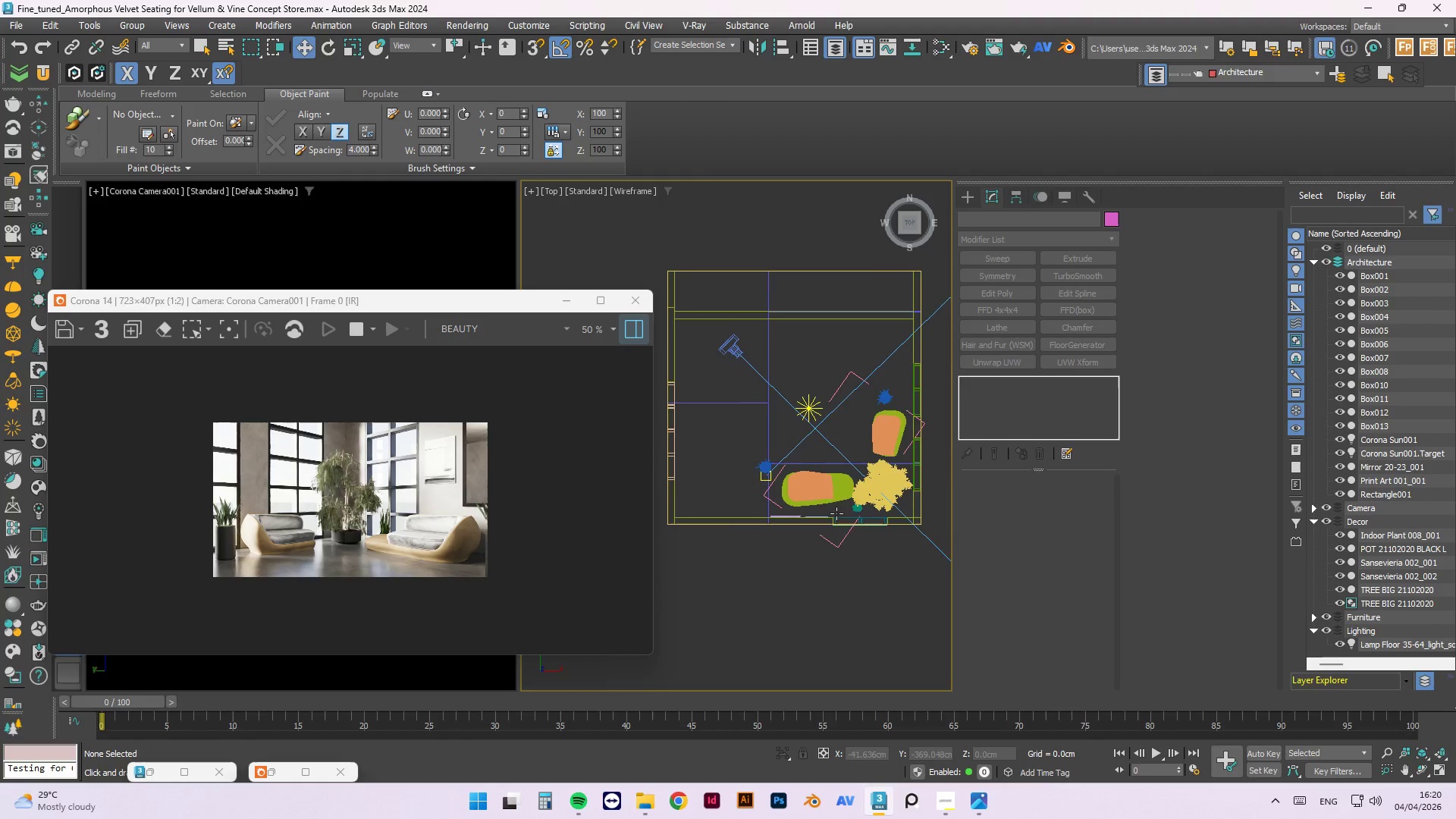 
scroll: coordinate [829, 485], scroll_direction: down, amount: 7.0
 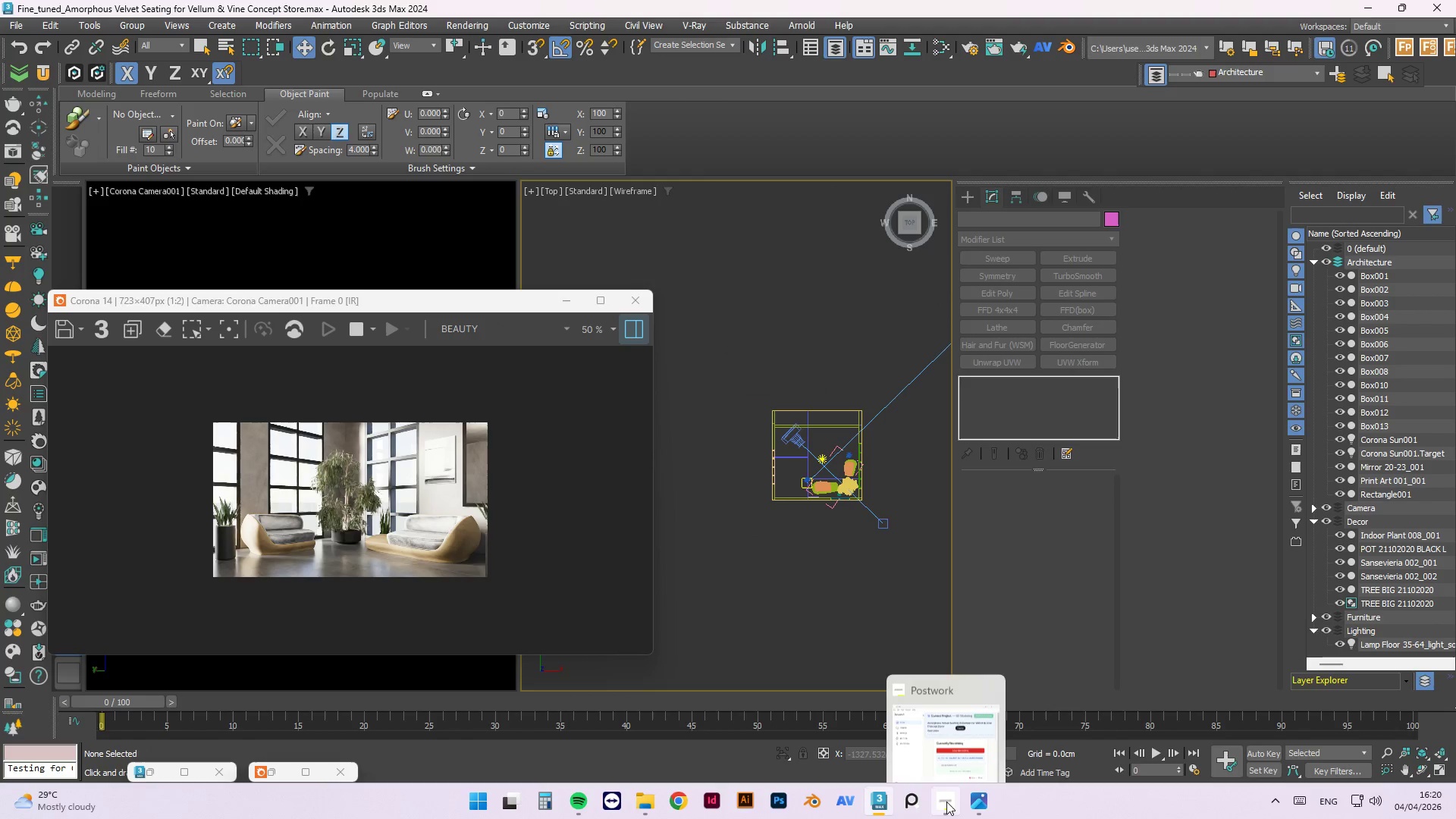 
left_click([681, 802])
 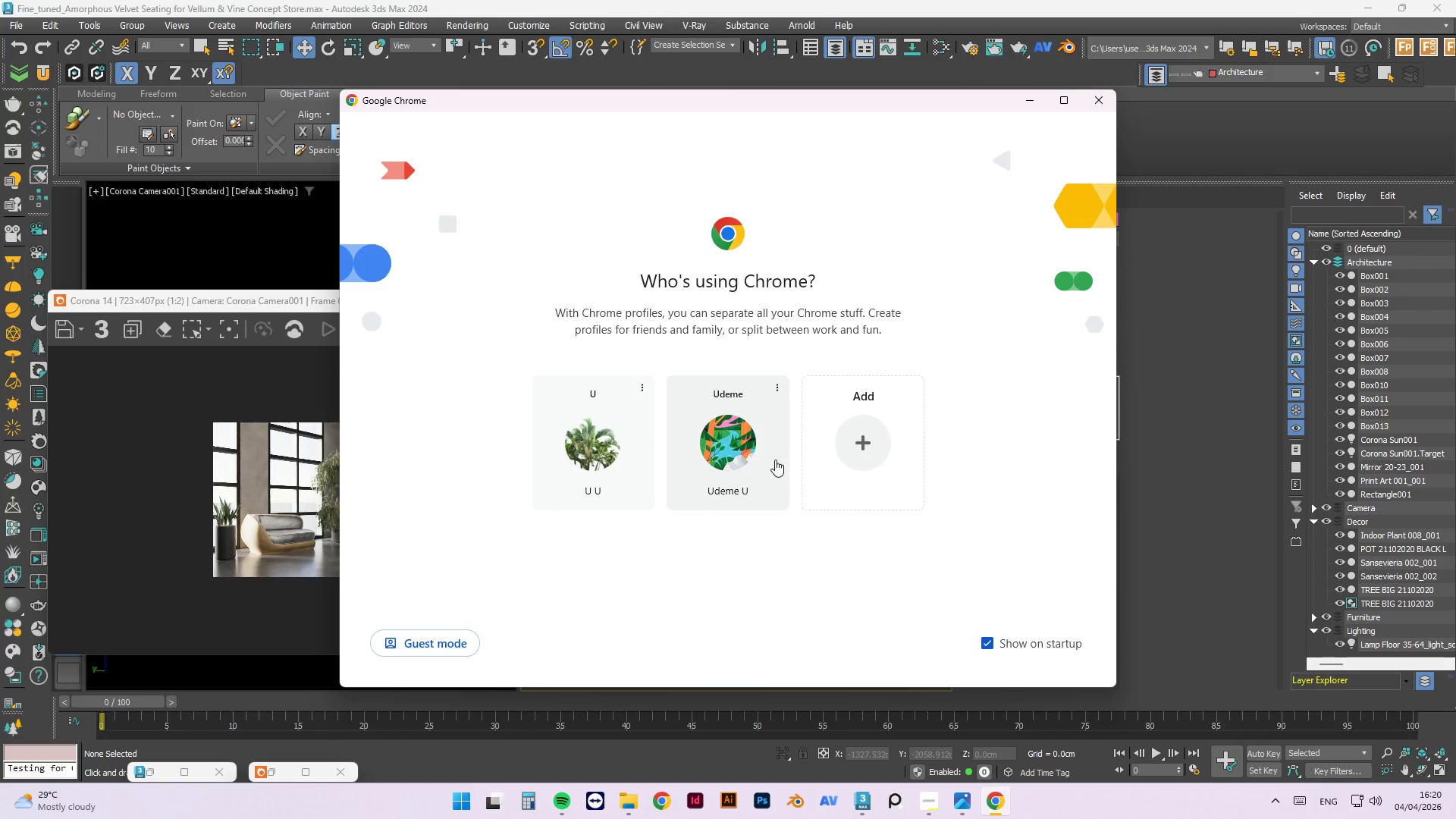 
left_click([774, 455])
 